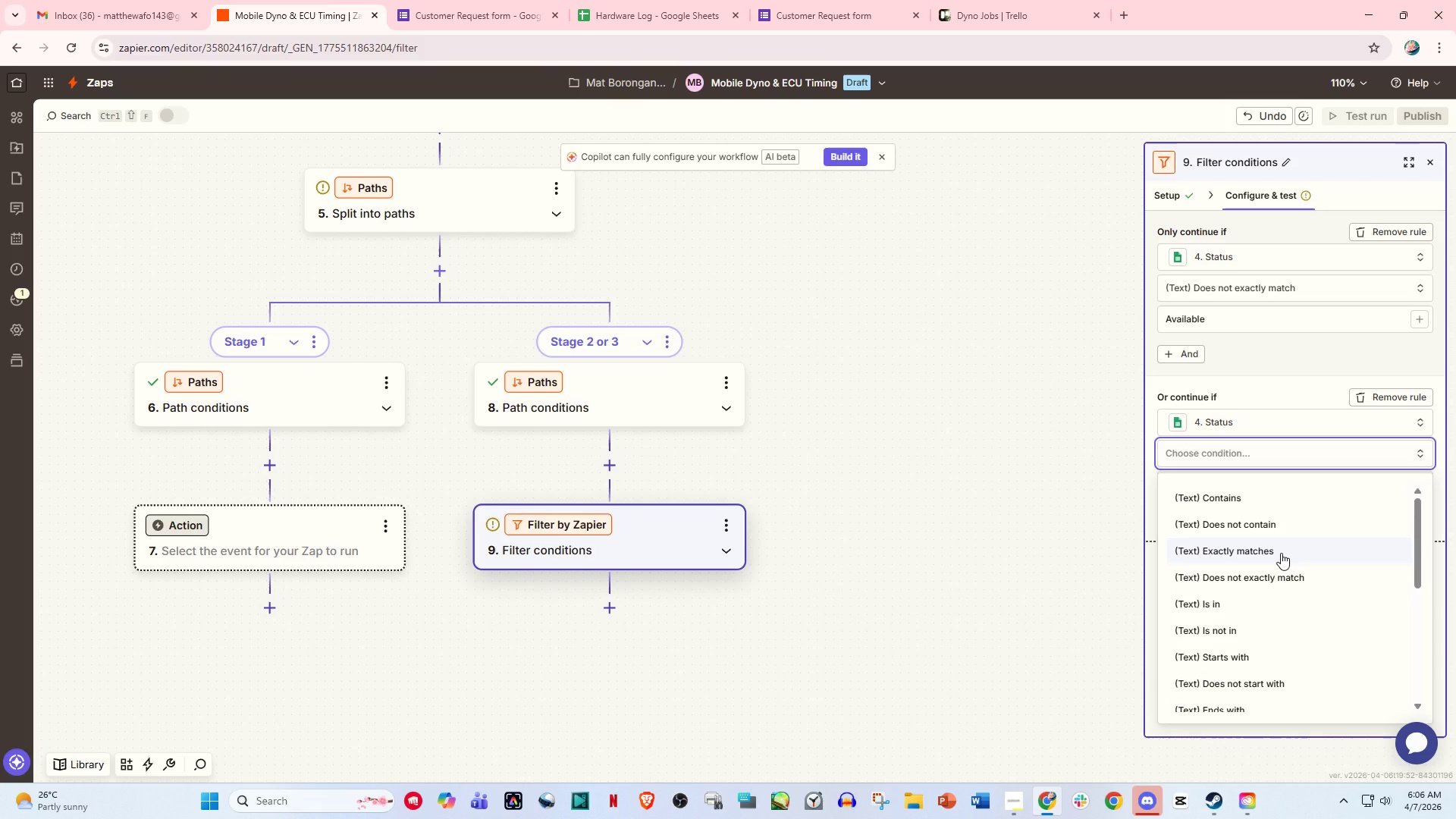 
left_click([1281, 553])
 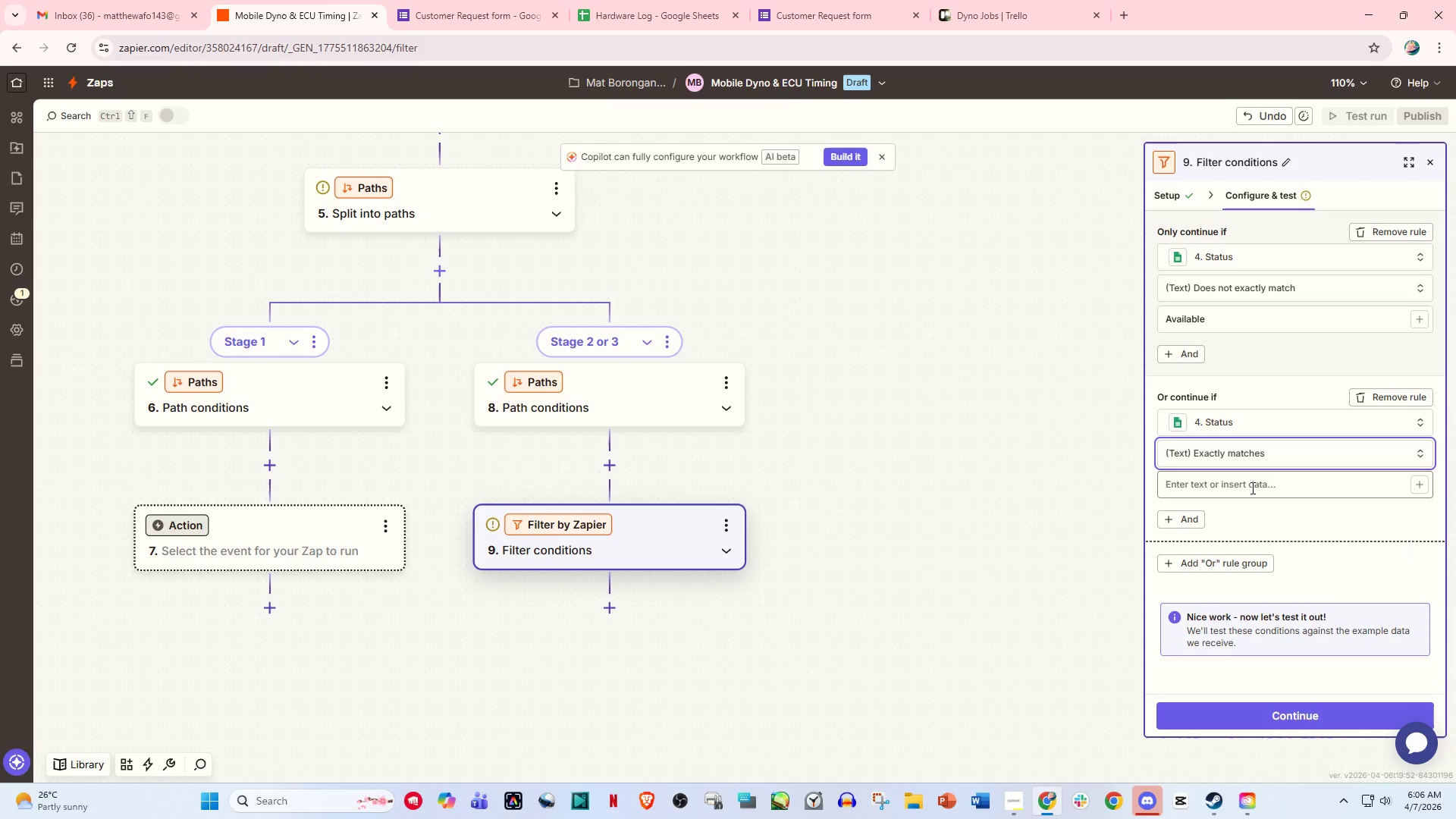 
wait(8.09)
 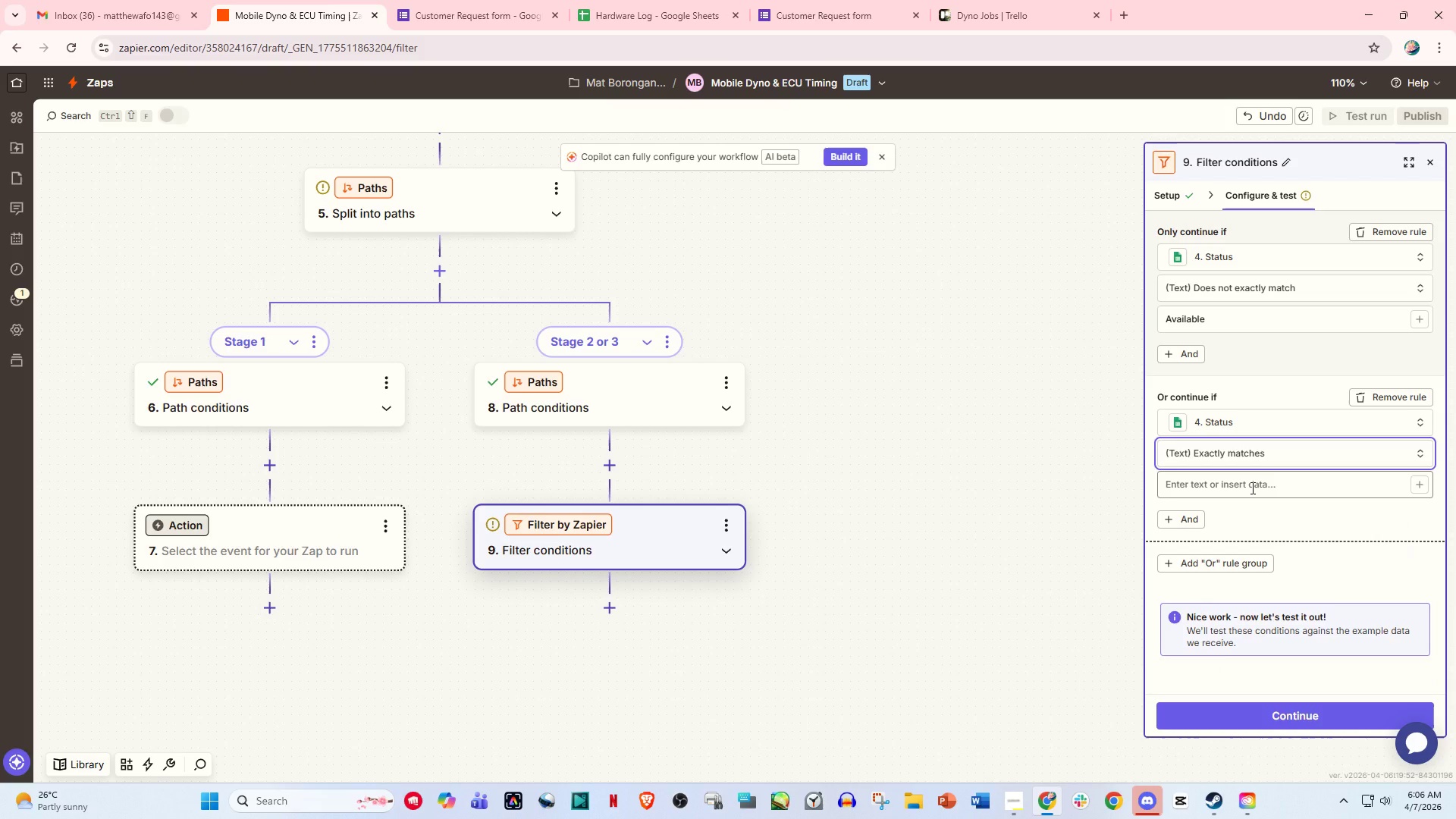 
left_click([1251, 488])
 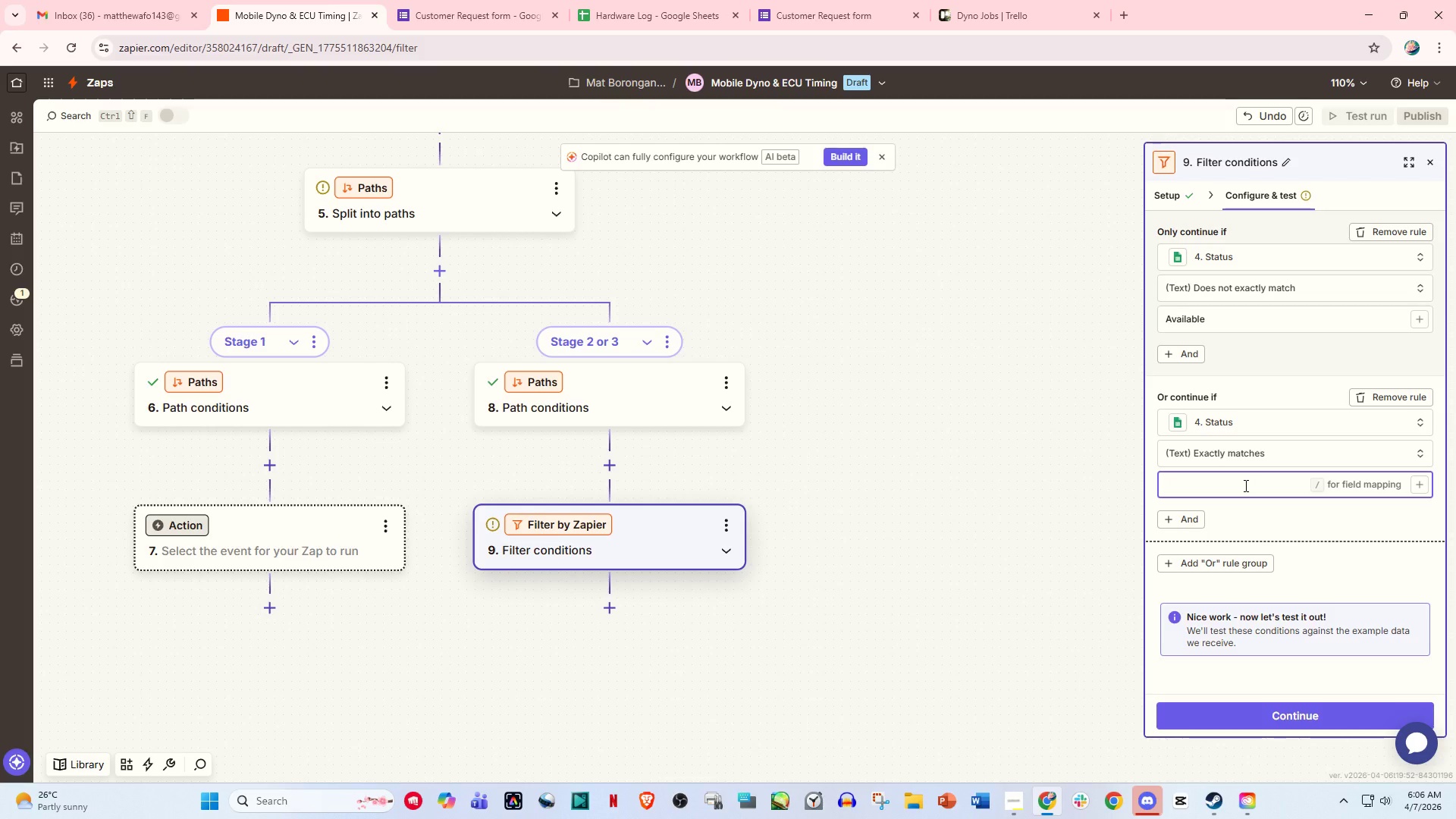 
type(Not Available)
 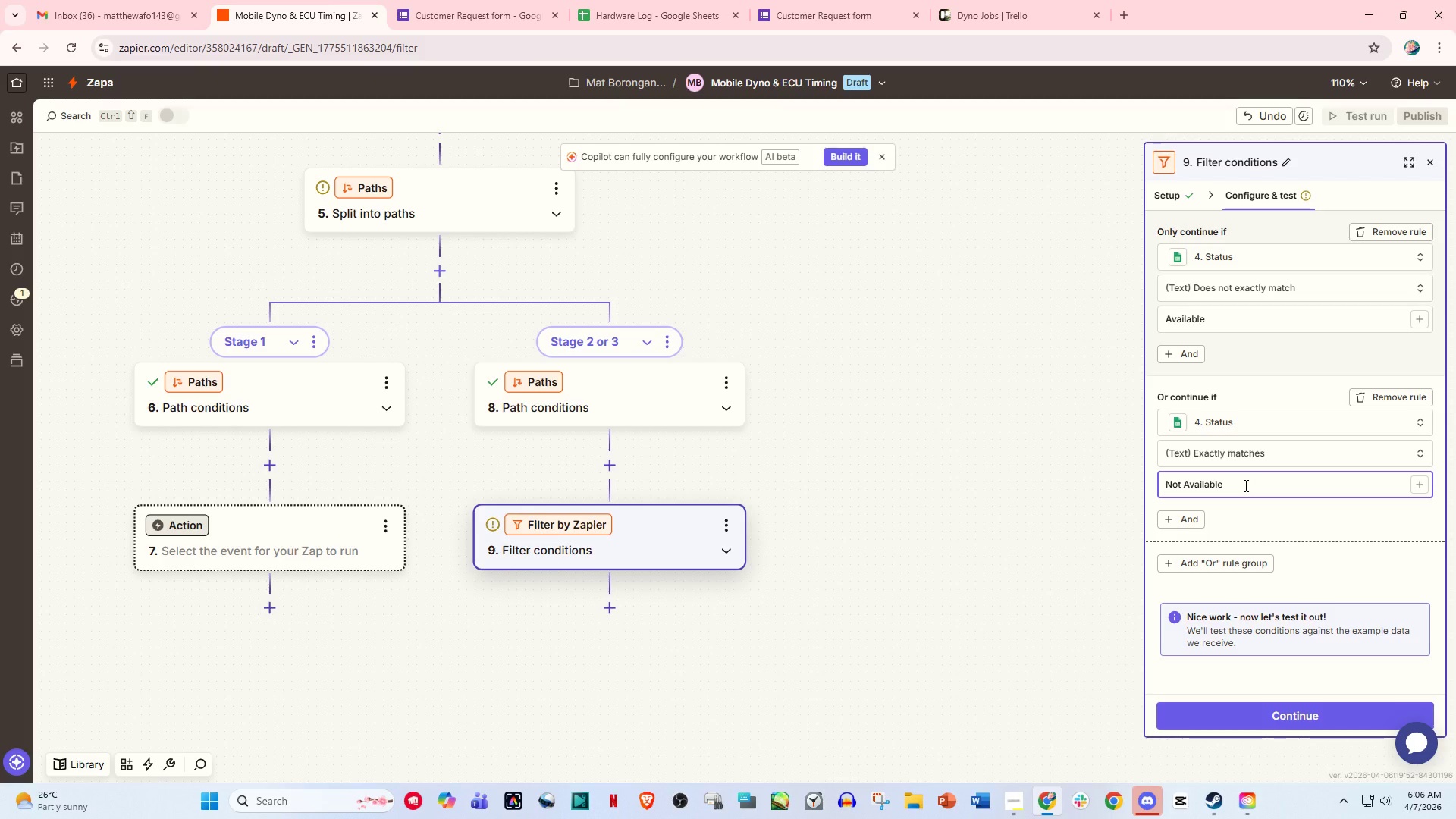 
wait(7.53)
 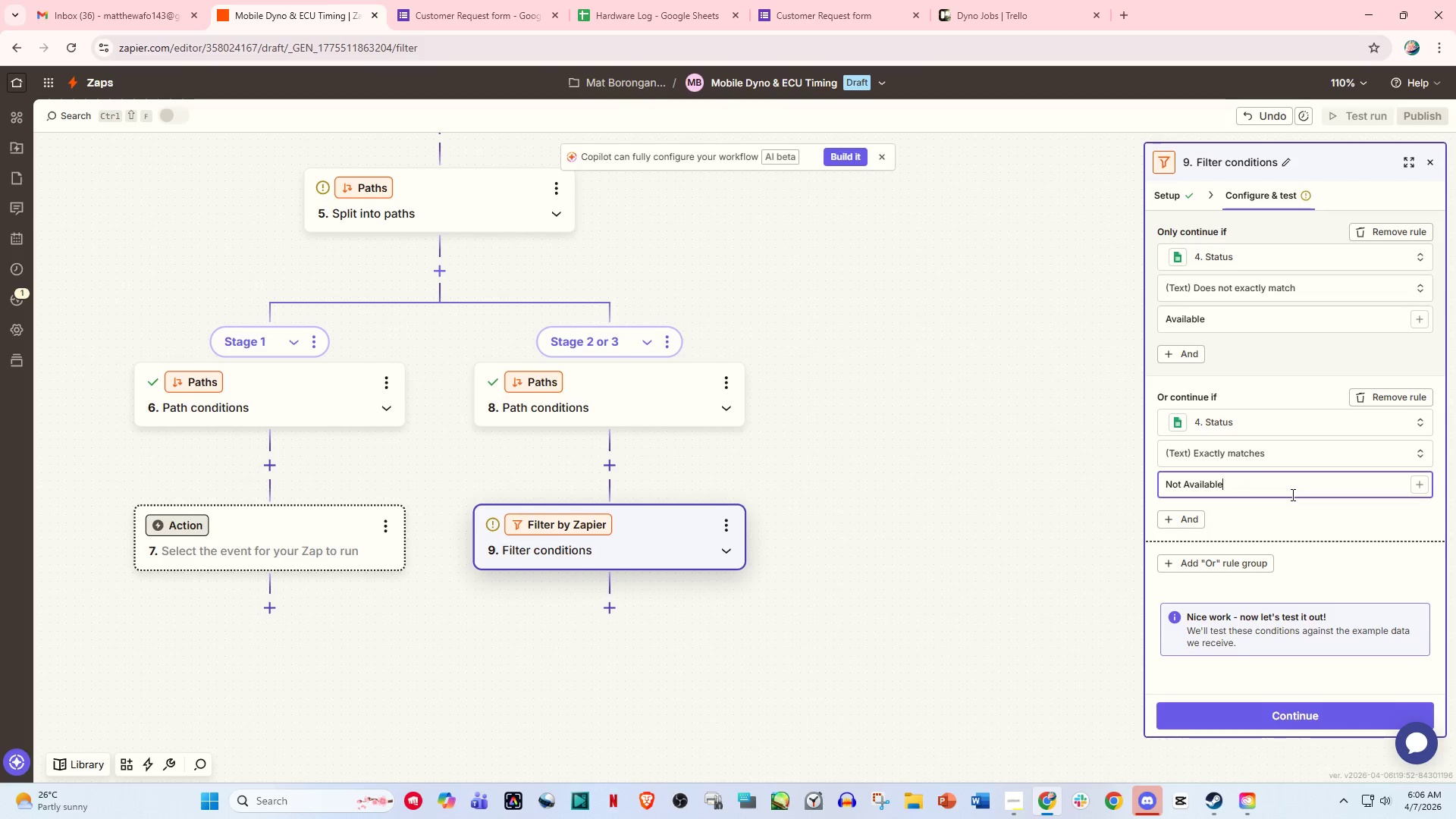 
left_click([1304, 712])
 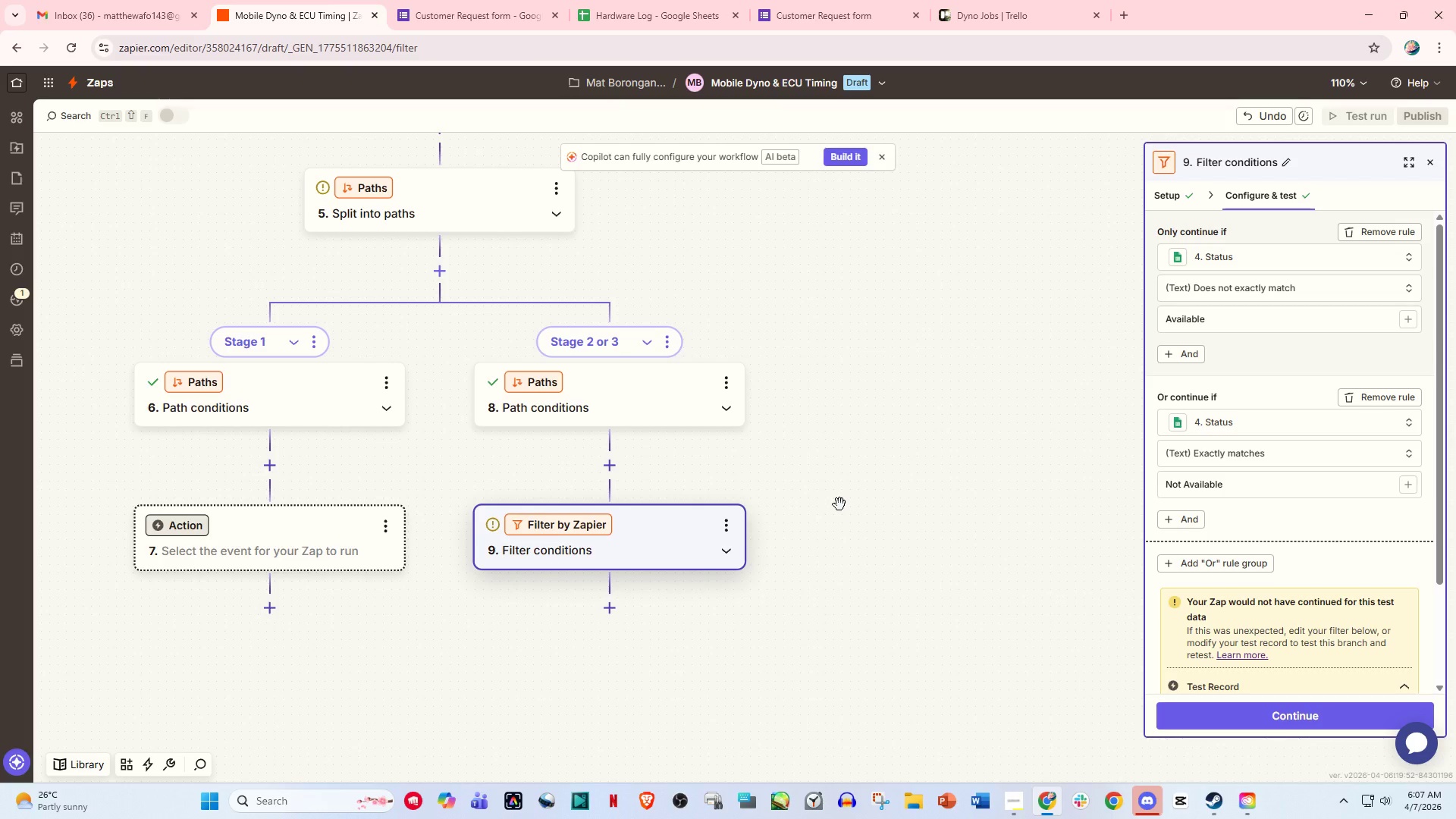 
wait(27.69)
 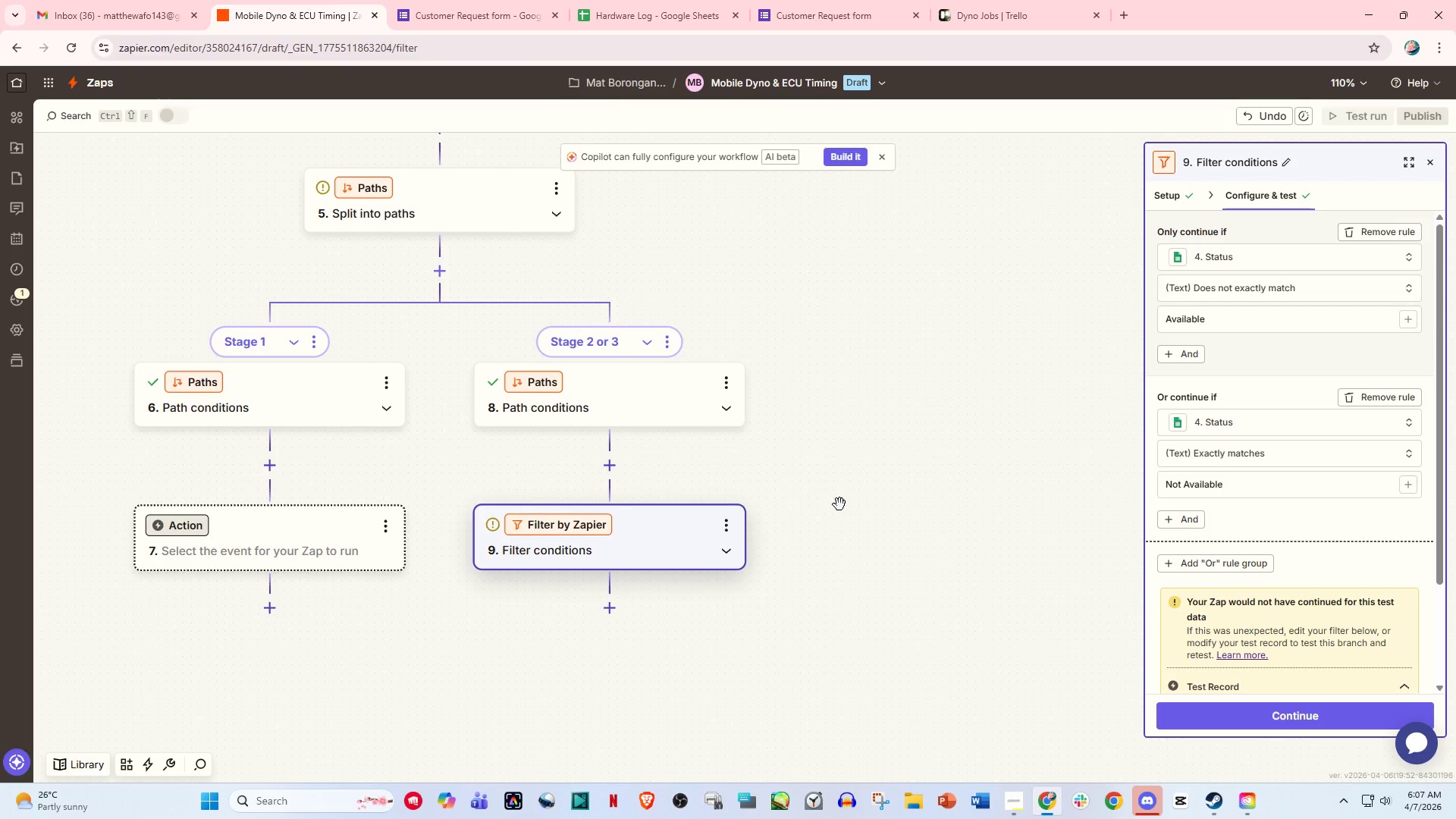 
key(NumpadEnter)
 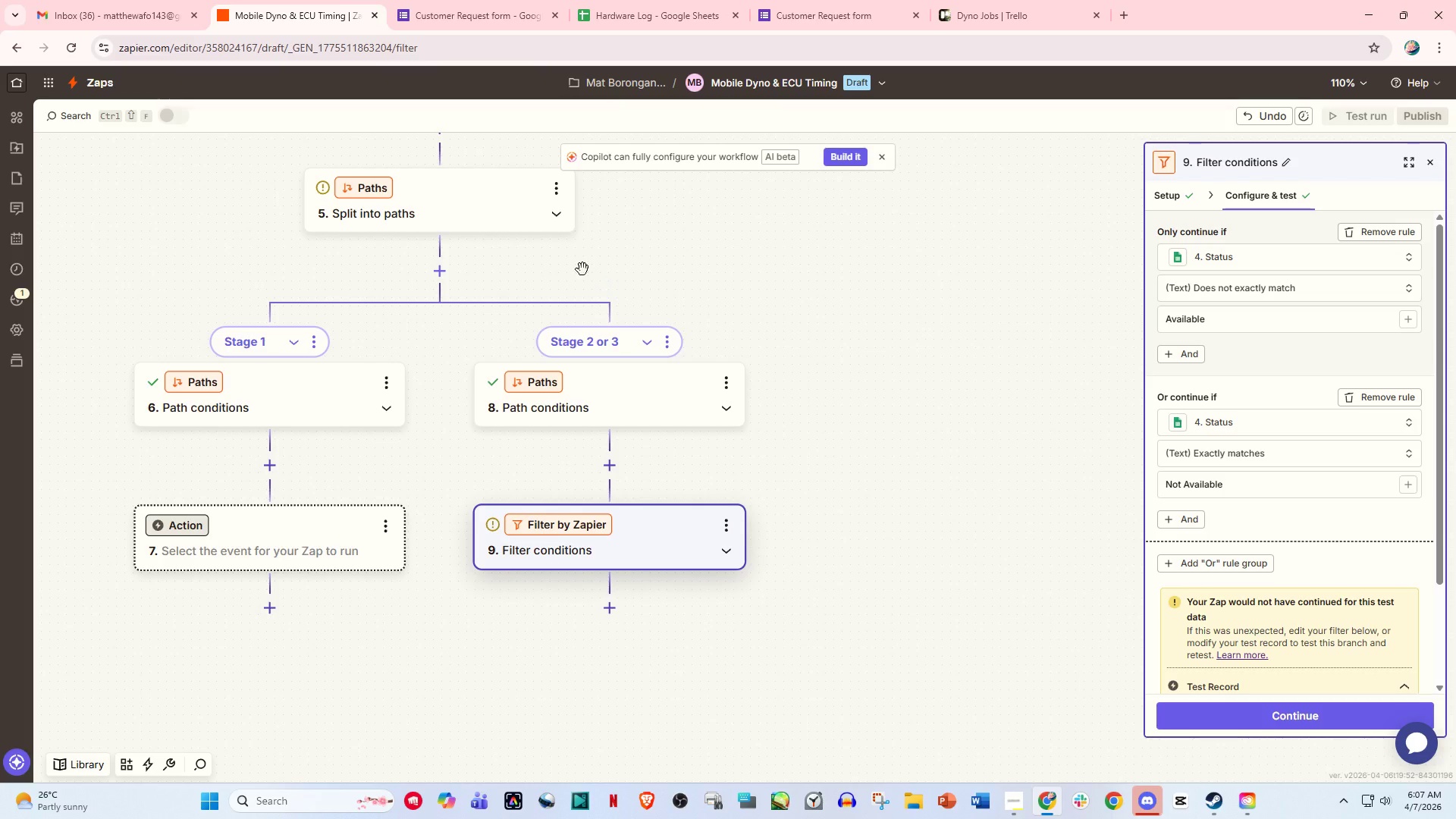 
scroll: coordinate [447, 394], scroll_direction: up, amount: 10.0
 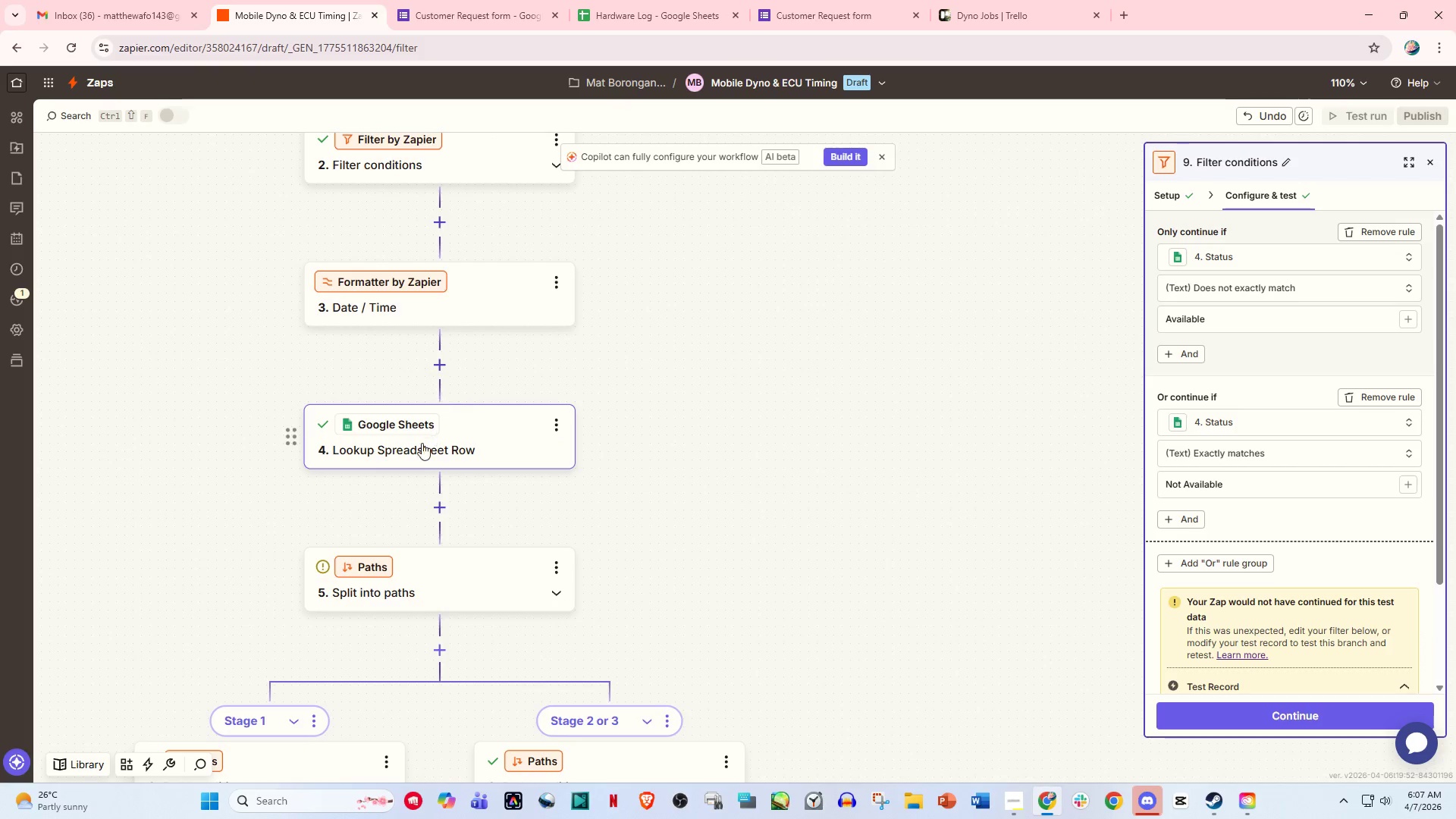 
left_click([422, 452])
 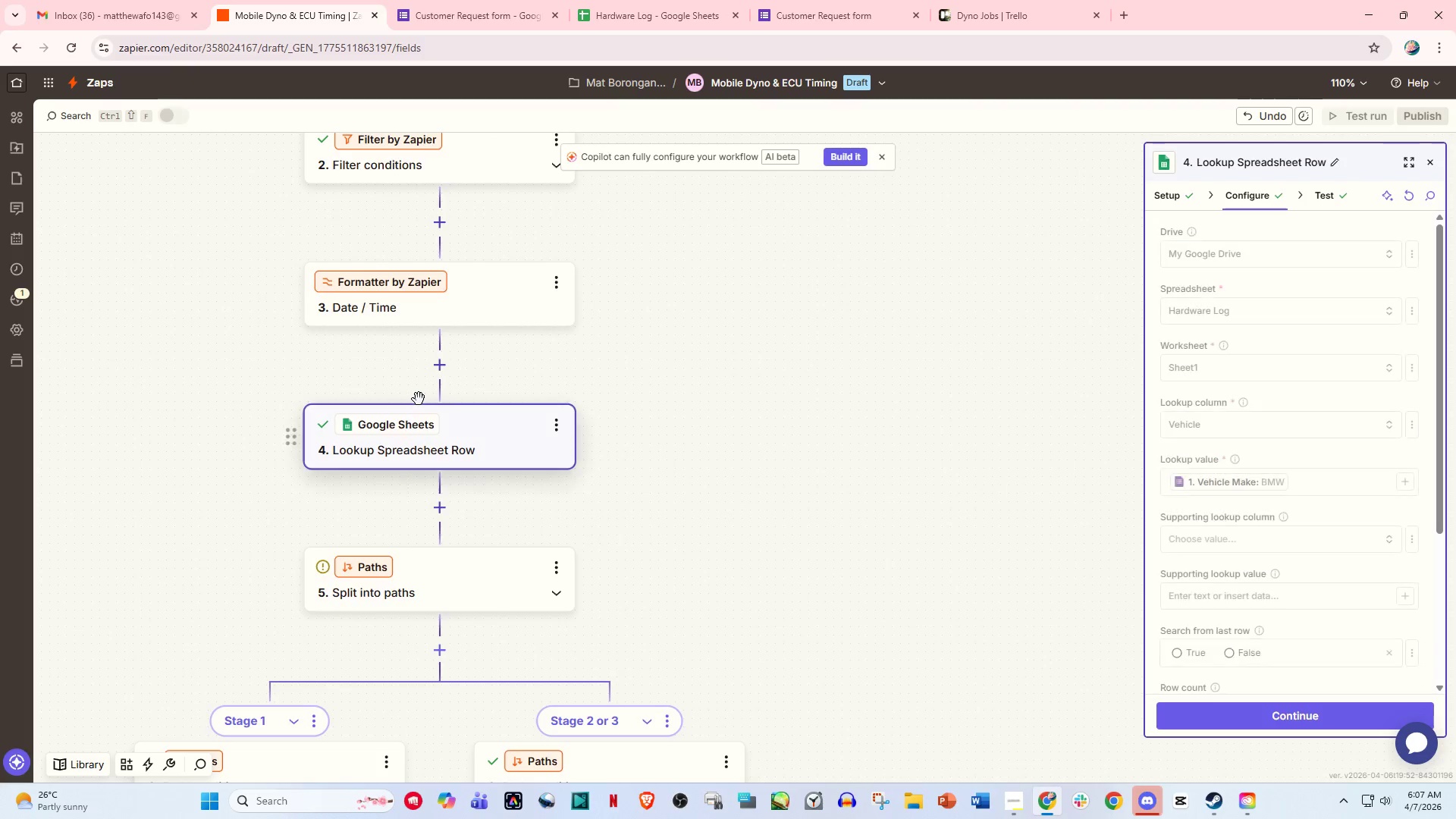 
left_click([427, 396])
 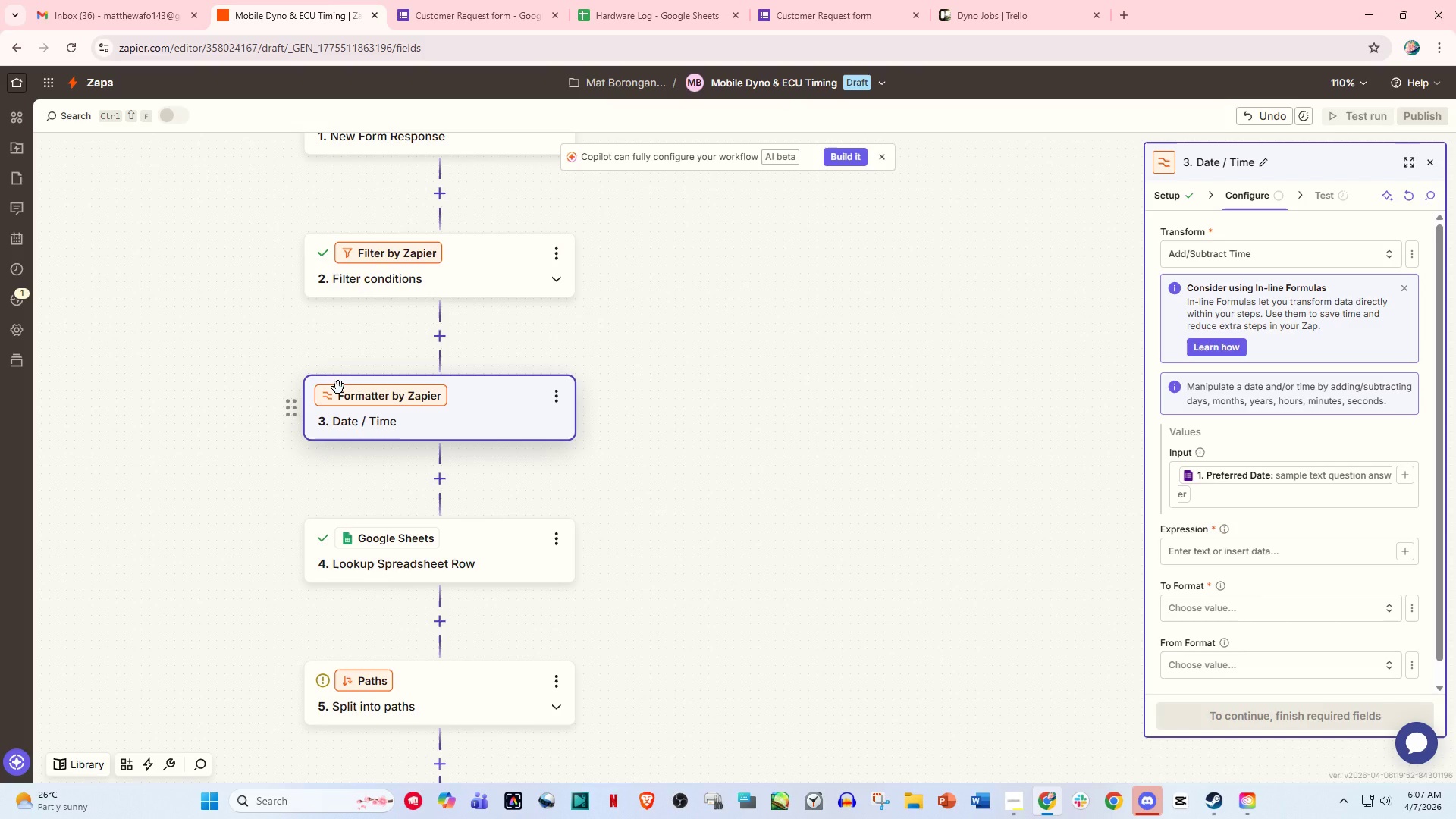 
scroll: coordinate [419, 399], scroll_direction: up, amount: 3.0
 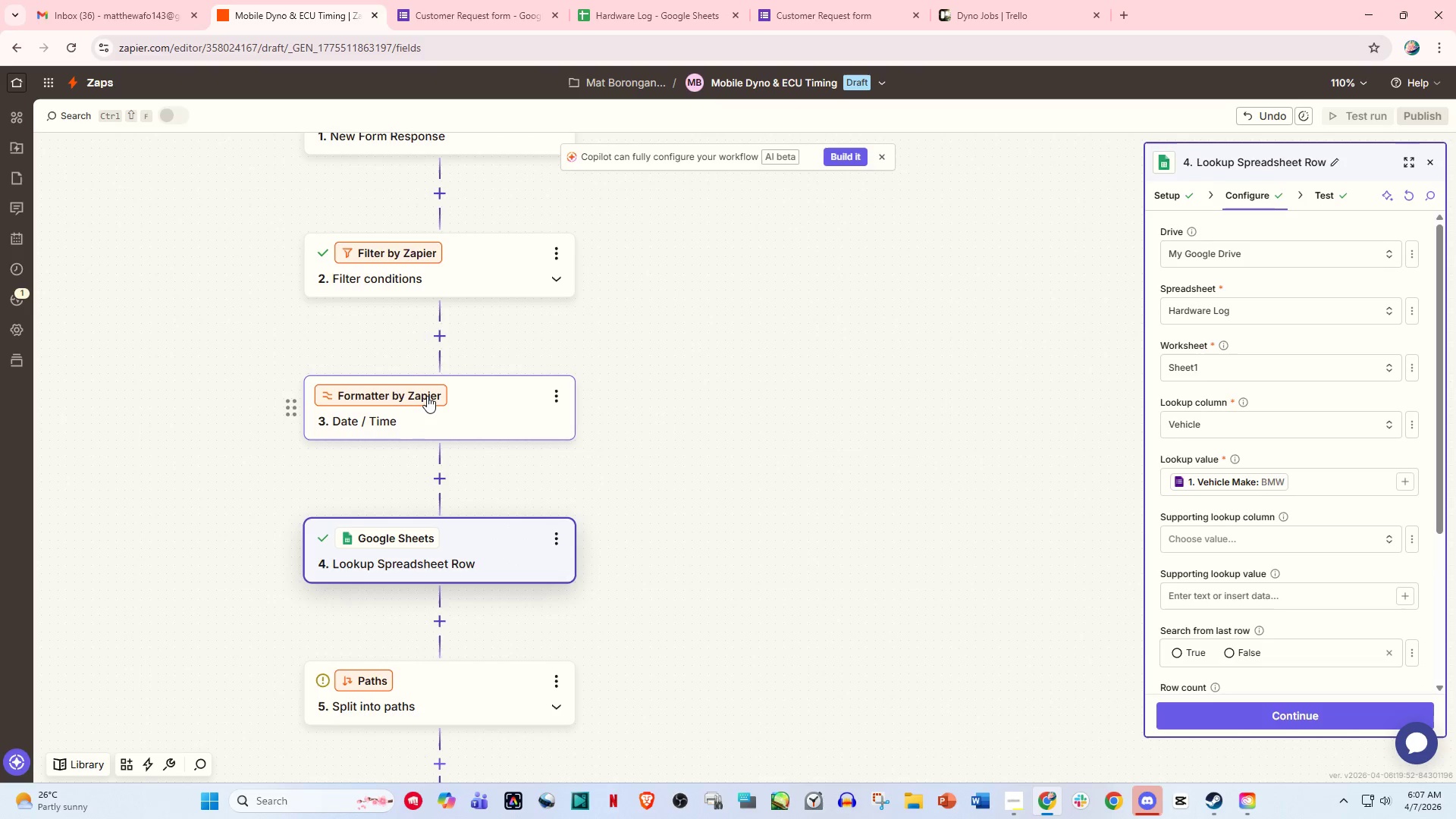 
wait(27.56)
 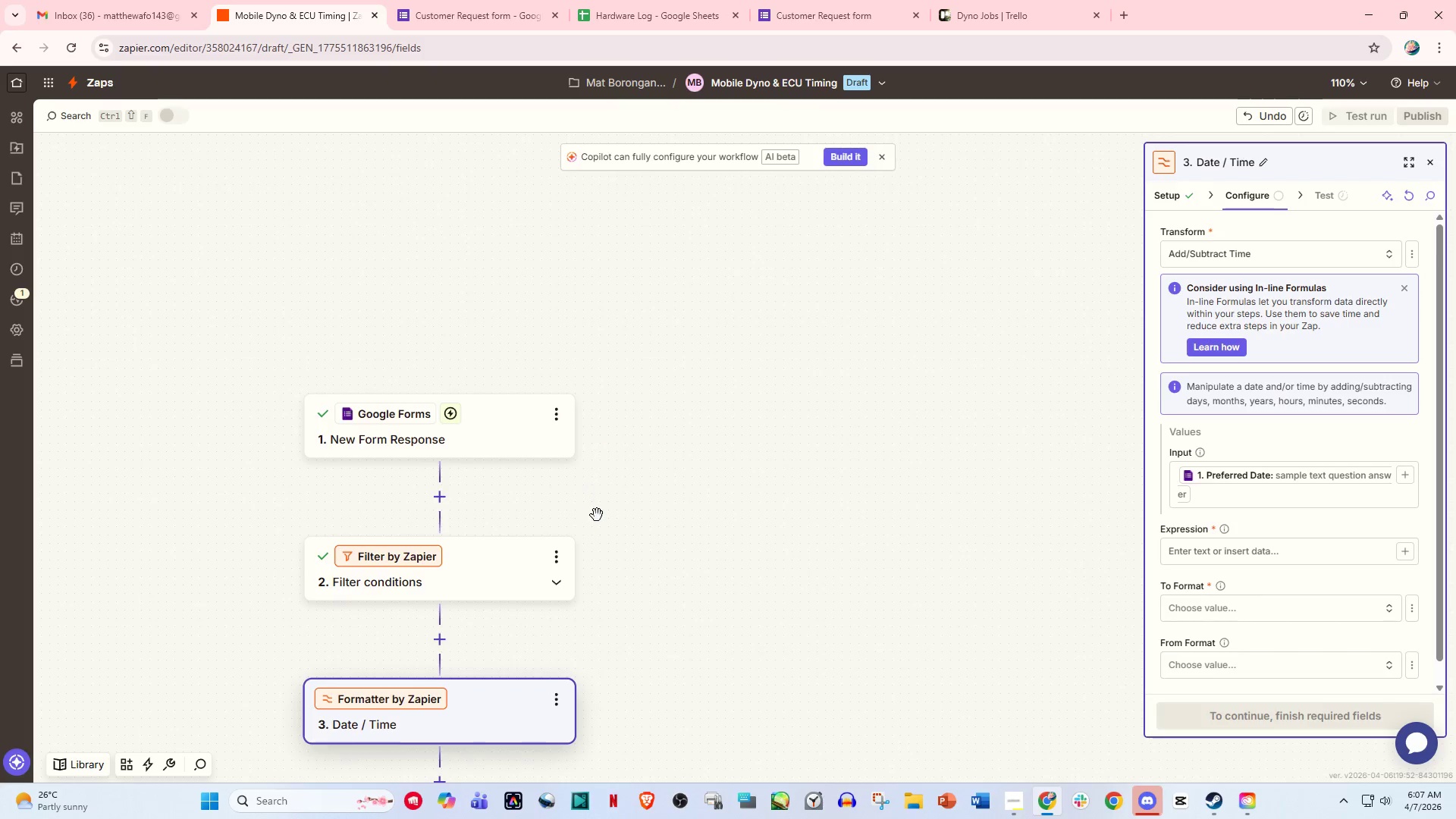 
left_click_drag(start_coordinate=[599, 515], to_coordinate=[808, 410])
 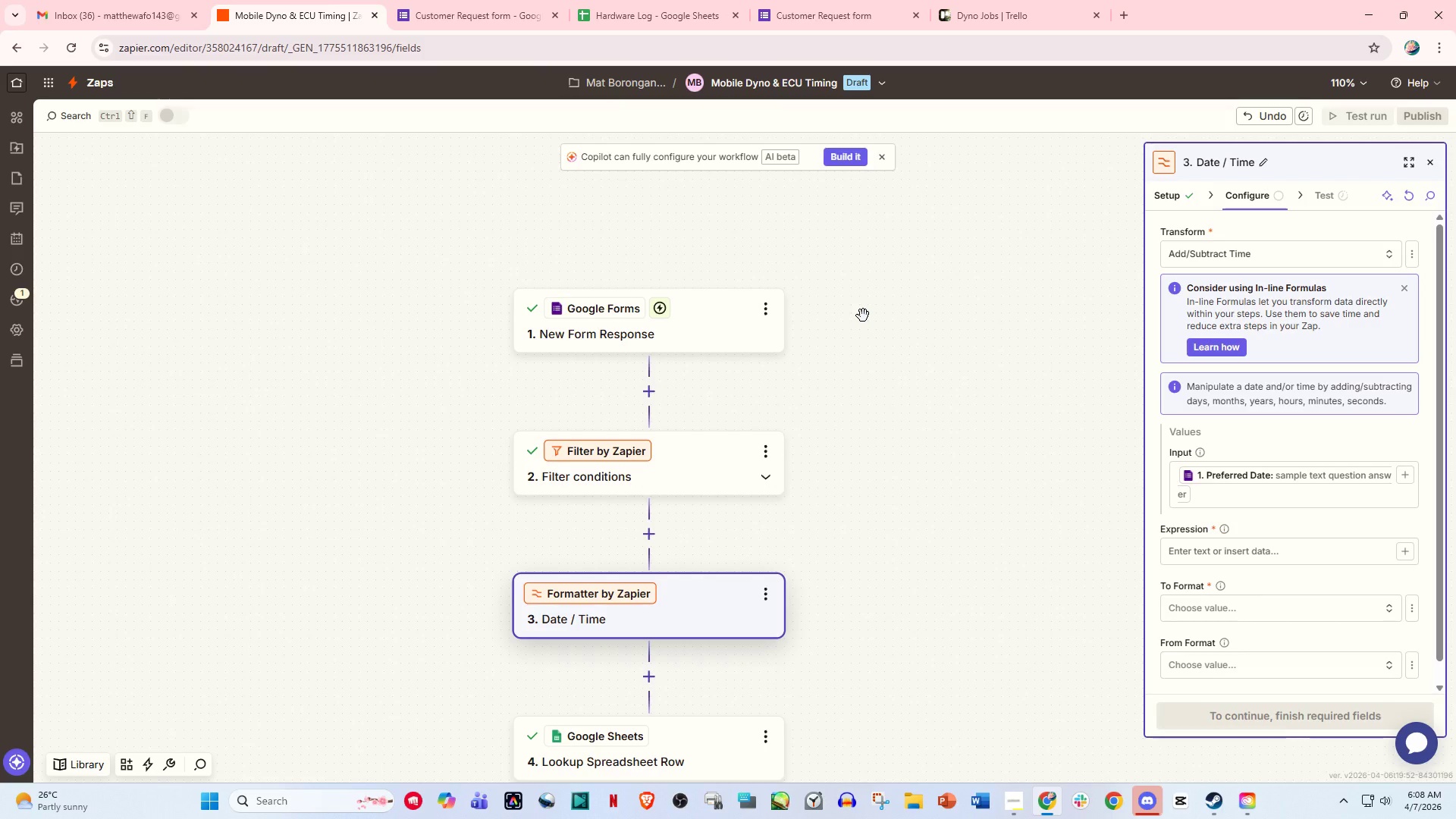 
scroll: coordinate [631, 397], scroll_direction: up, amount: 8.0
 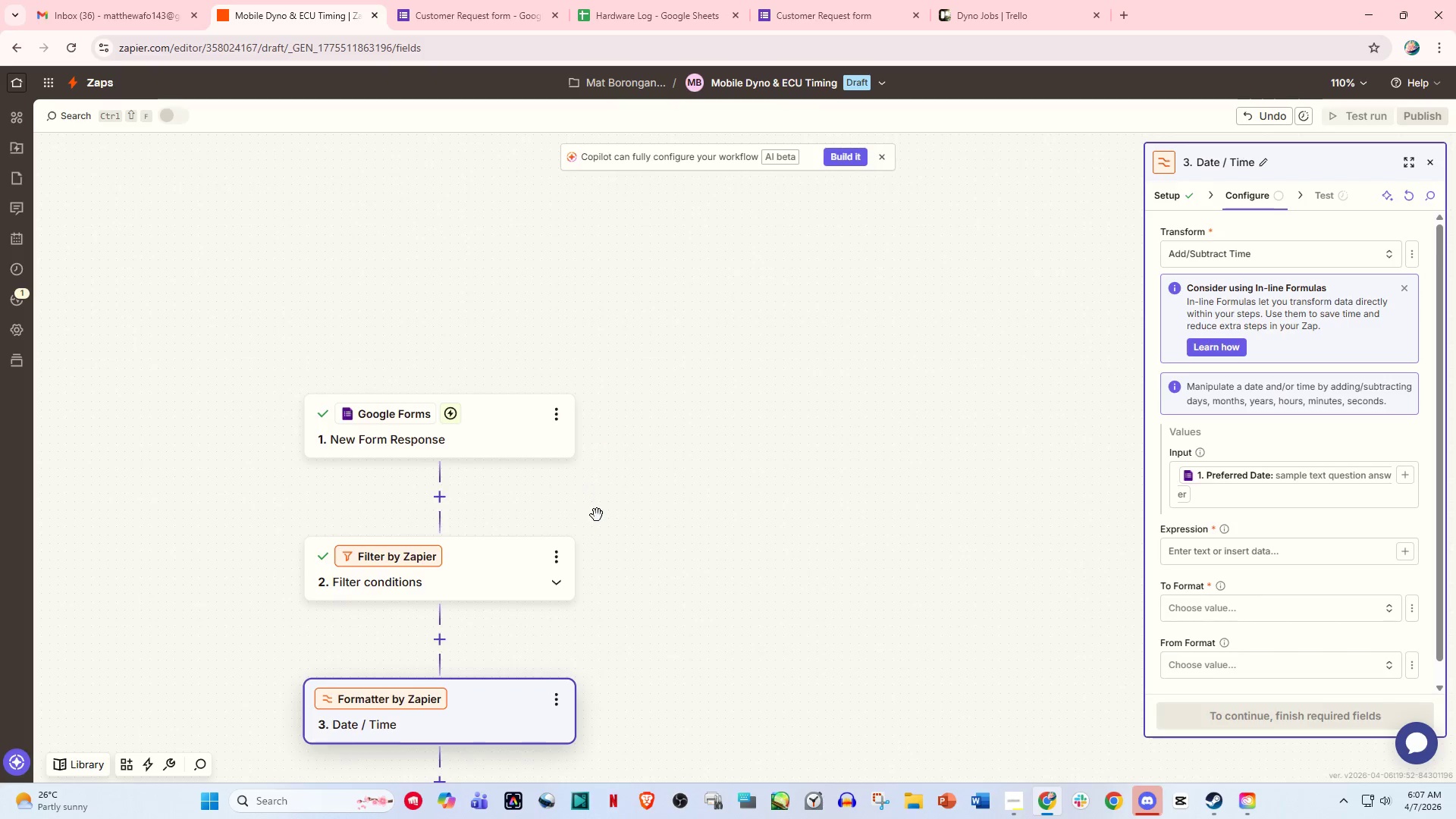 
wait(28.95)
 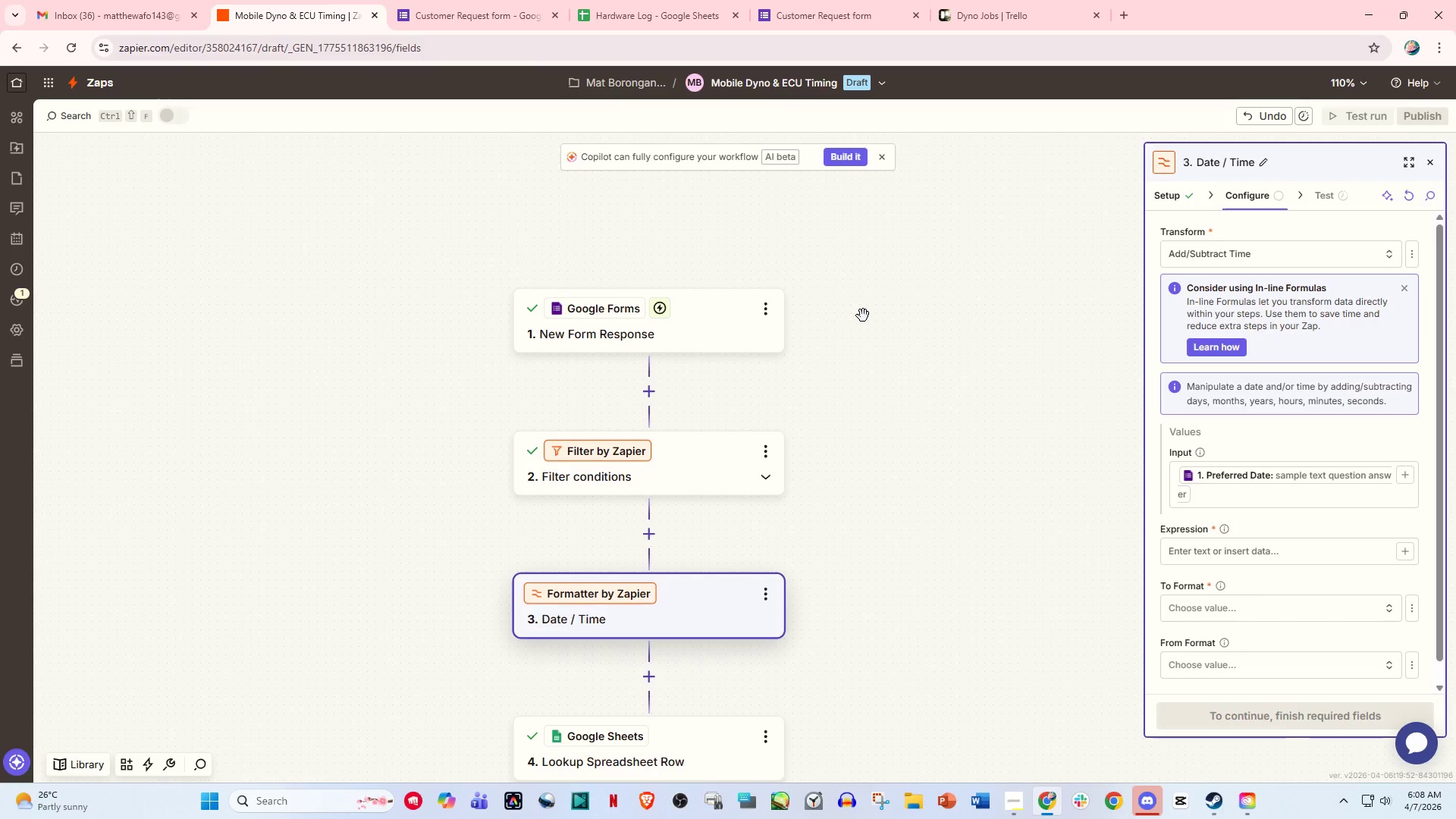 
left_click([660, 611])
 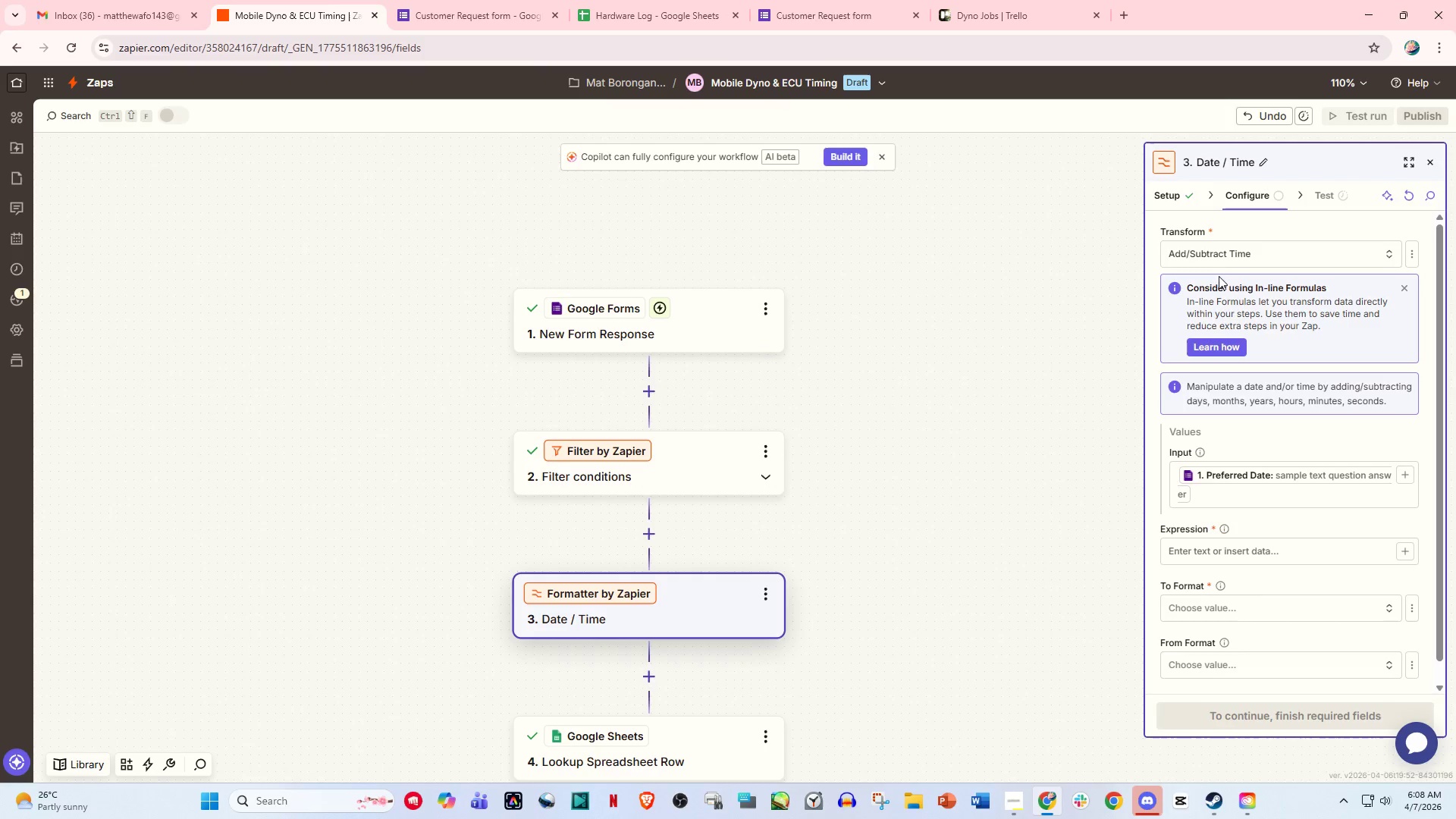 
left_click([1218, 264])
 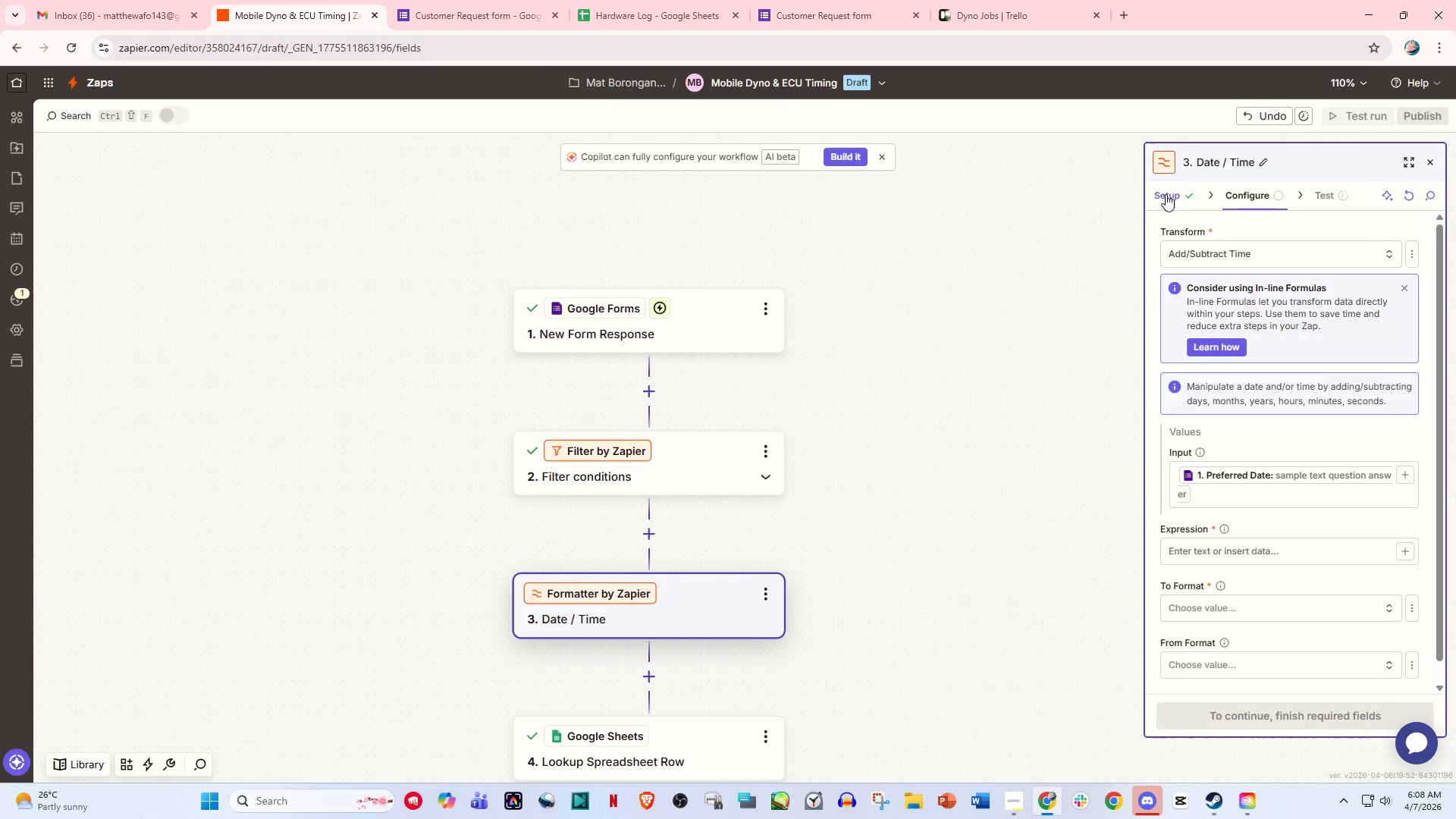 
double_click([1254, 196])
 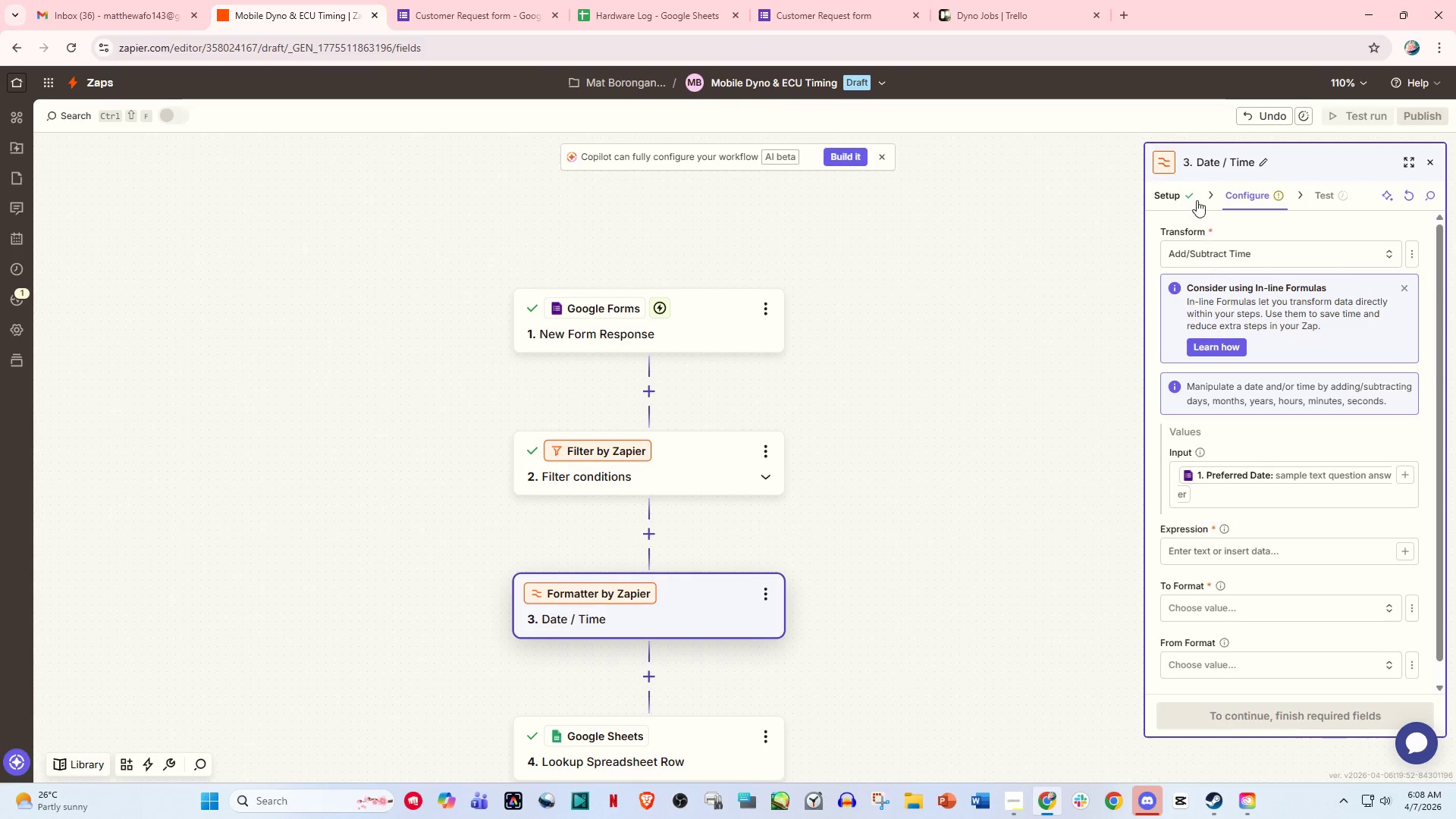 
left_click([1178, 196])
 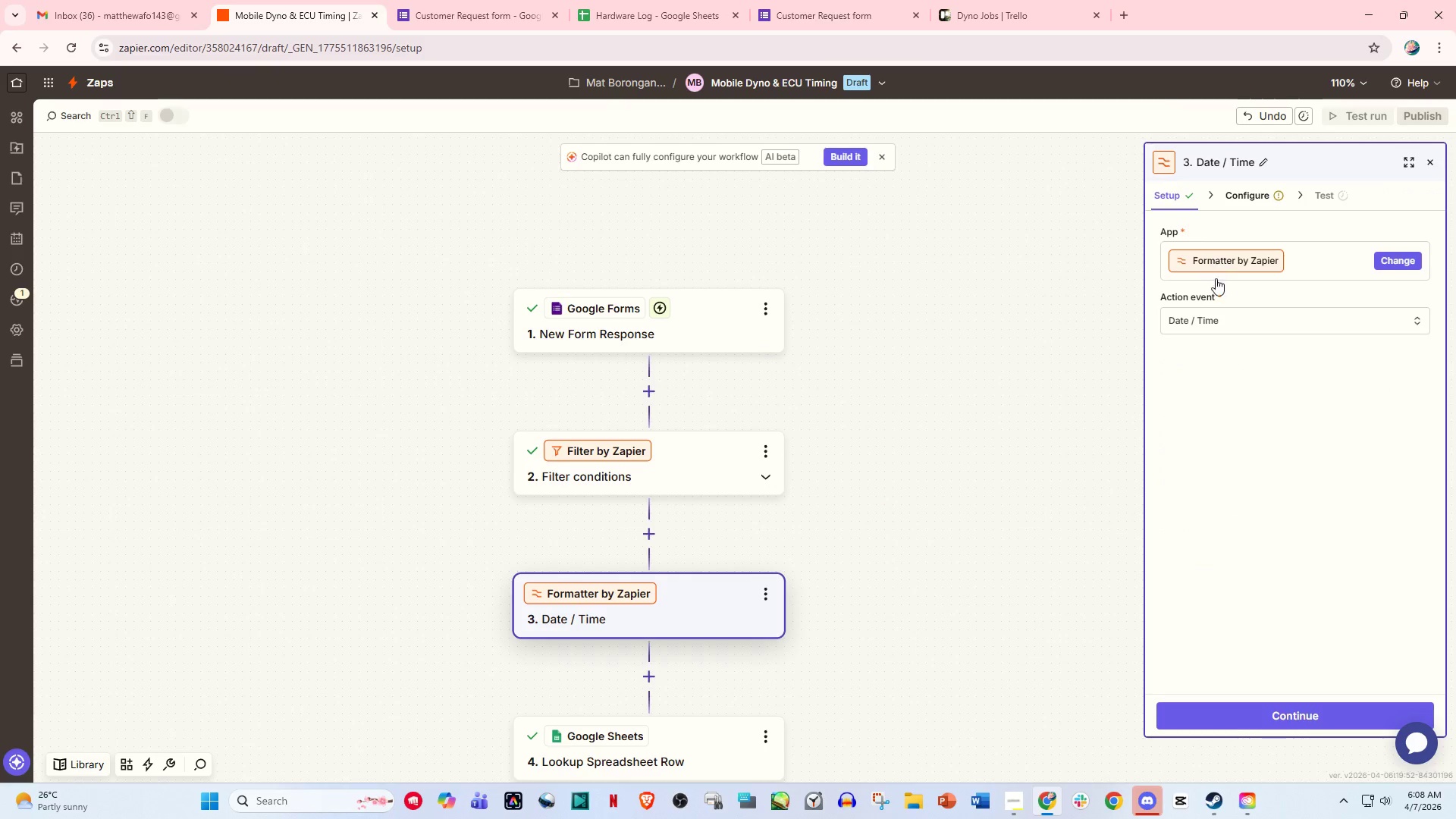 
left_click([1216, 317])
 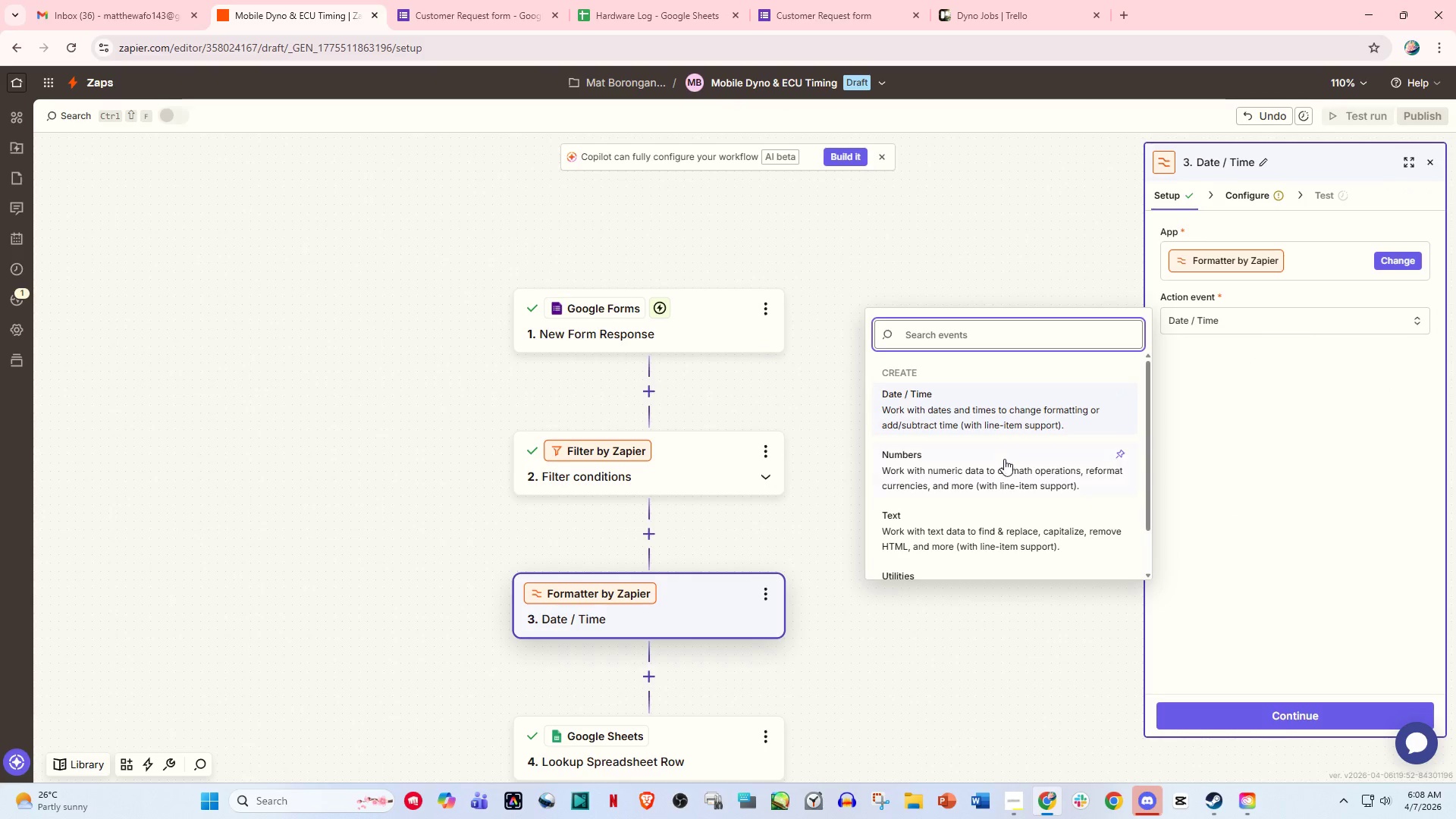 
scroll: coordinate [1001, 463], scroll_direction: down, amount: 1.0
 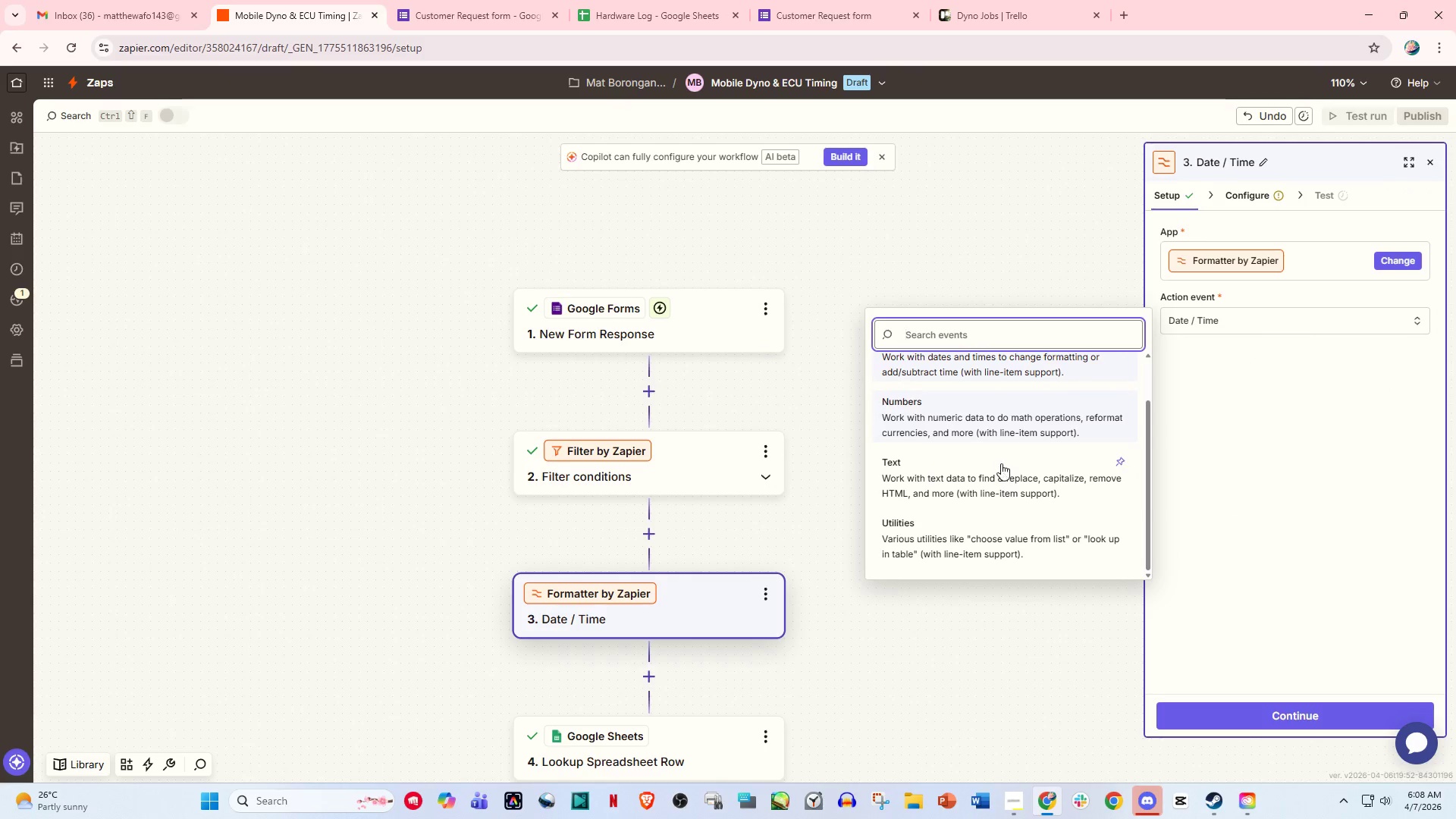 
scroll: coordinate [1001, 463], scroll_direction: up, amount: 1.0
 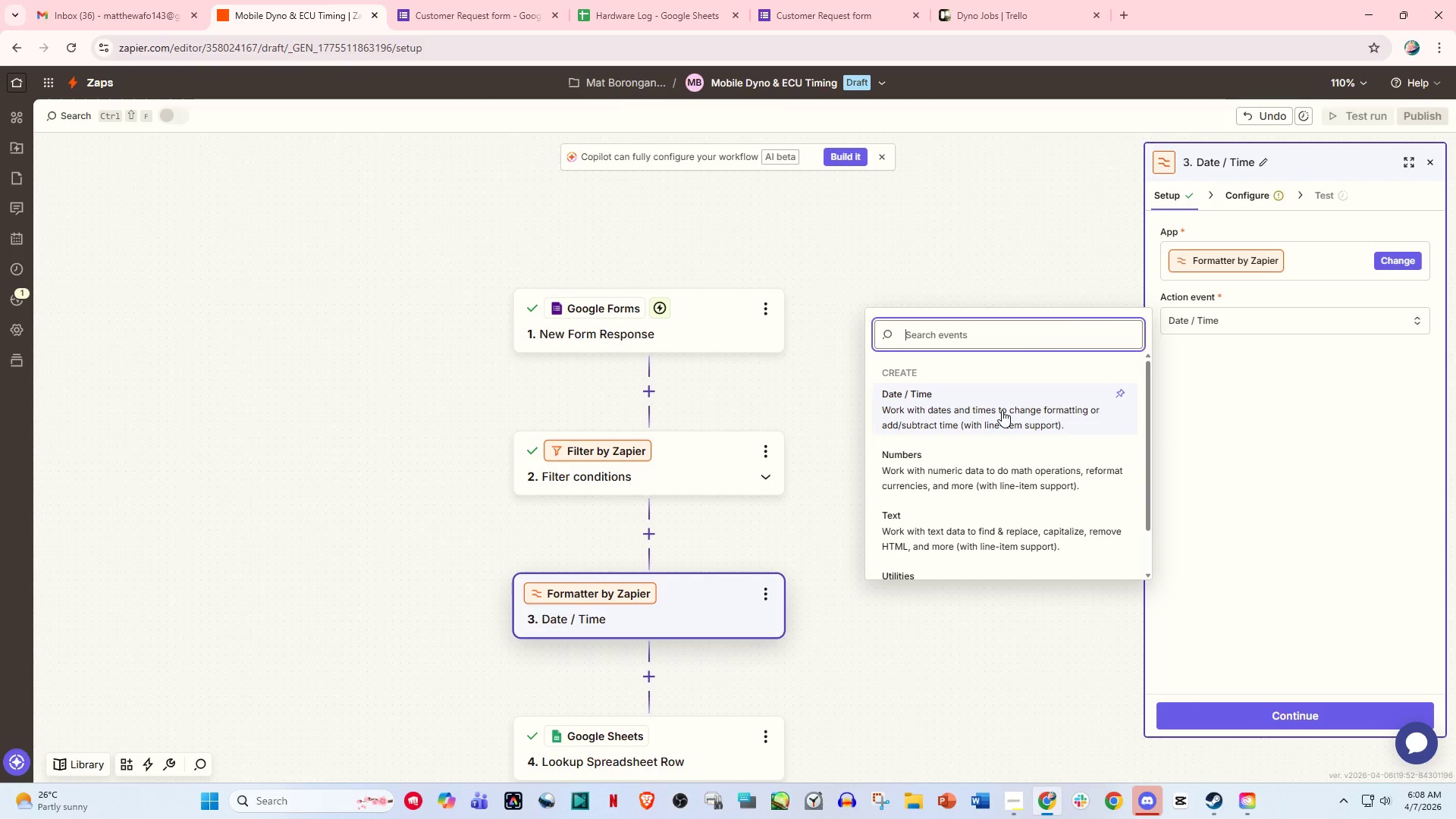 
left_click([967, 394])
 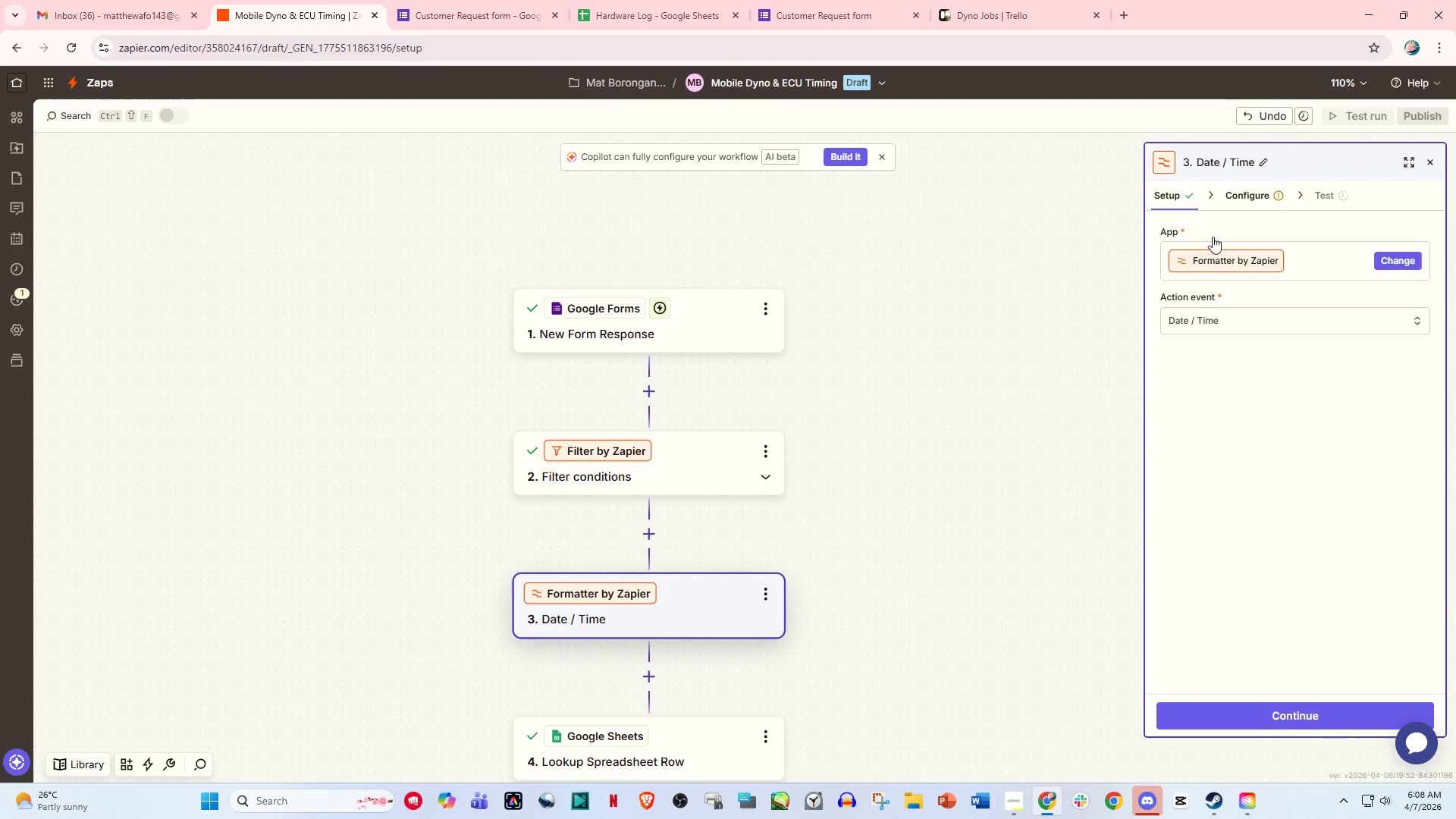 
left_click([1236, 194])
 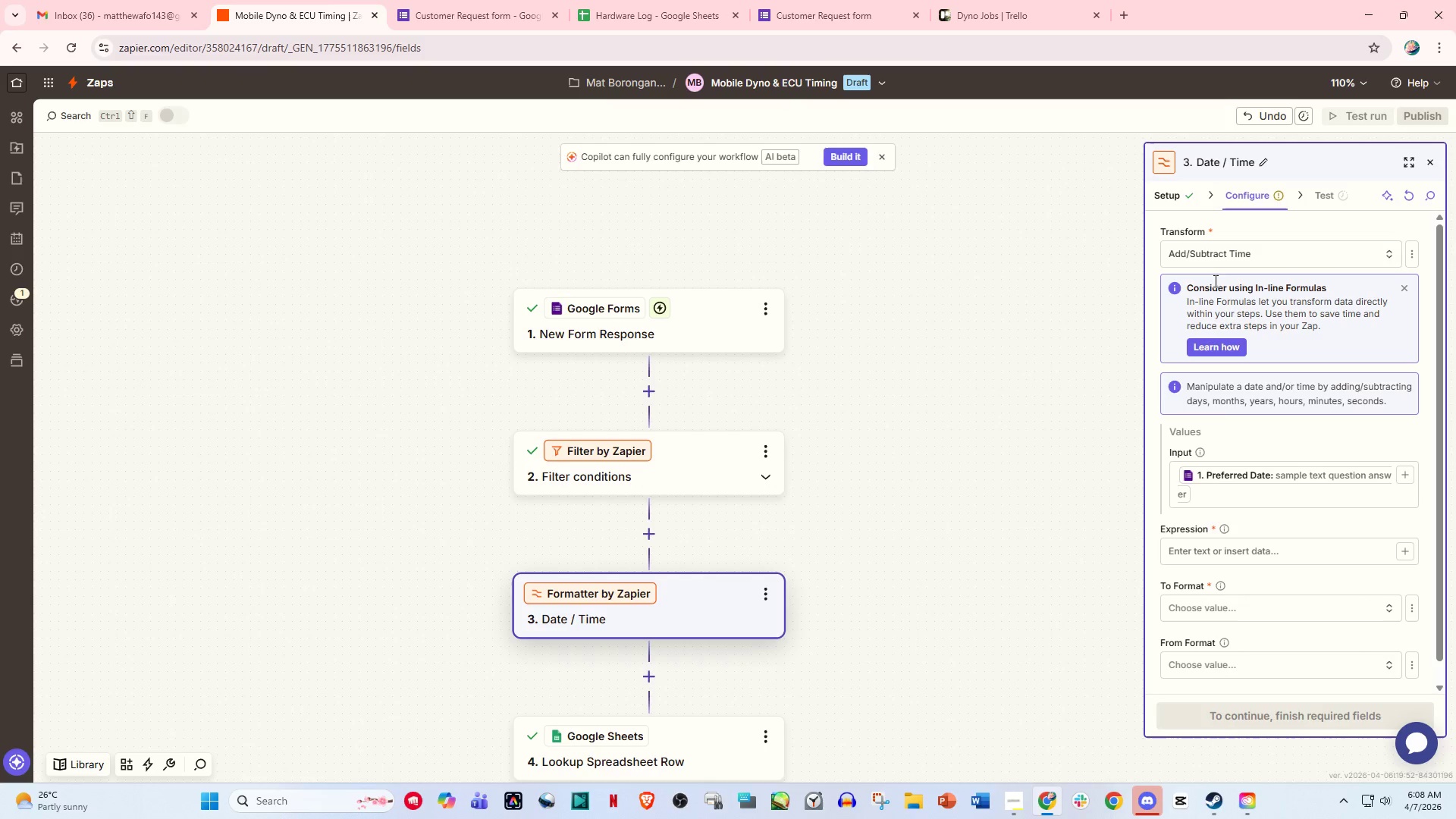 
left_click([1216, 259])
 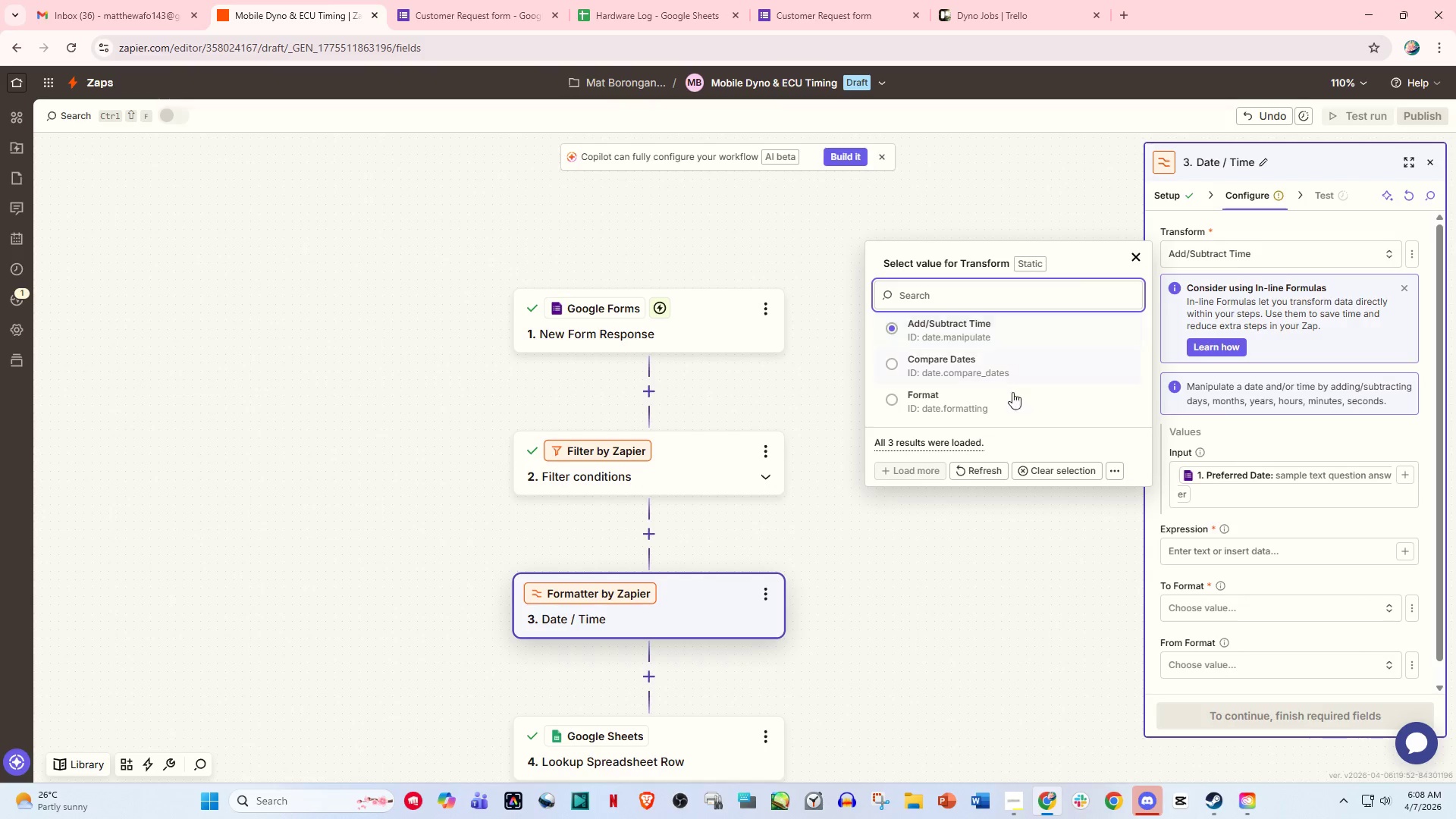 
left_click([999, 404])
 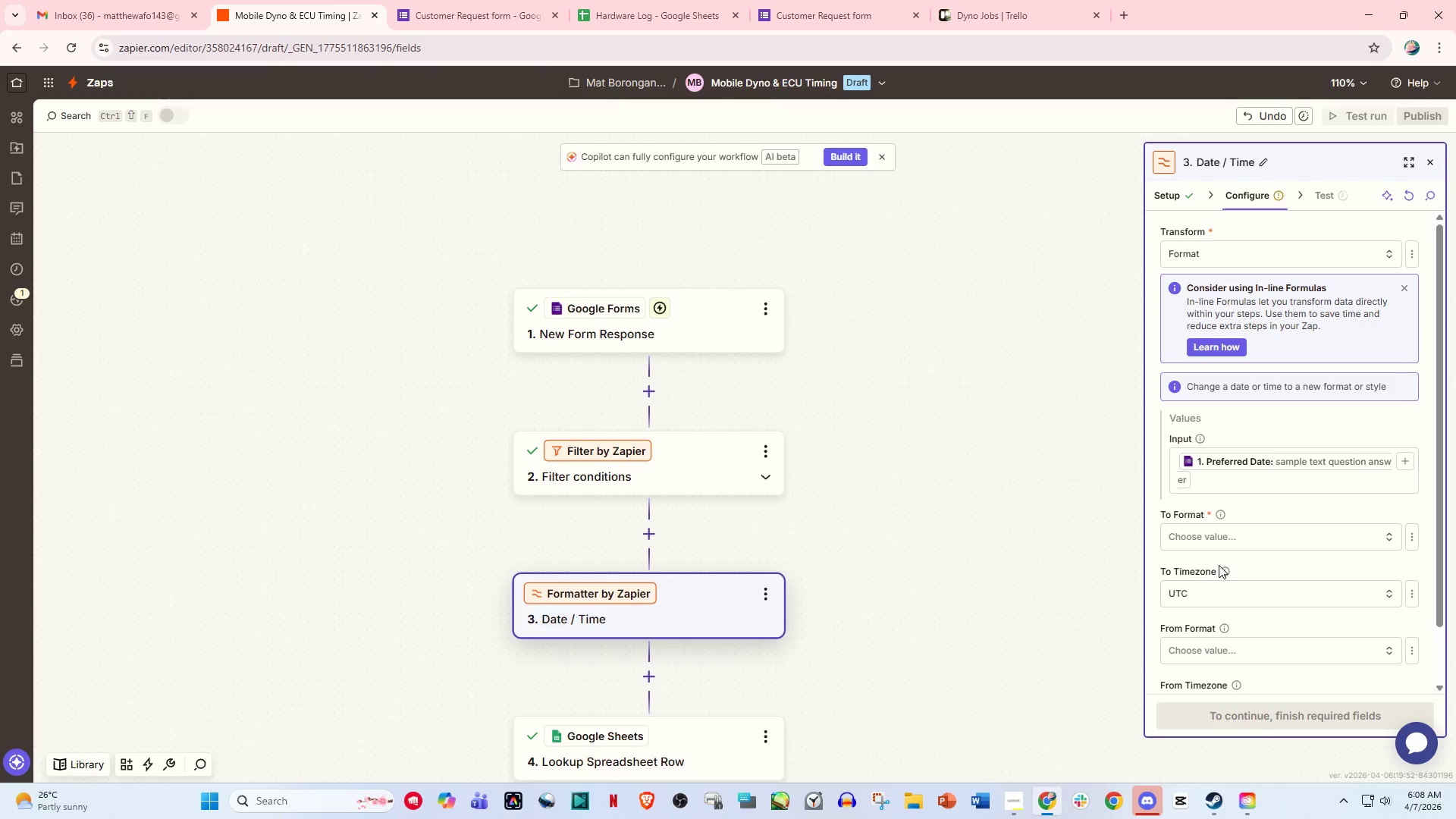 
wait(11.48)
 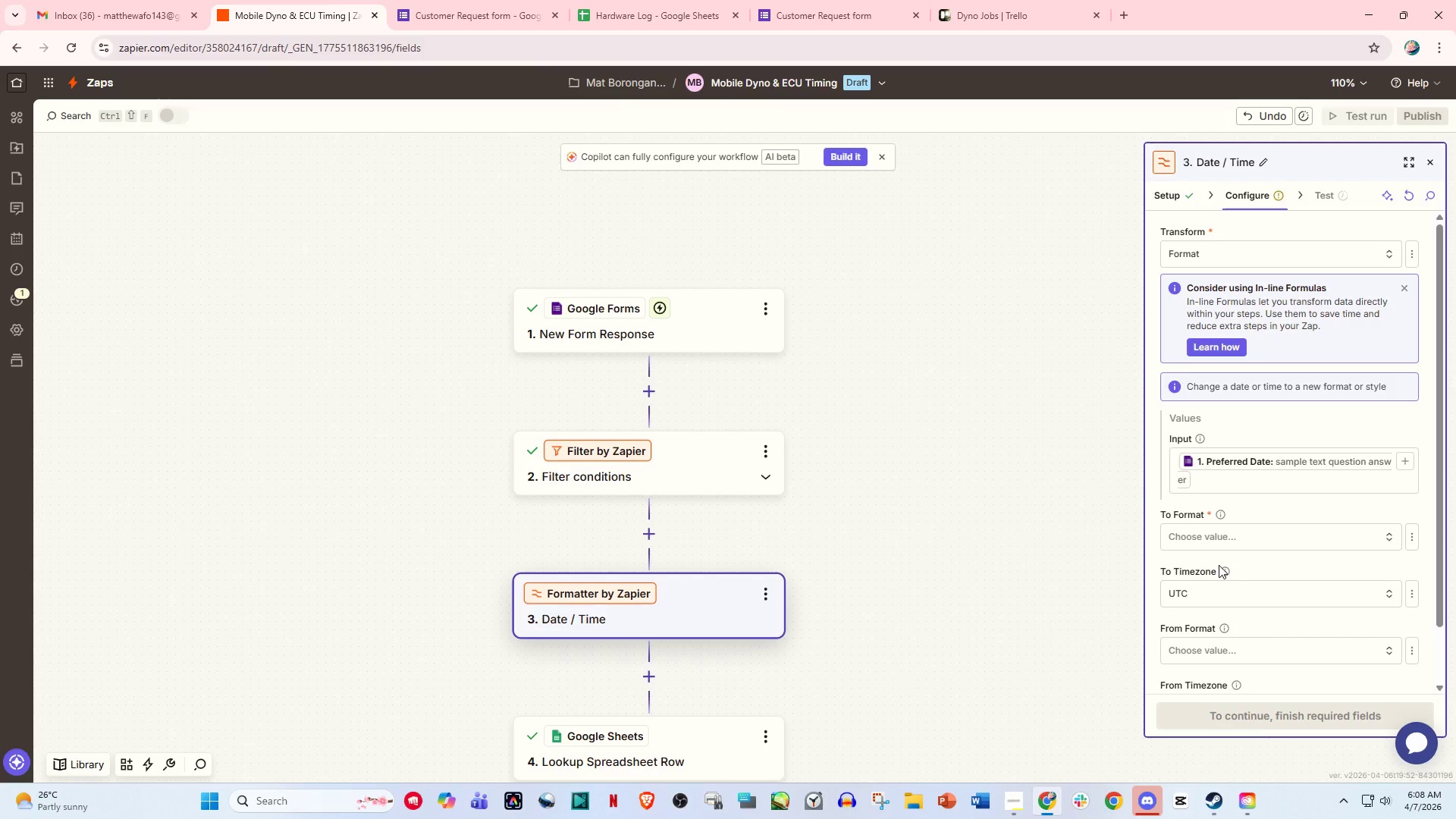 
scroll: coordinate [1258, 533], scroll_direction: down, amount: 1.0
 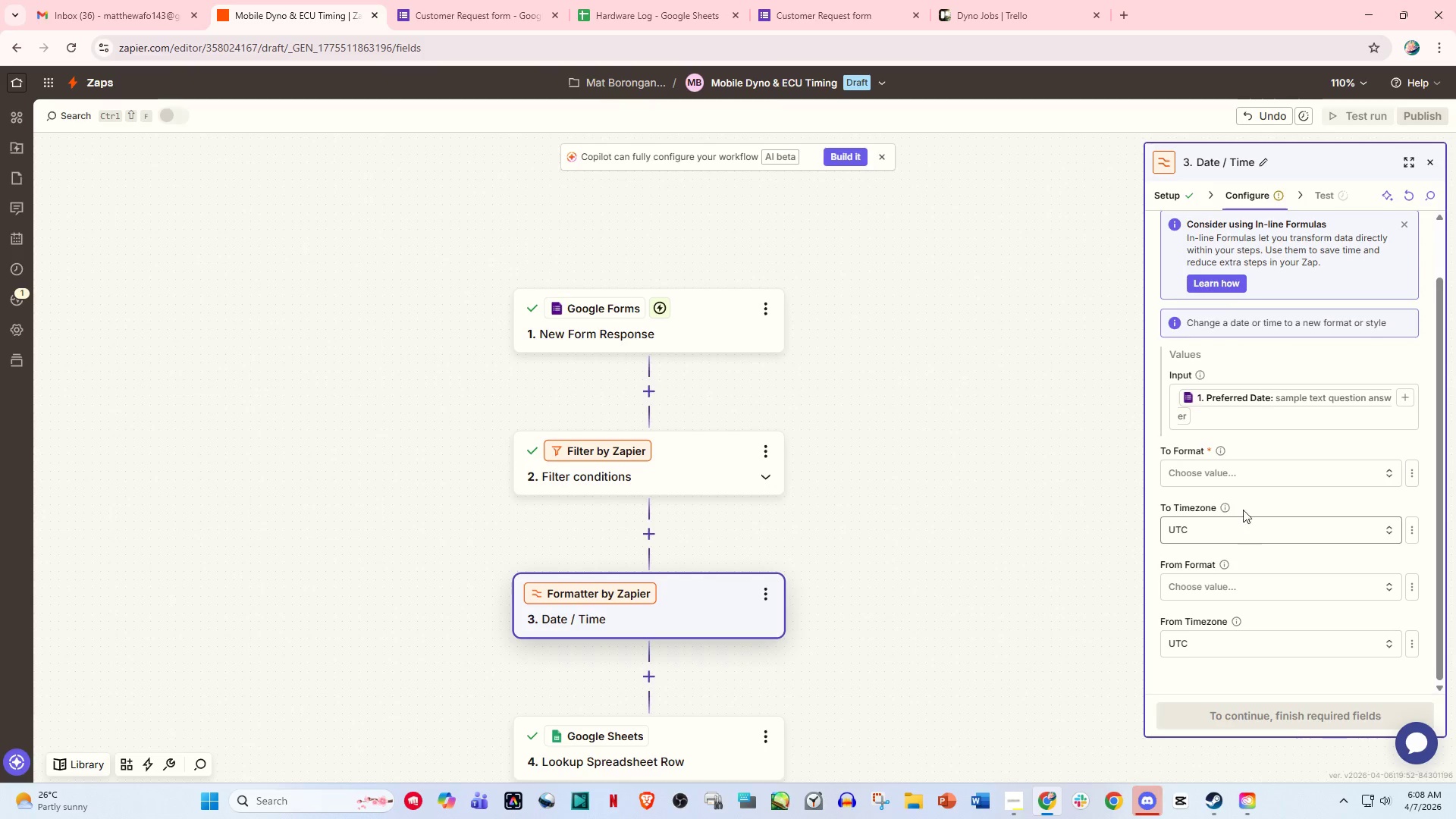 
left_click([1218, 414])
 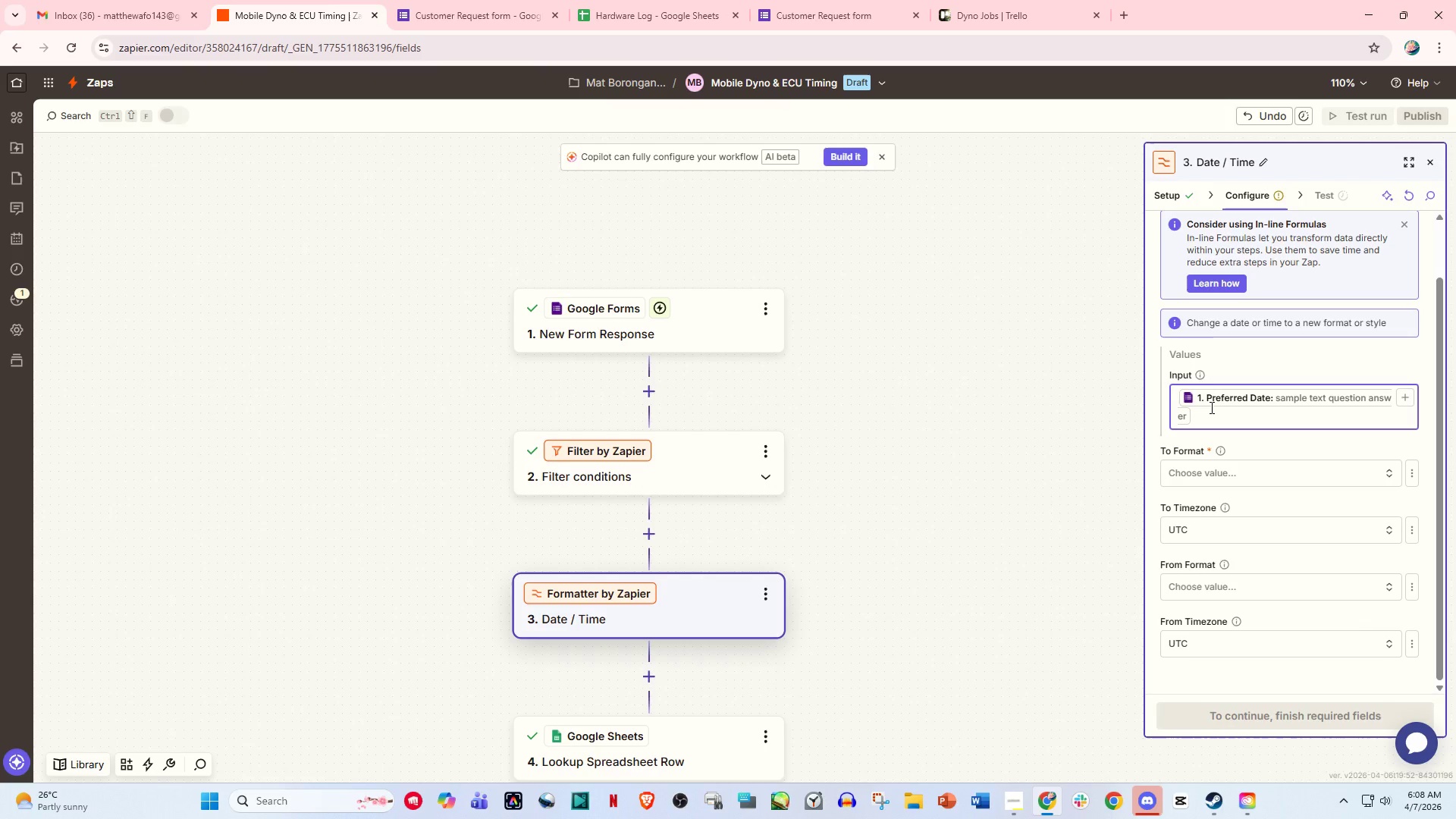 
key(Slash)
 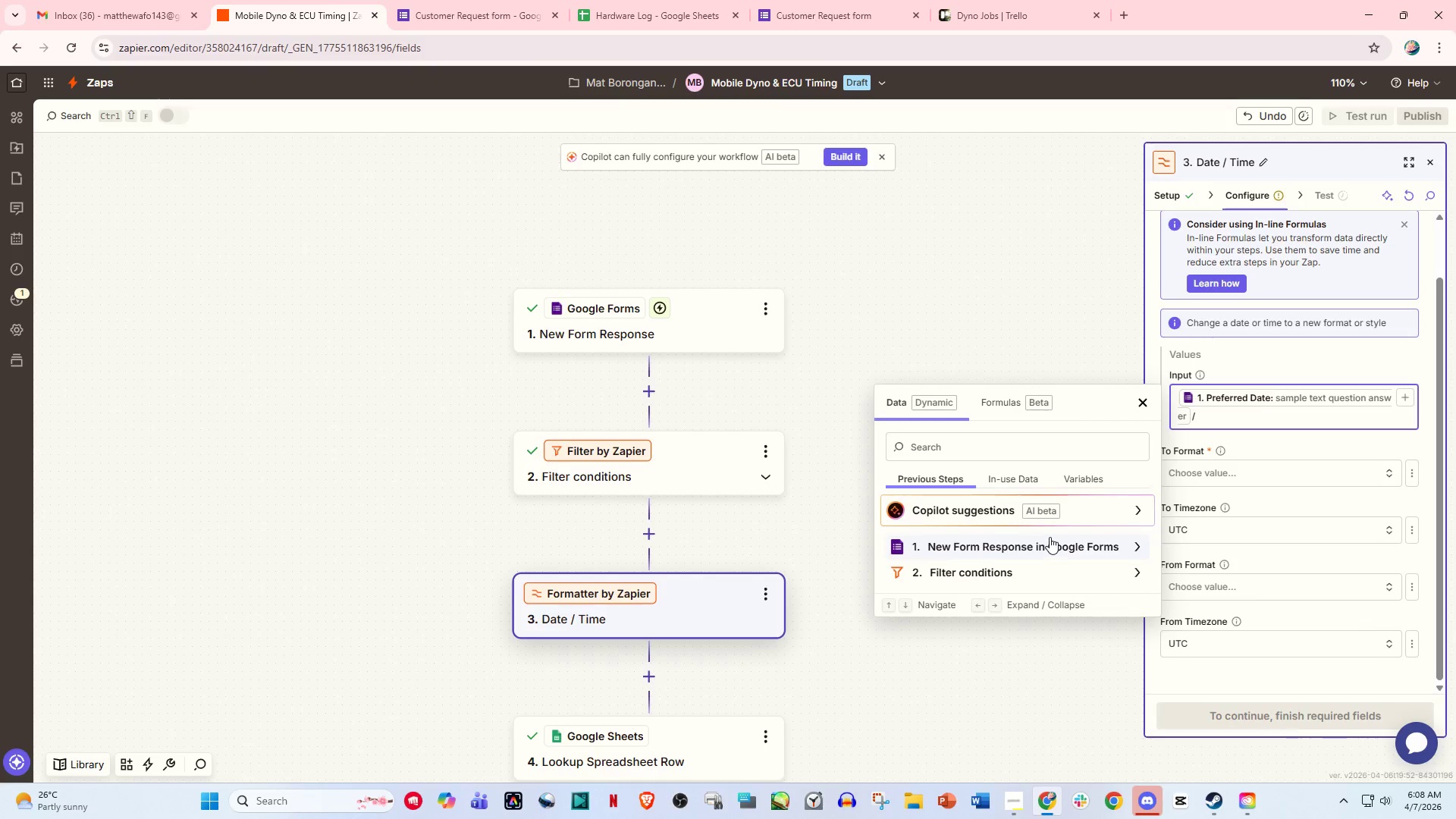 
wait(5.11)
 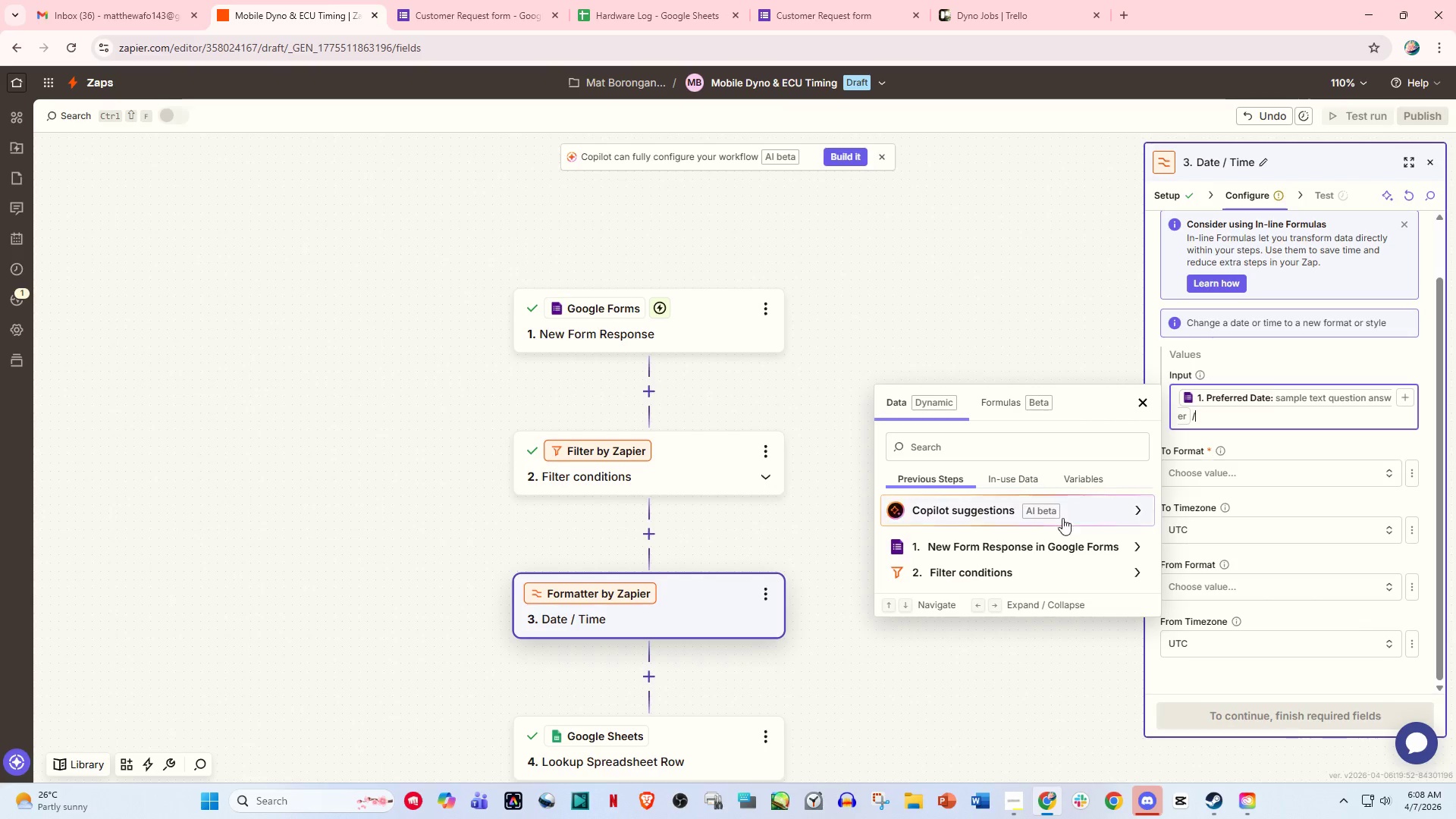 
left_click([1025, 541])
 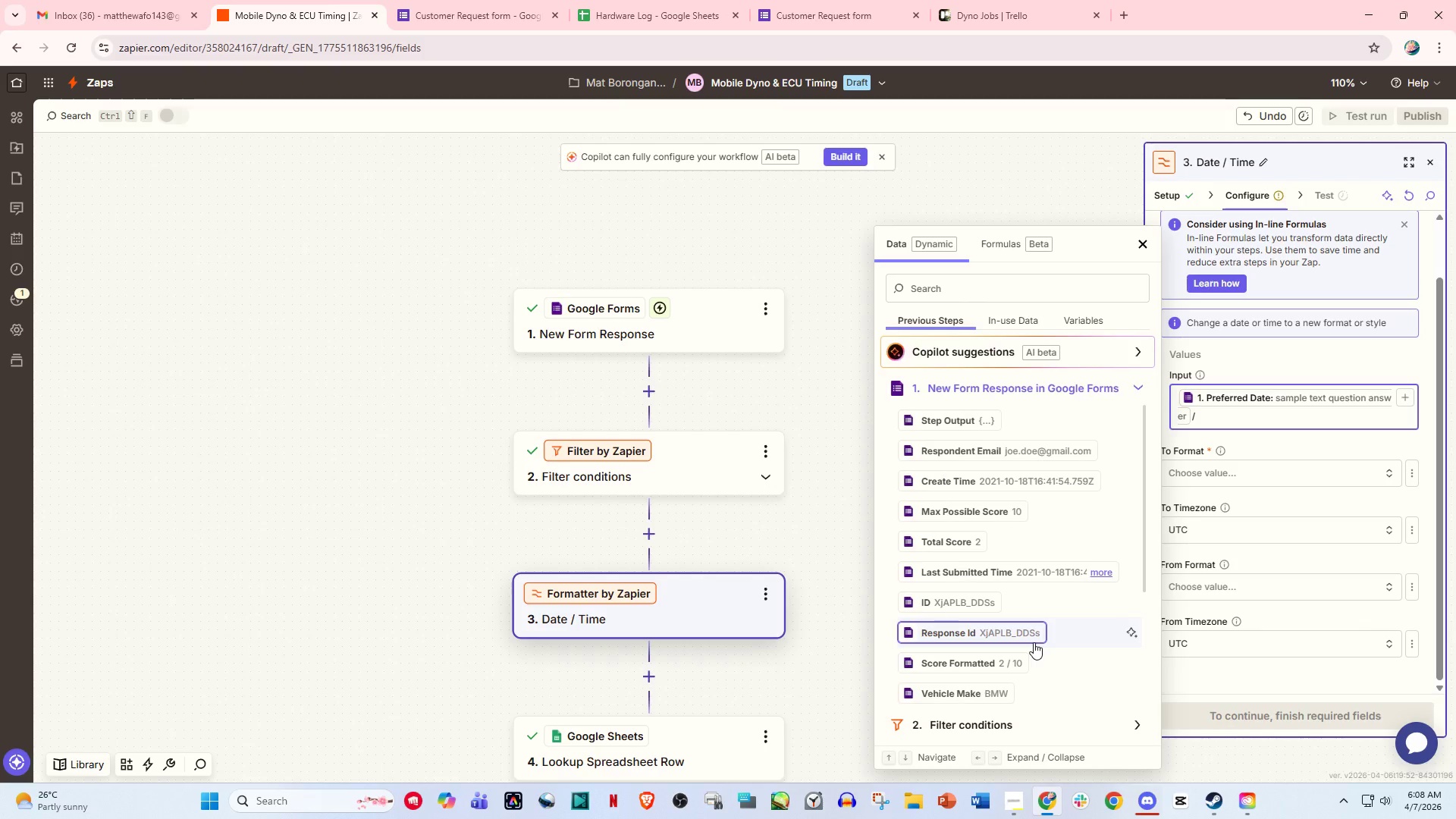 
scroll: coordinate [1030, 647], scroll_direction: down, amount: 7.0
 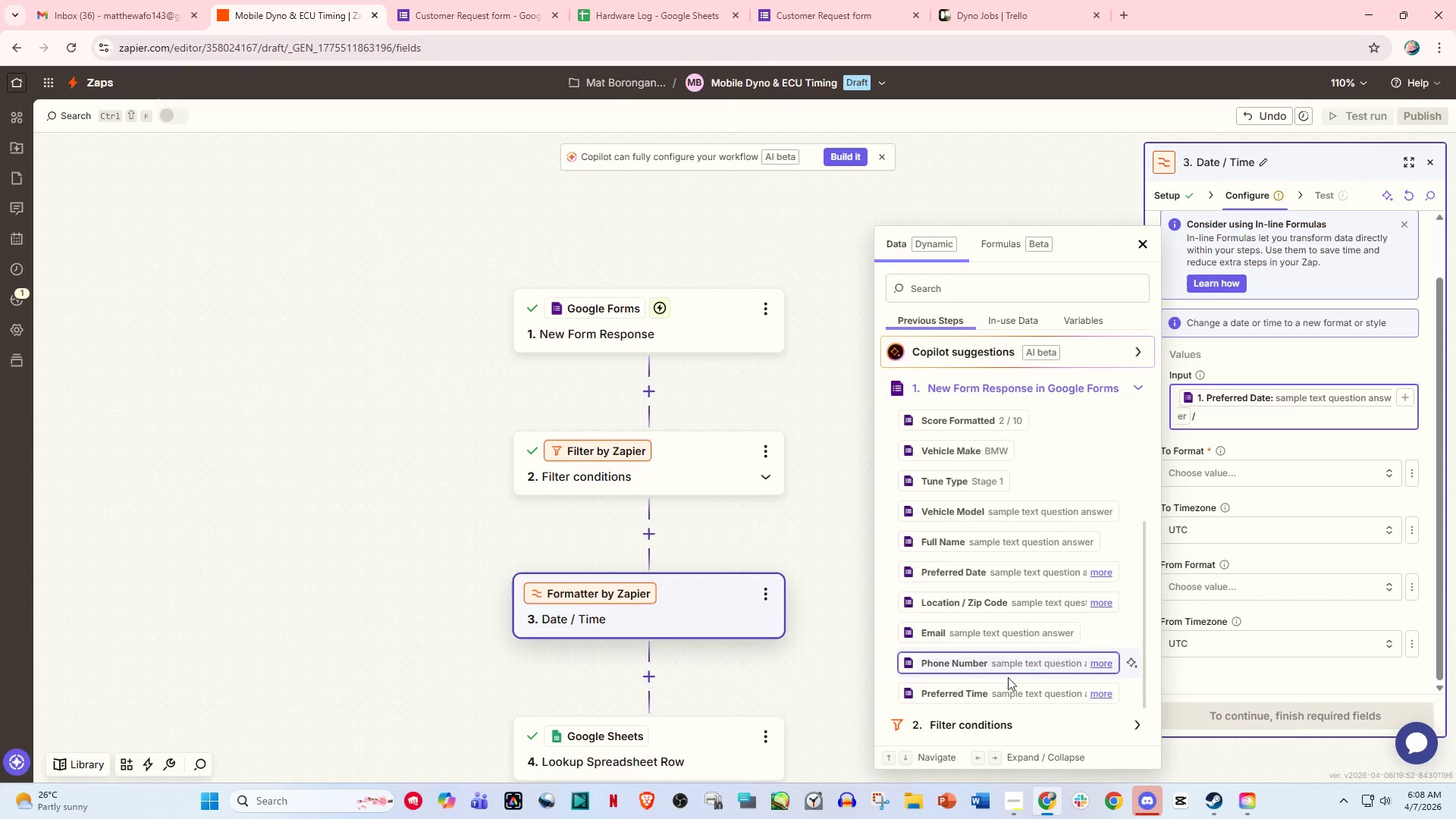 
left_click([990, 692])
 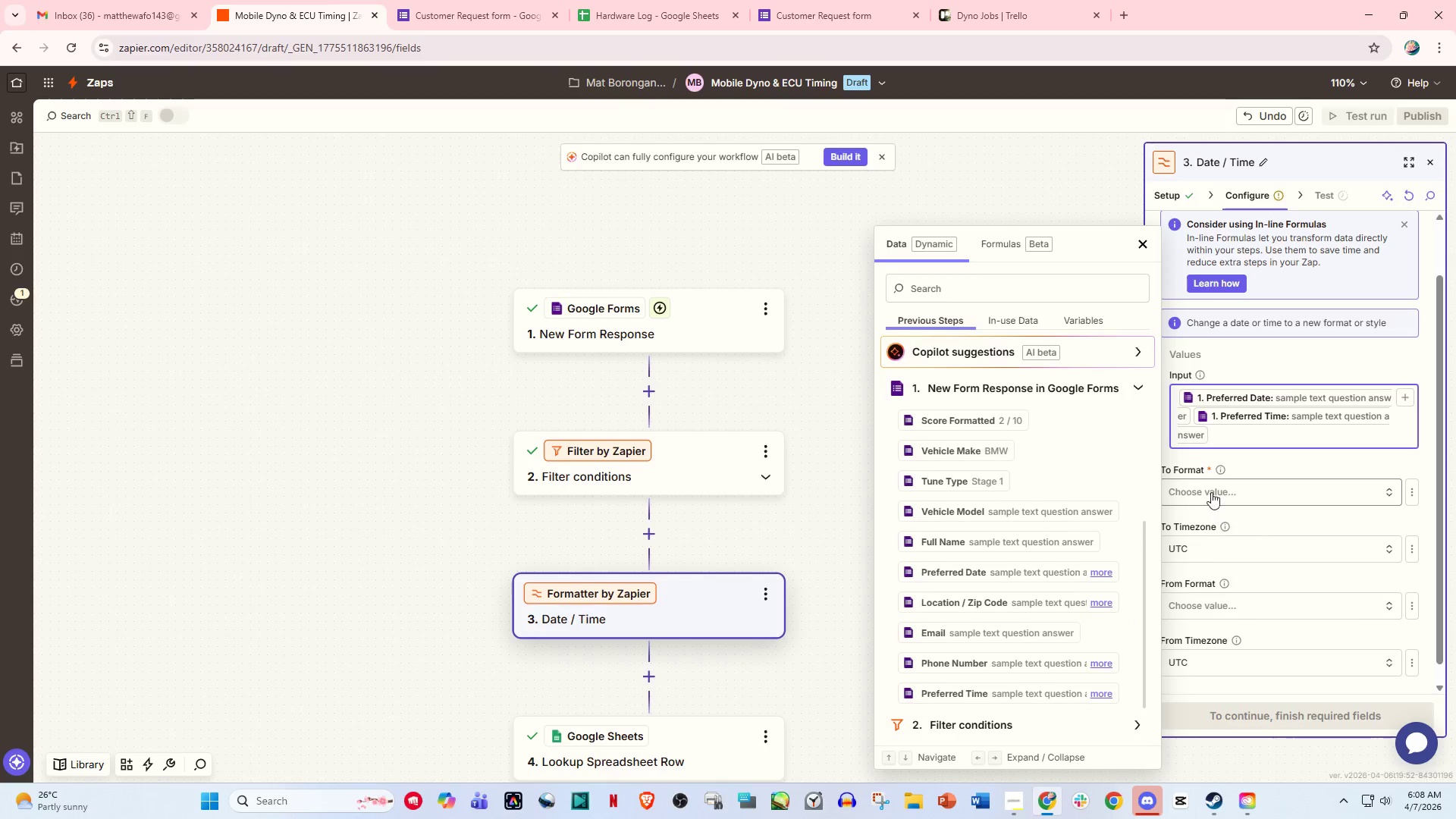 
left_click([1212, 491])
 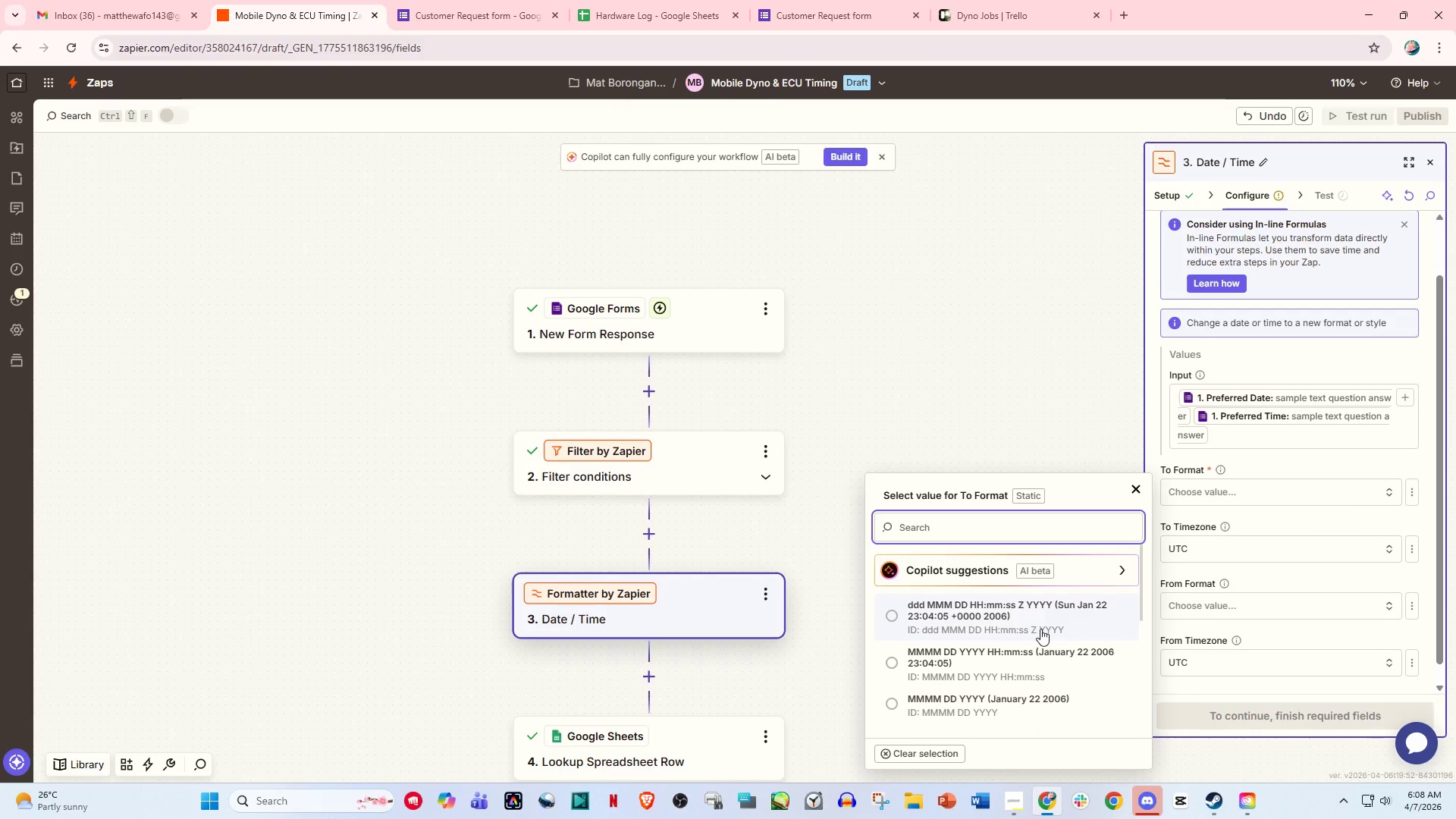 
wait(6.95)
 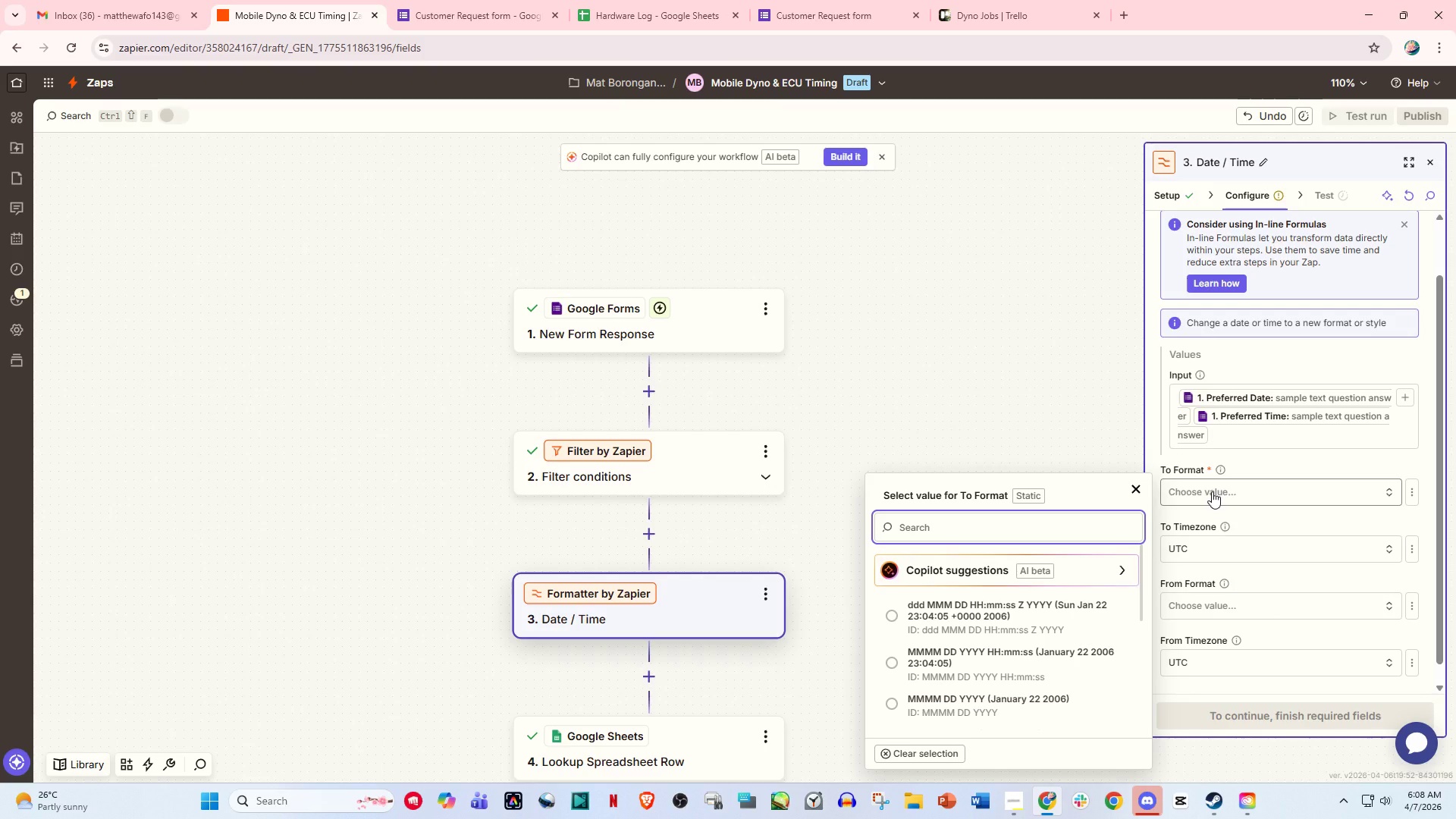 
scroll: coordinate [1017, 670], scroll_direction: down, amount: 1.0
 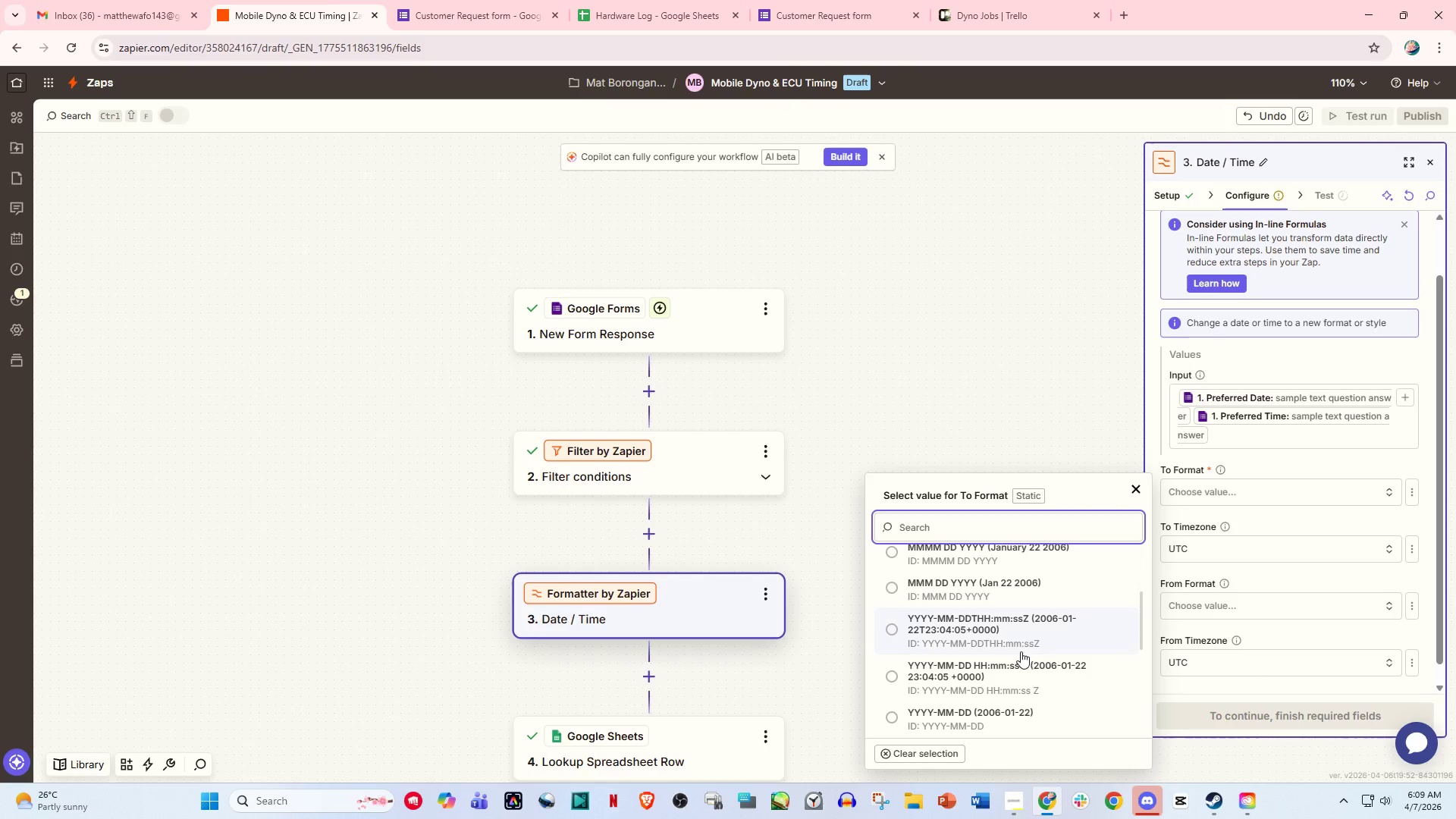 
wait(10.2)
 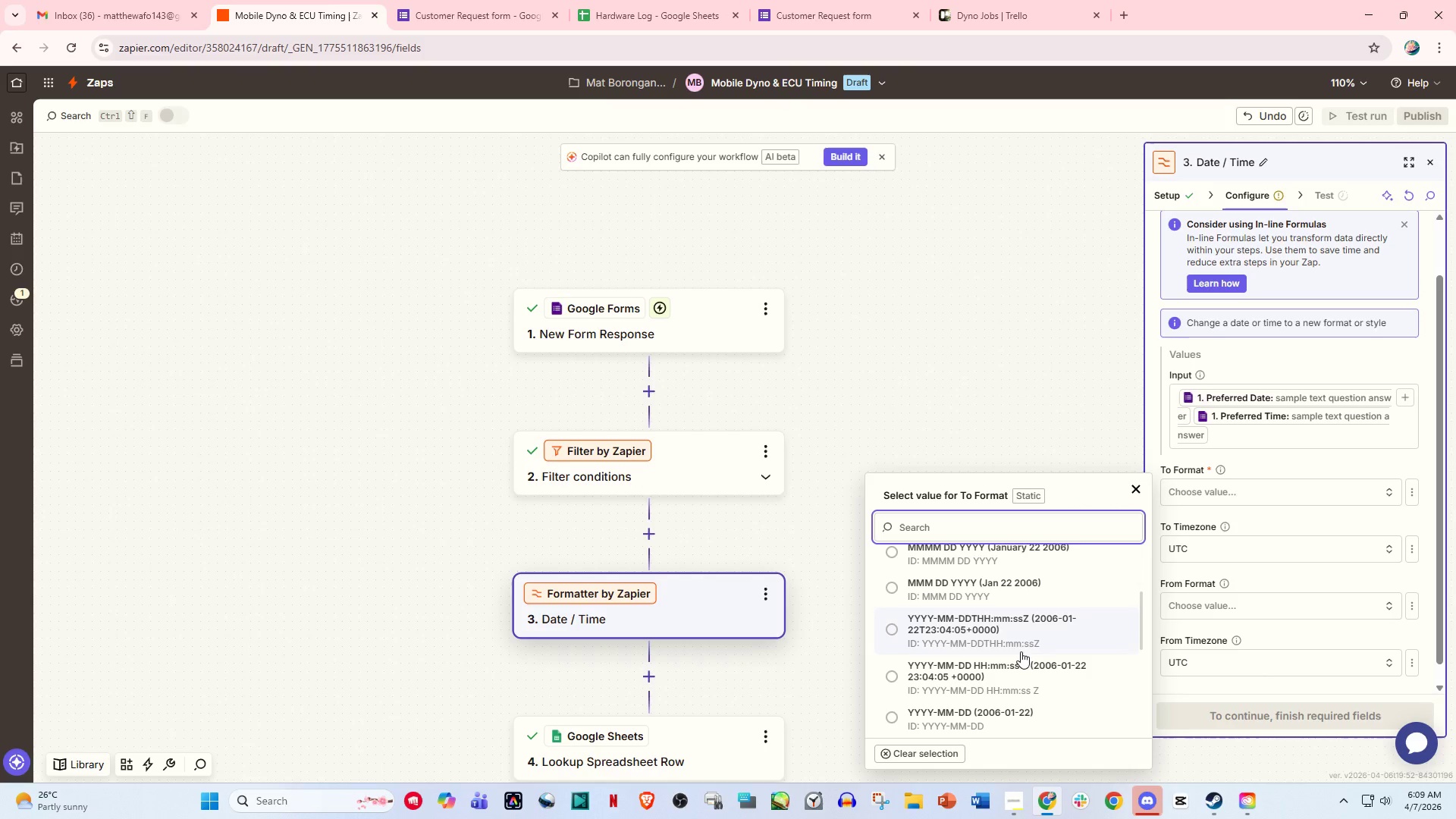 
scroll: coordinate [1022, 673], scroll_direction: down, amount: 5.0
 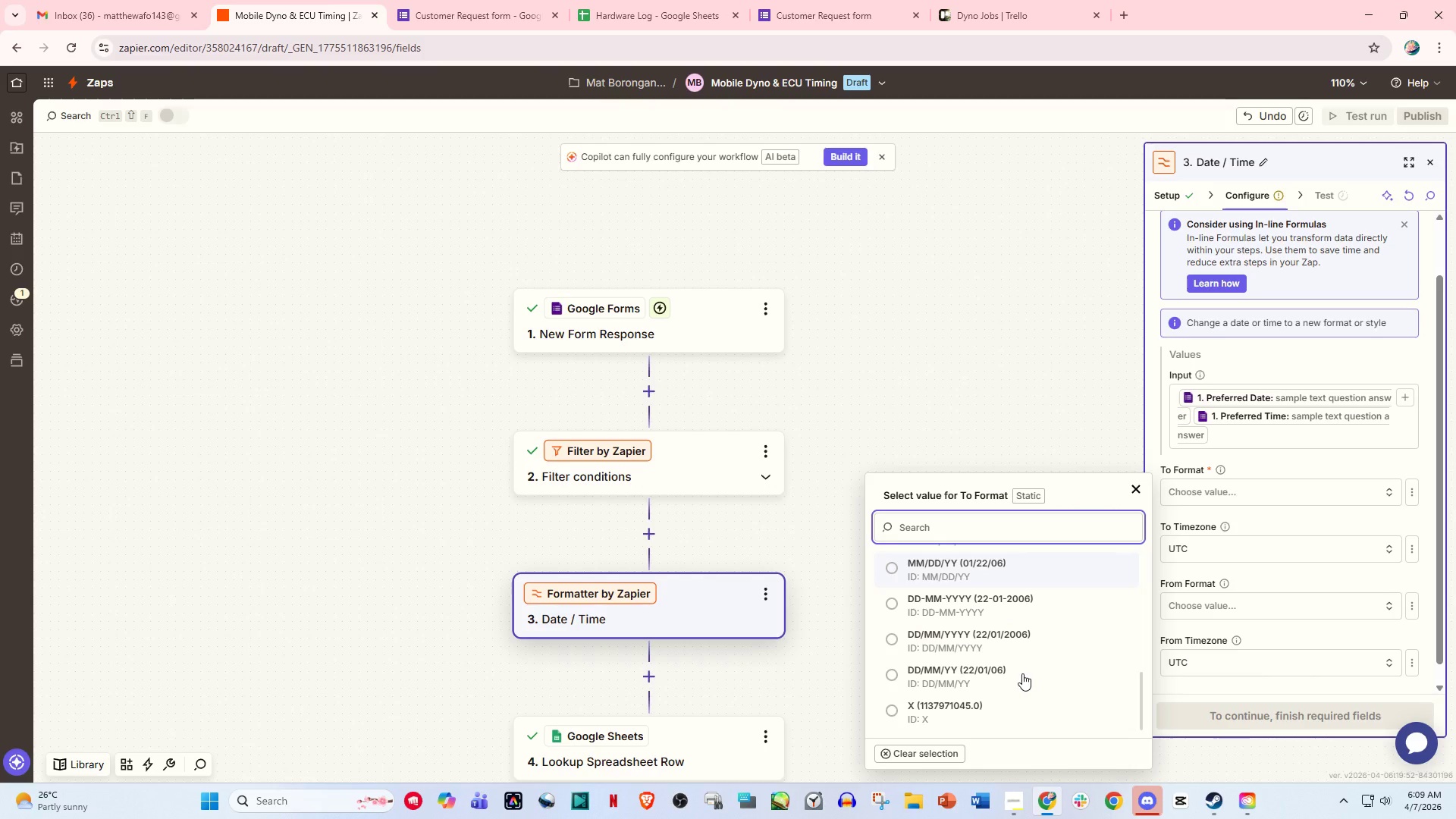 
scroll: coordinate [1022, 673], scroll_direction: up, amount: 3.0
 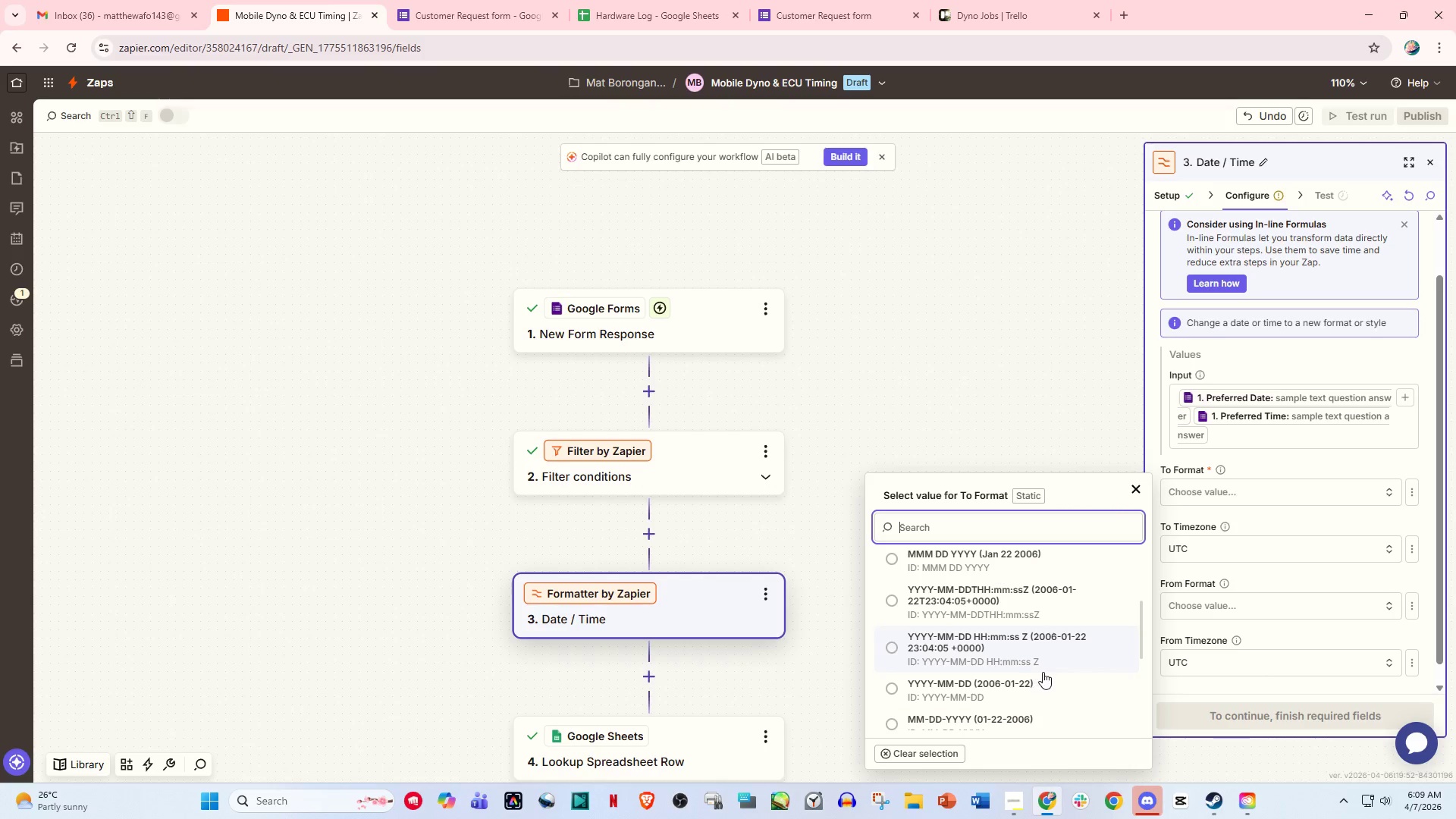 
wait(5.21)
 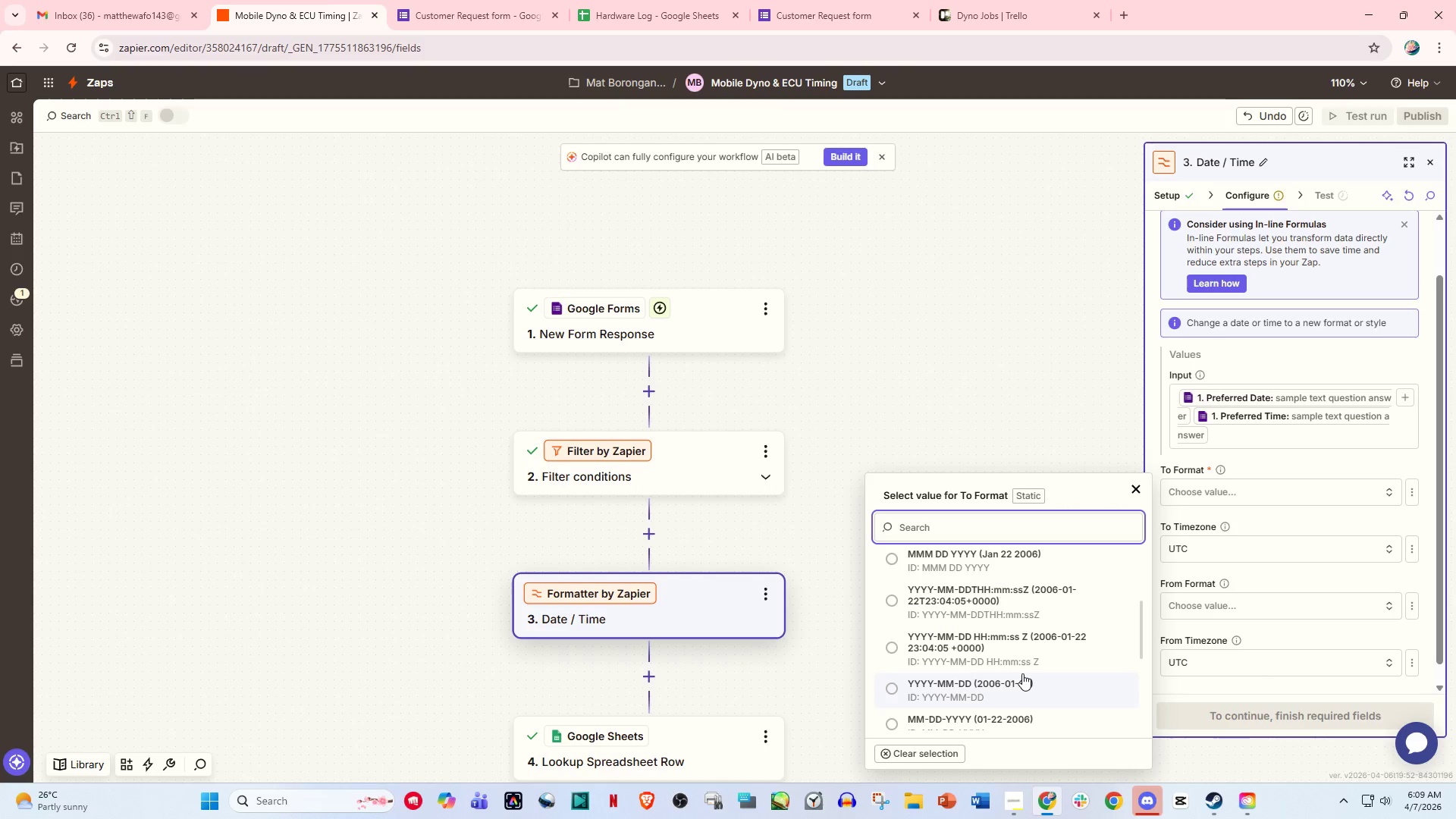 
scroll: coordinate [1047, 675], scroll_direction: up, amount: 1.0
 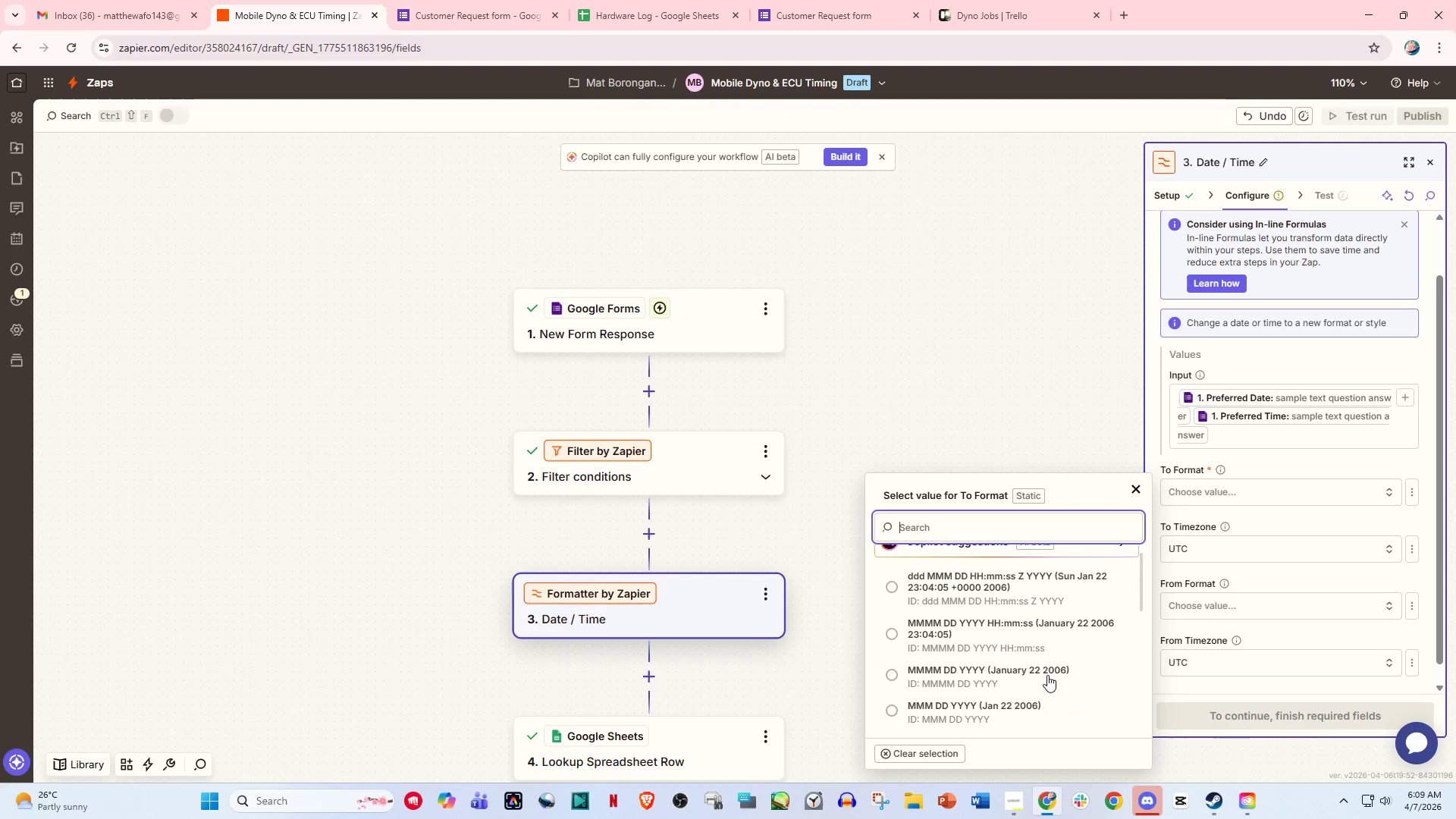 
scroll: coordinate [1047, 675], scroll_direction: none, amount: 0.0
 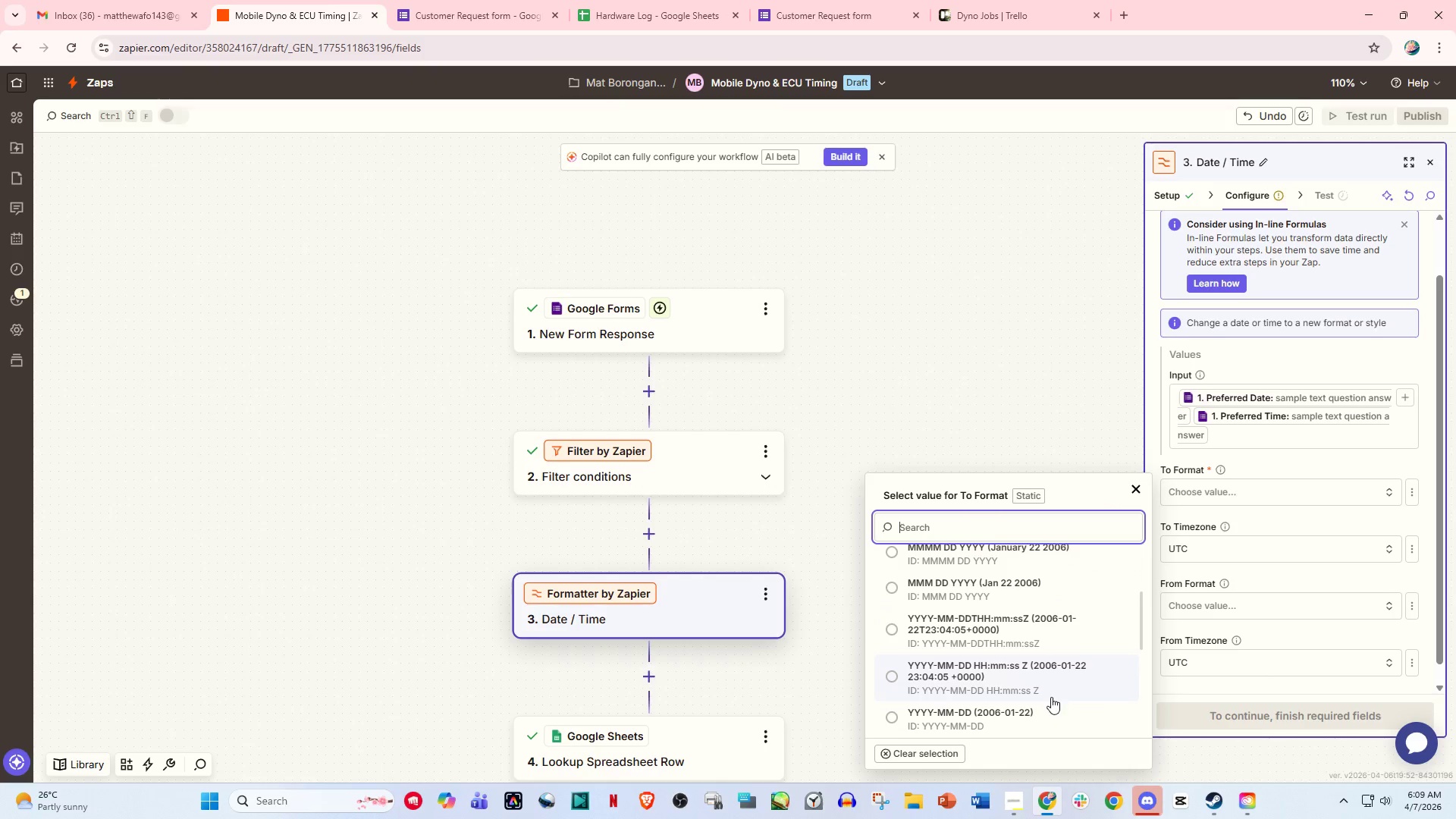 
wait(13.78)
 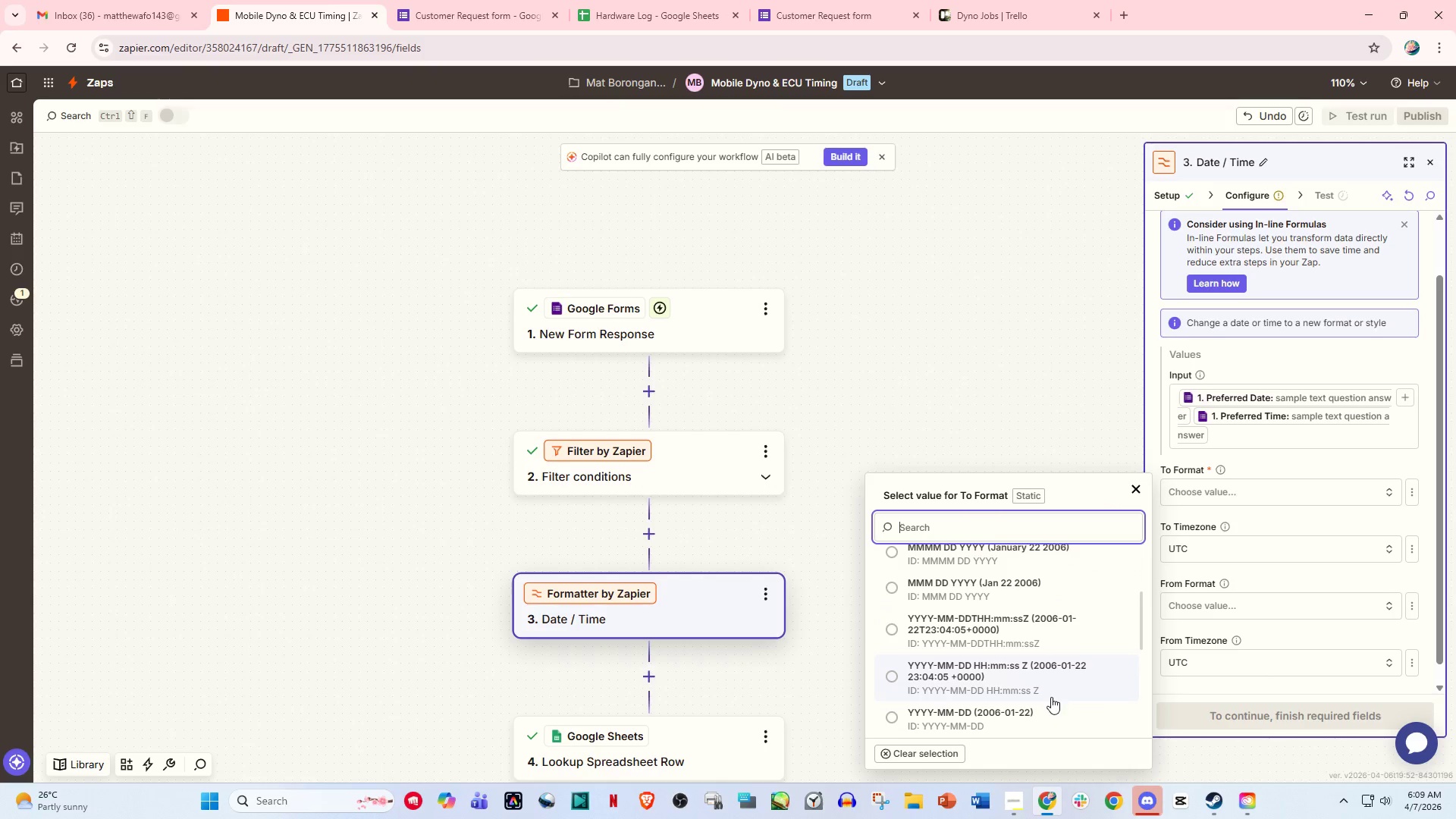 
left_click([1039, 680])
 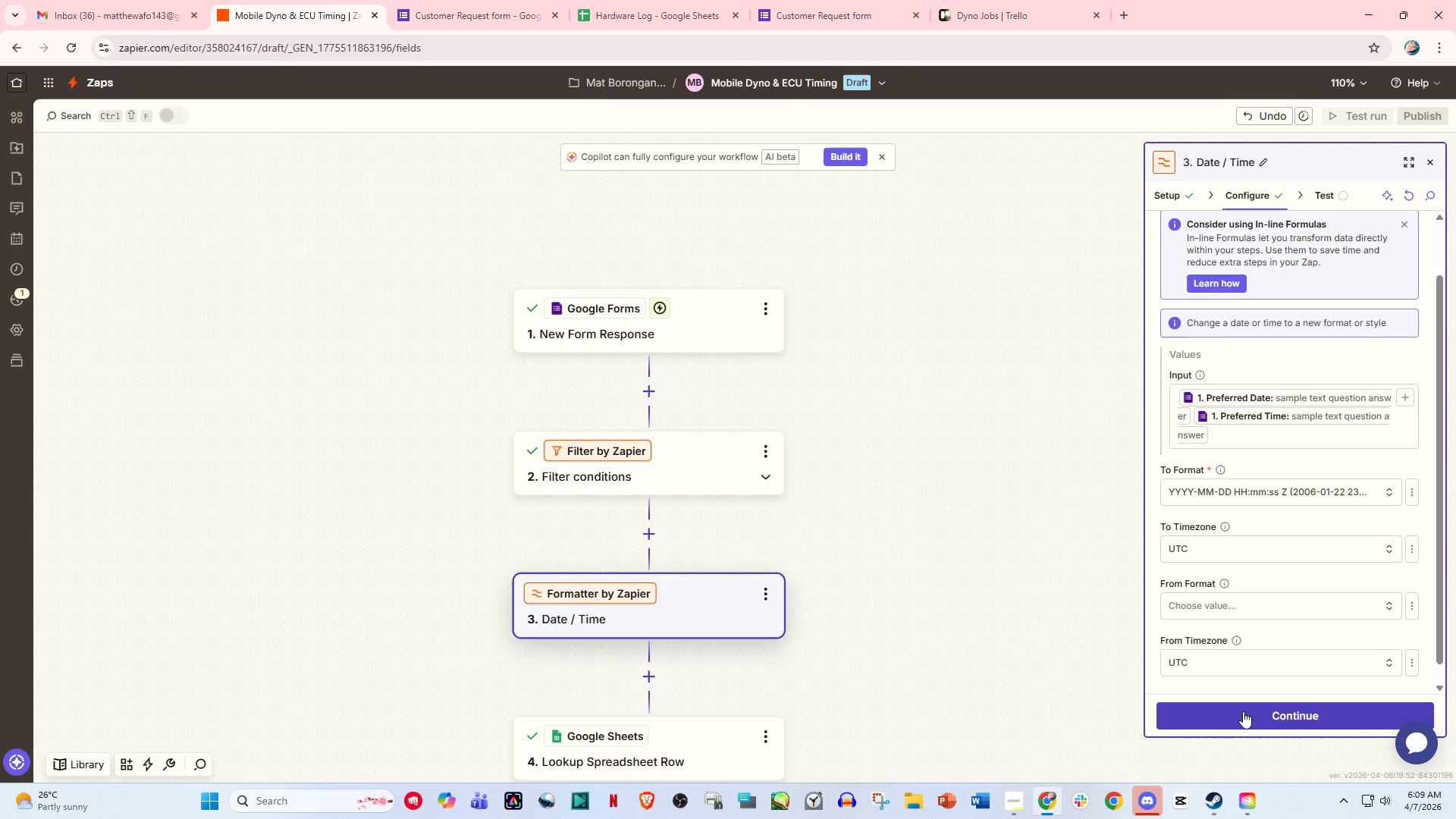 
left_click([1243, 711])
 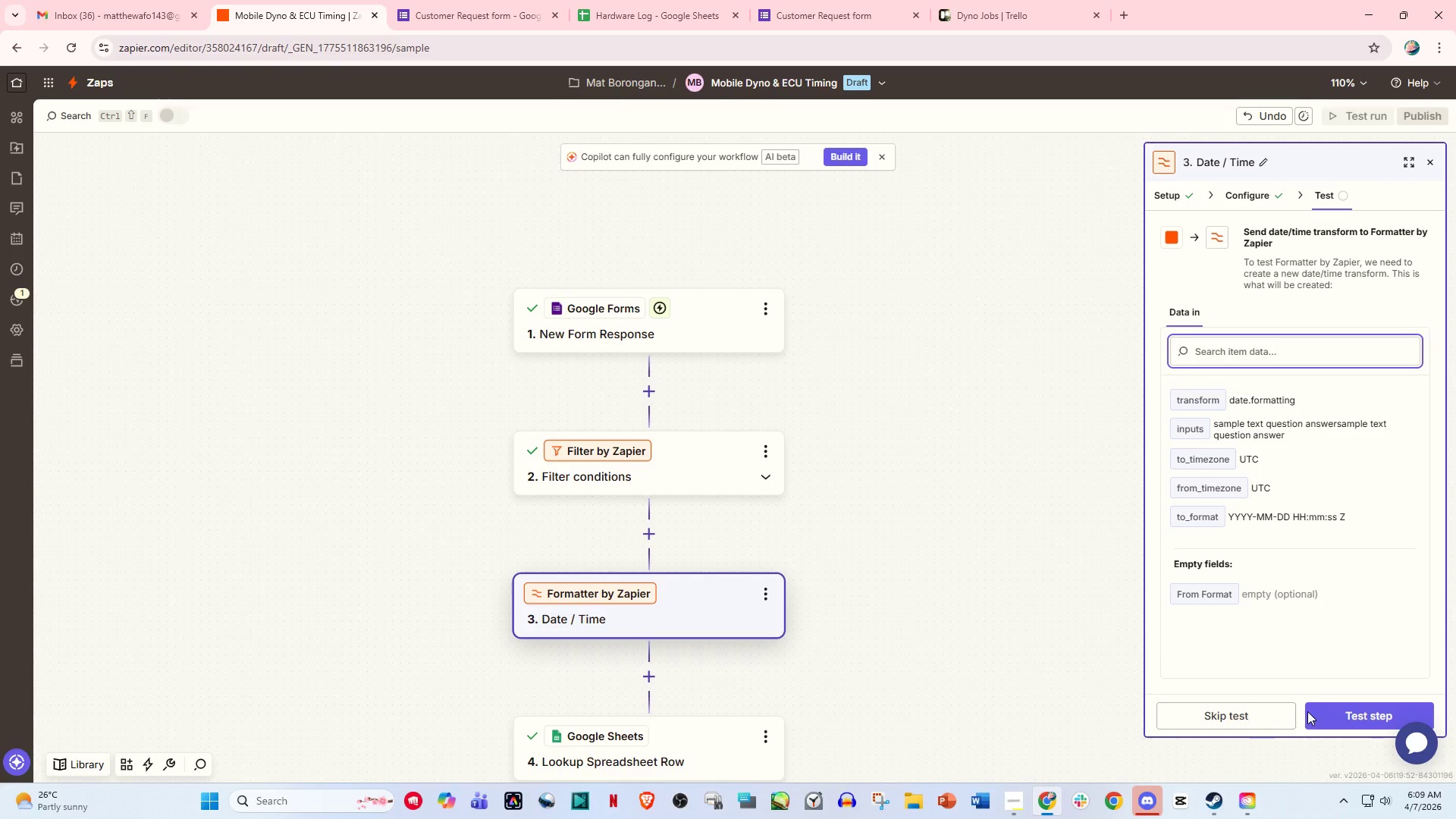 
left_click([1341, 711])
 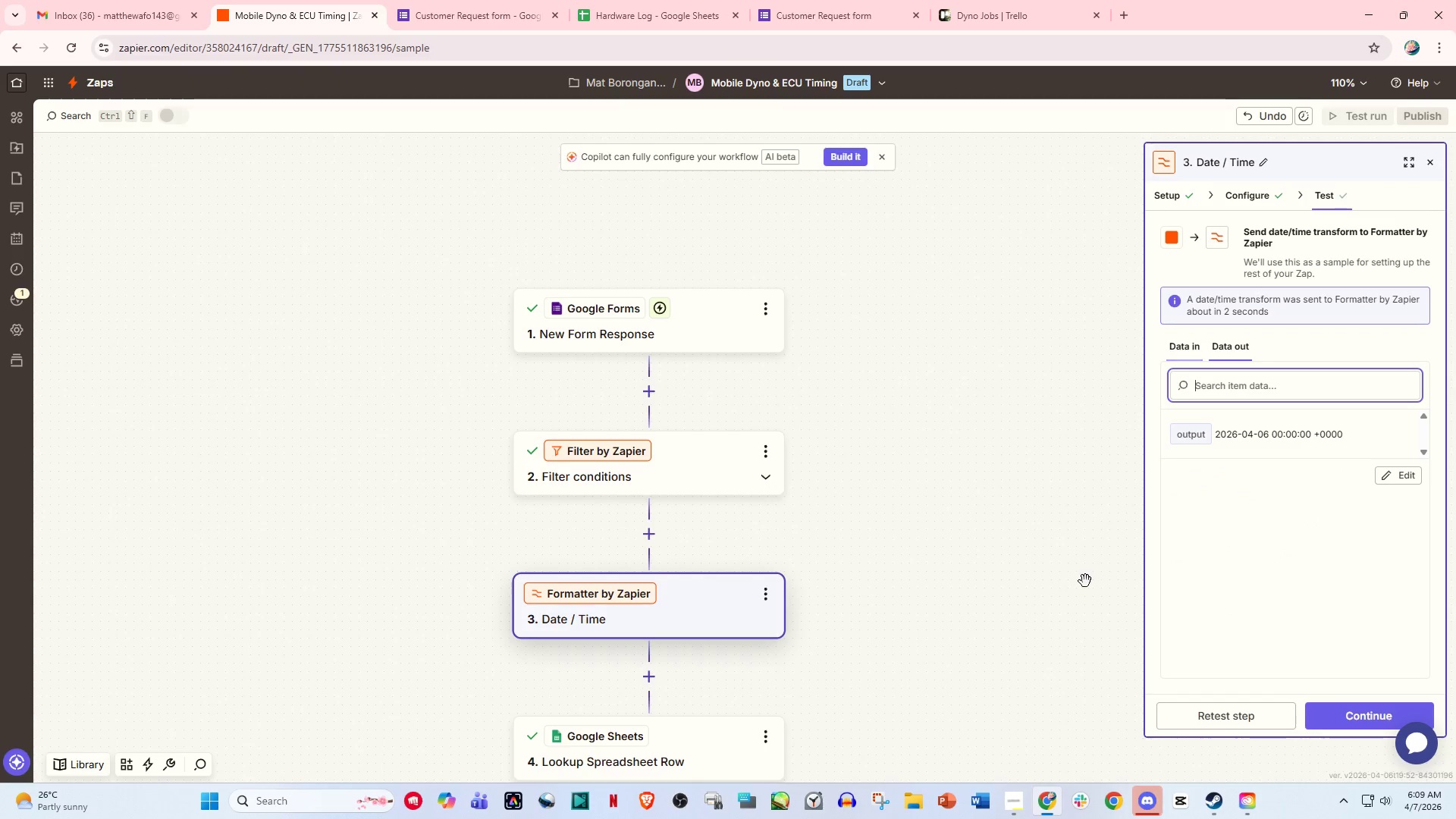 
scroll: coordinate [739, 600], scroll_direction: down, amount: 3.0
 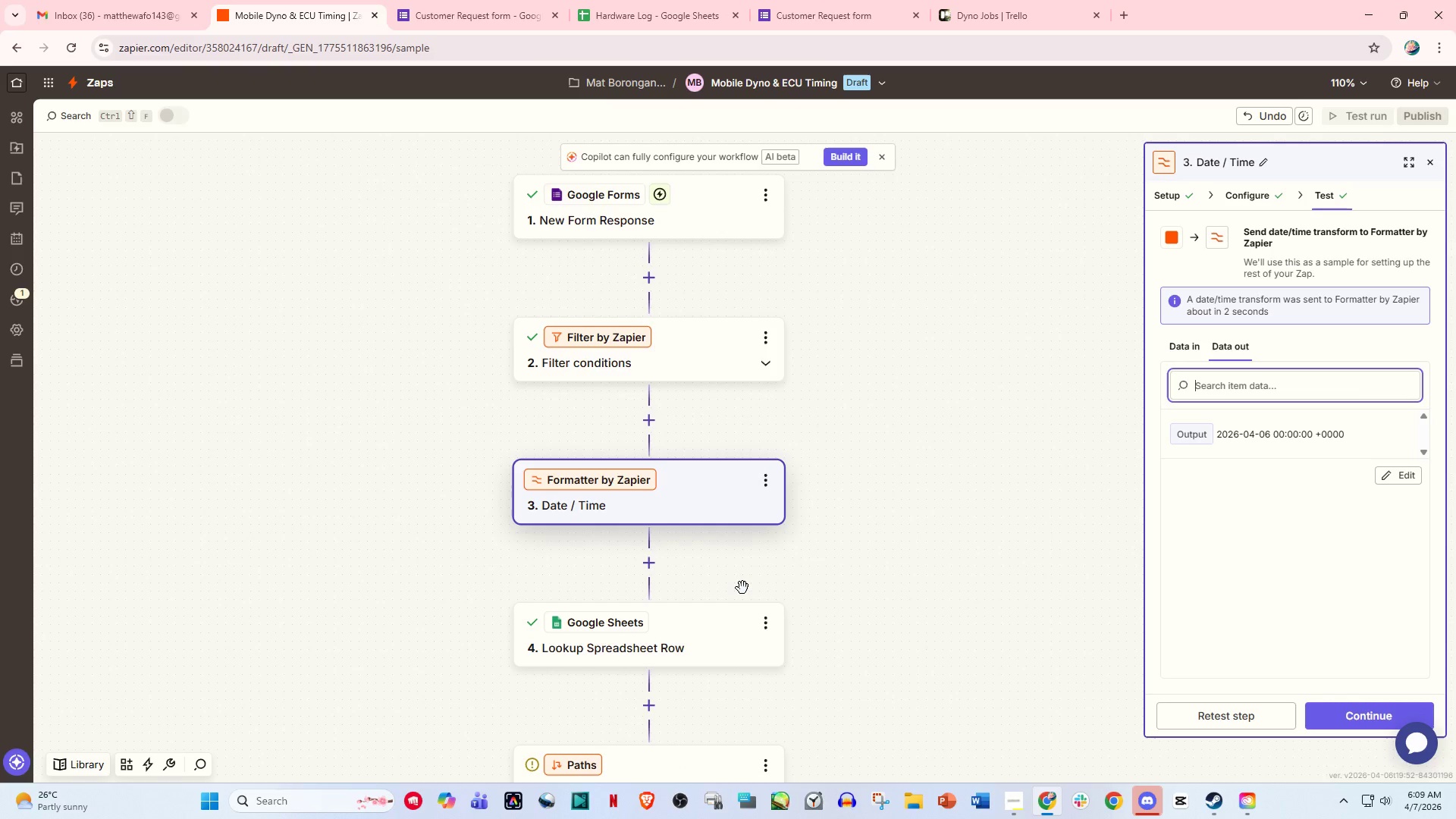 
wait(13.04)
 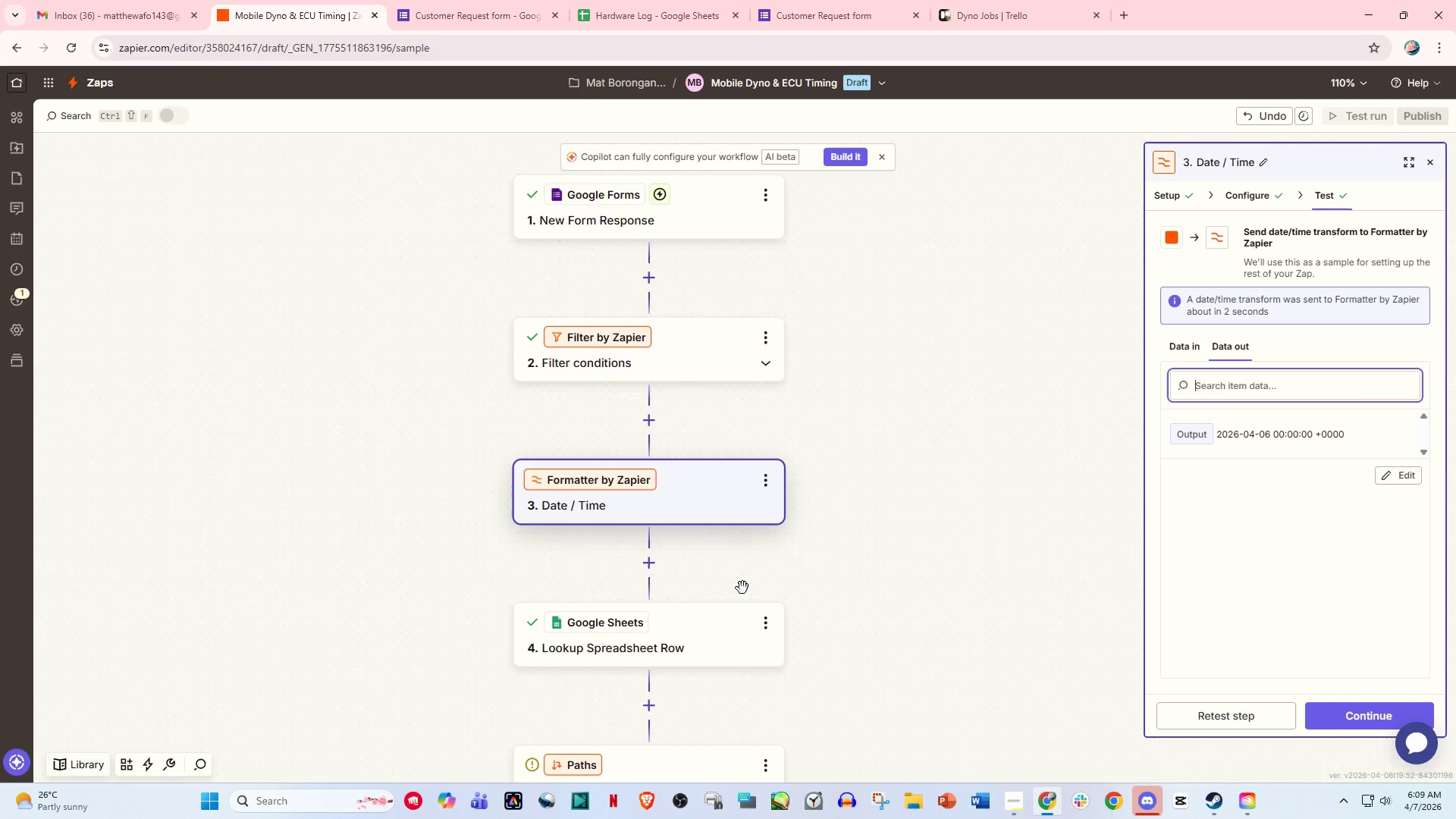 
left_click([654, 571])
 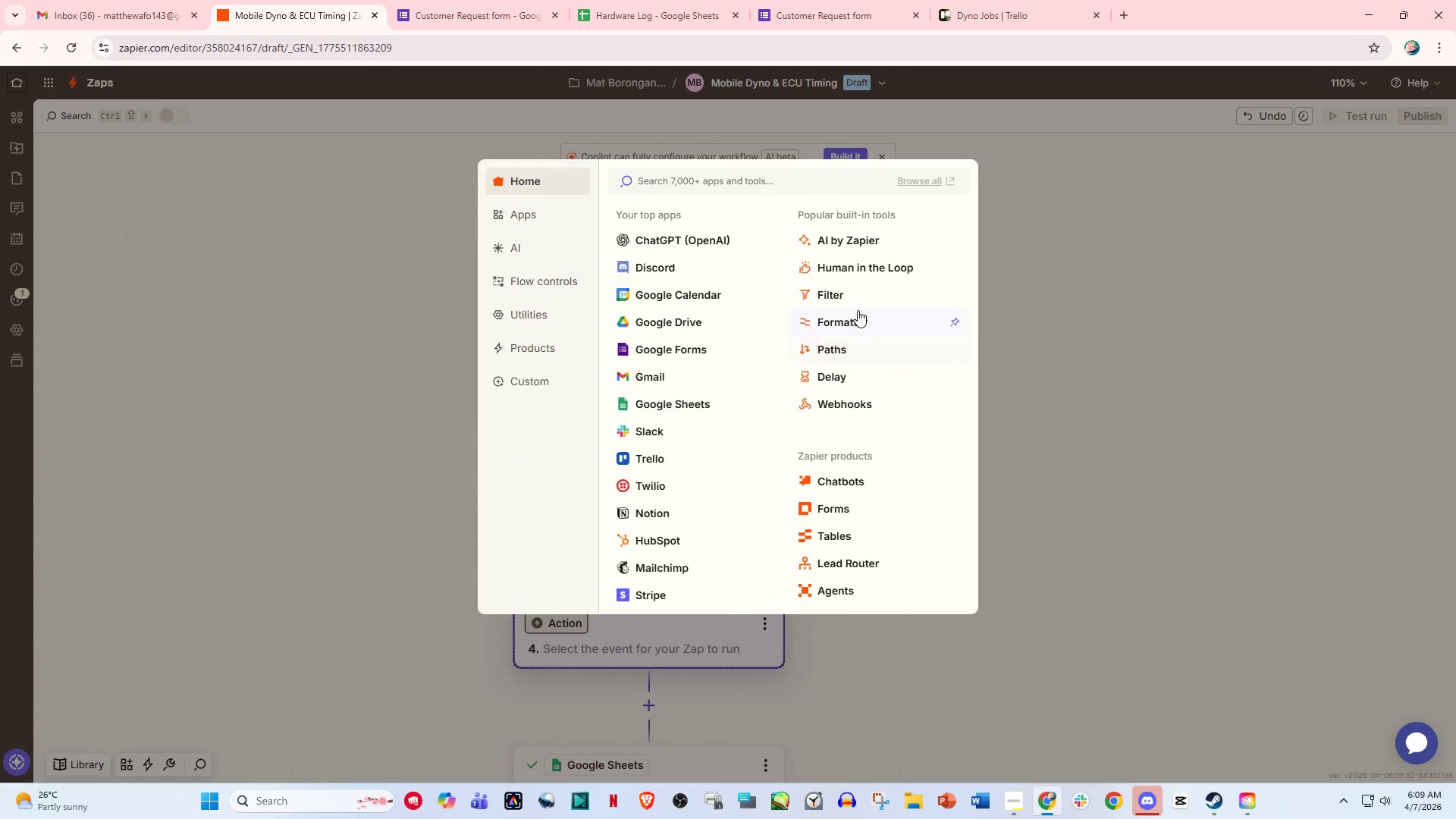 
left_click([858, 315])
 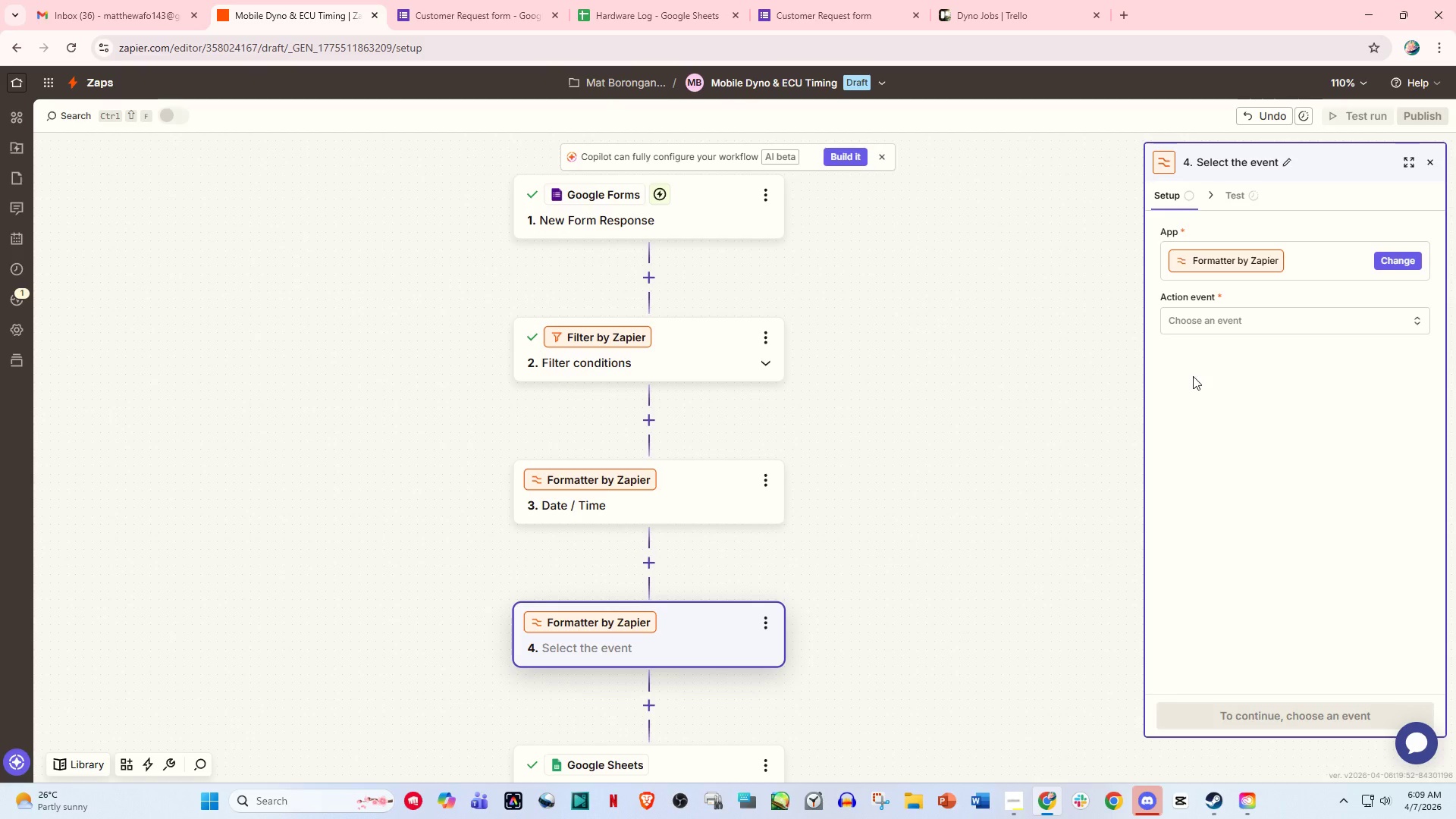 
left_click([1218, 330])
 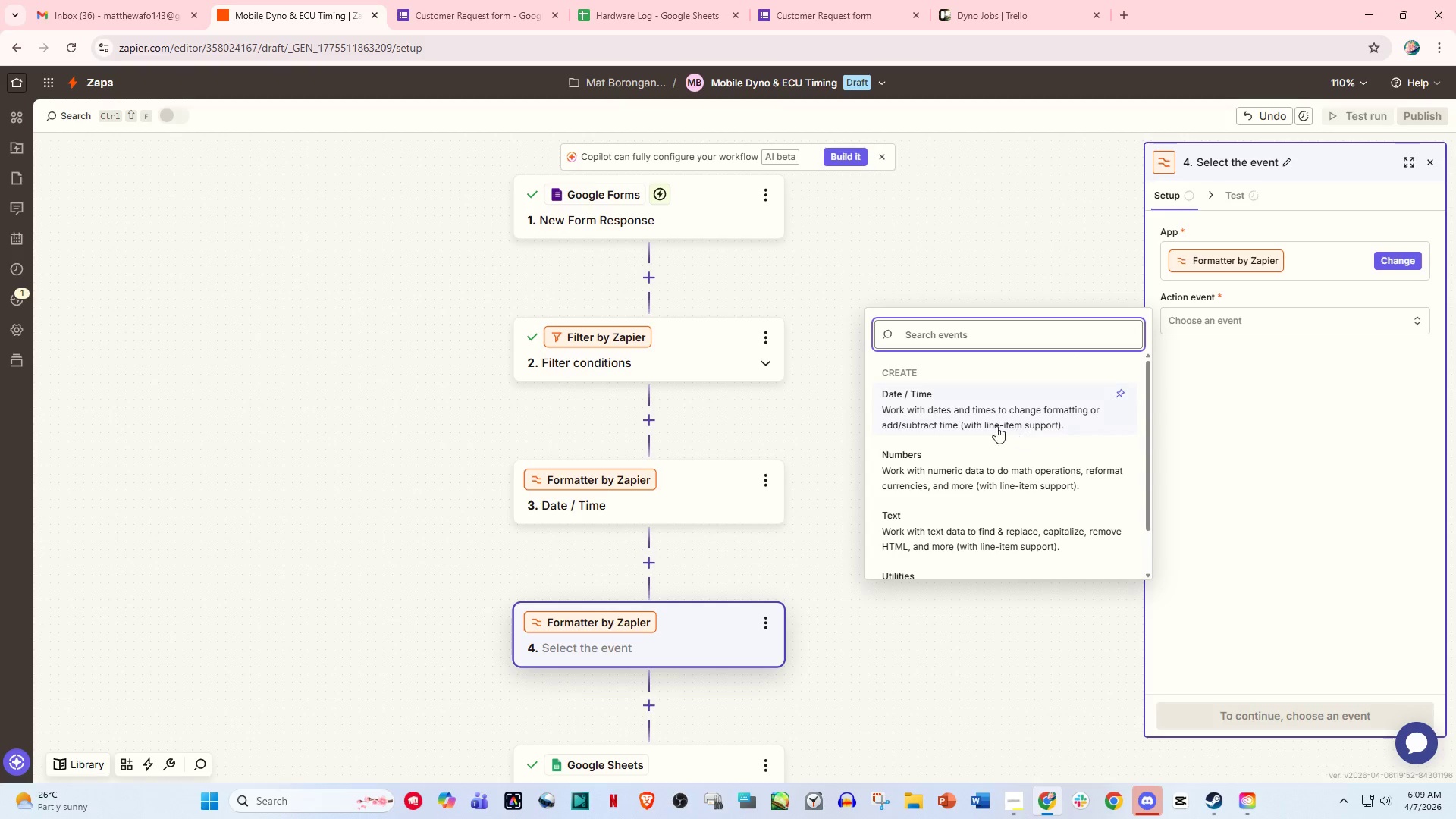 
left_click([978, 408])
 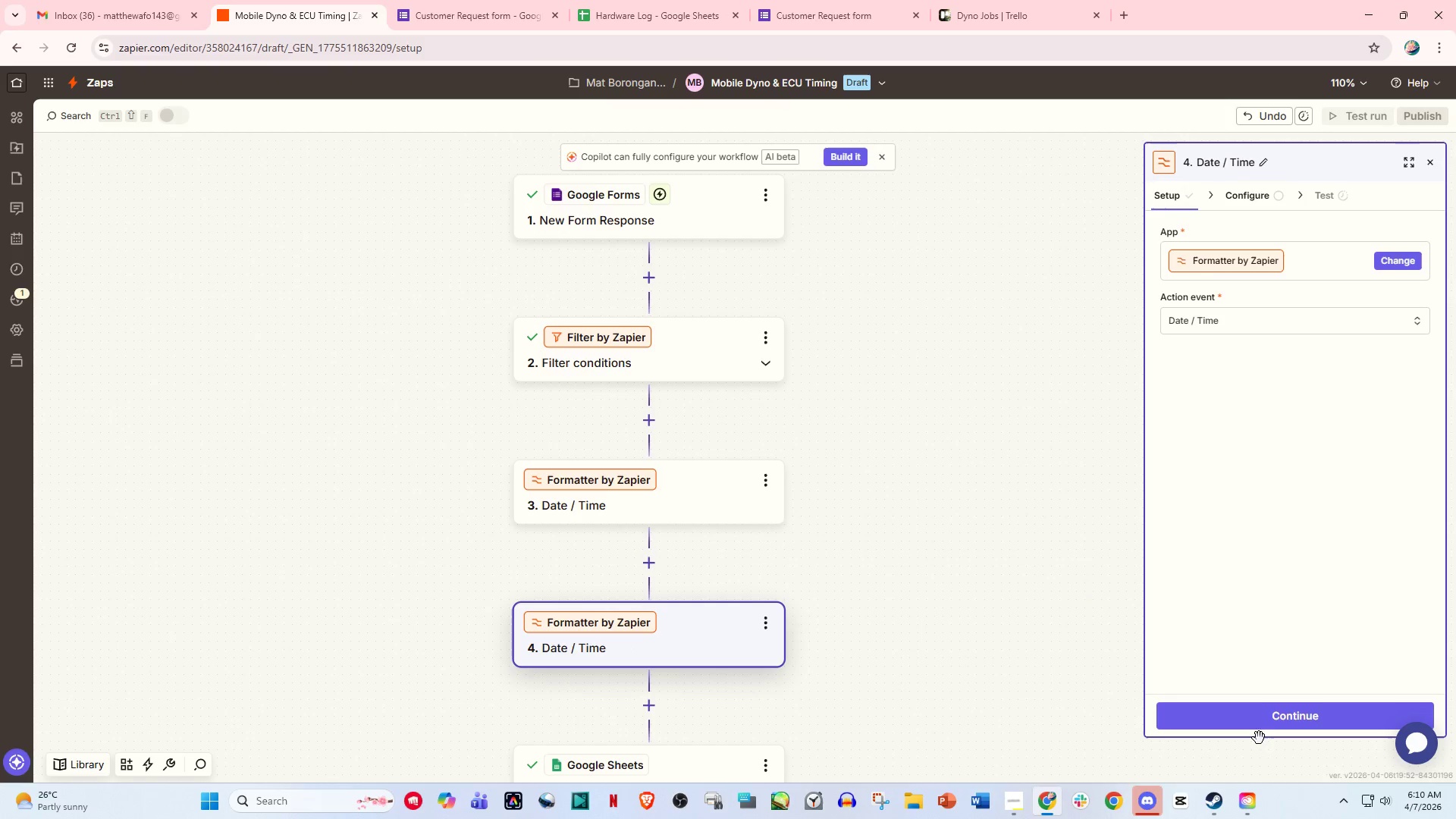 
double_click([1264, 720])
 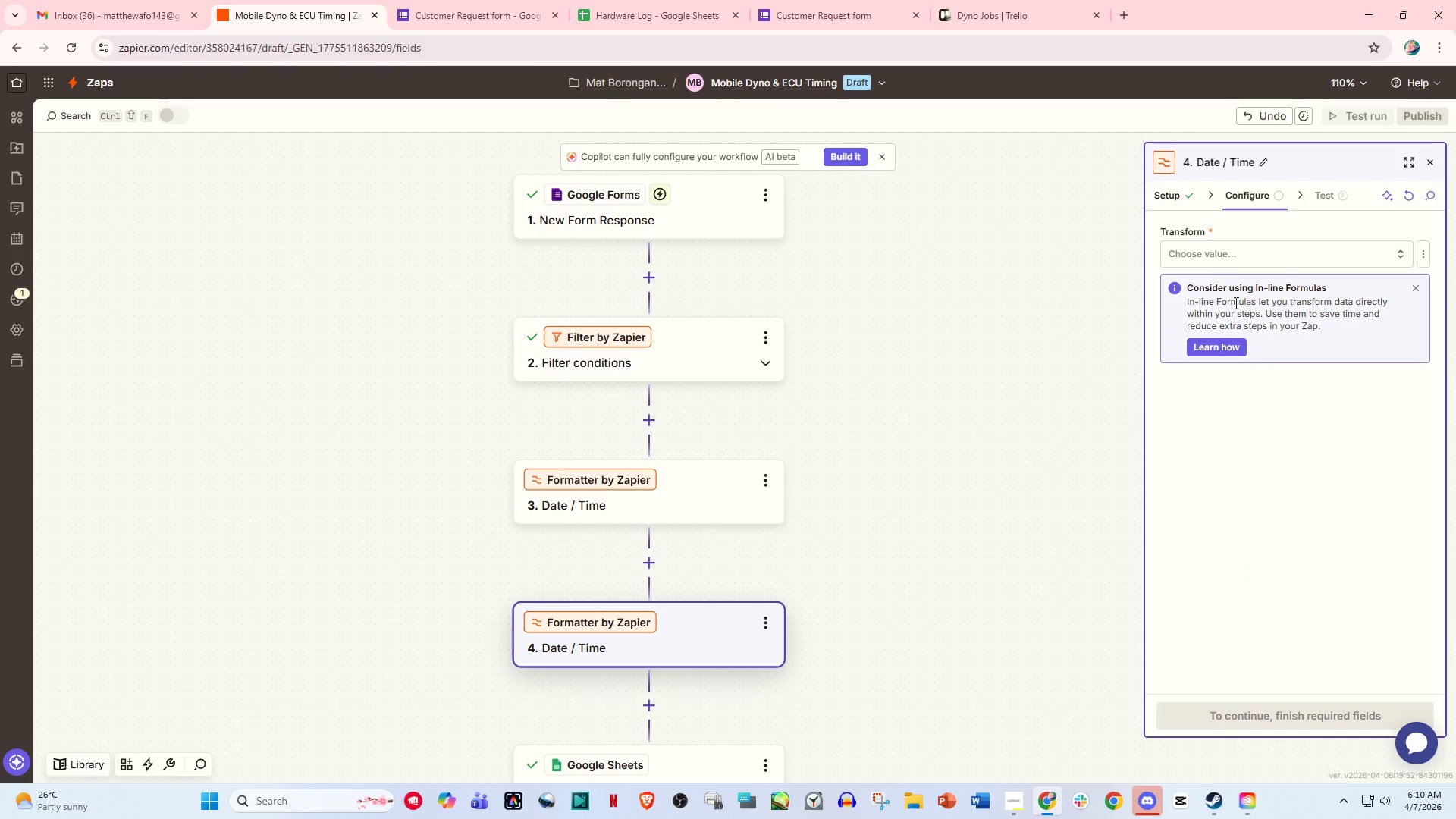 
left_click([1237, 249])
 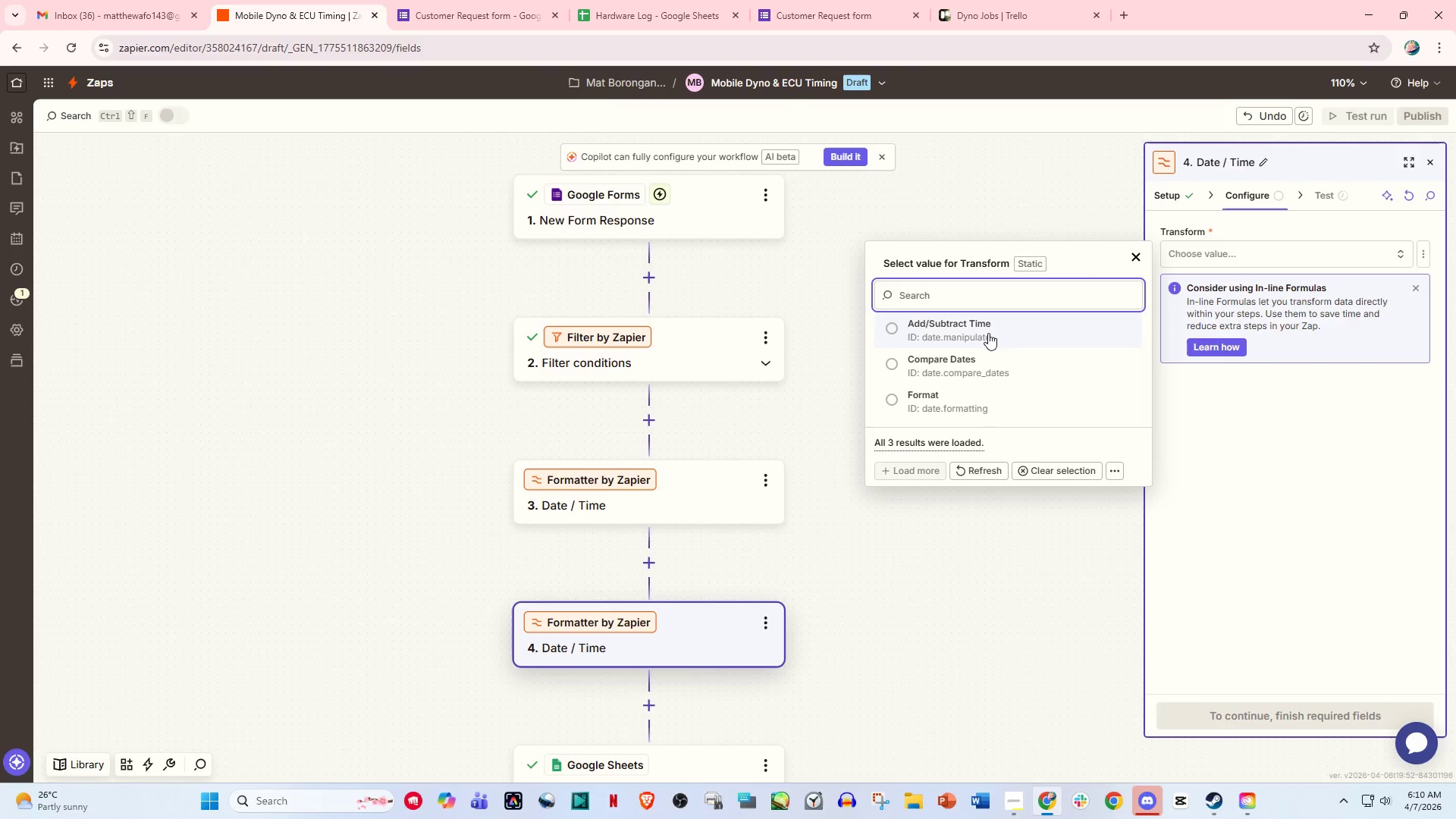 
left_click([983, 335])
 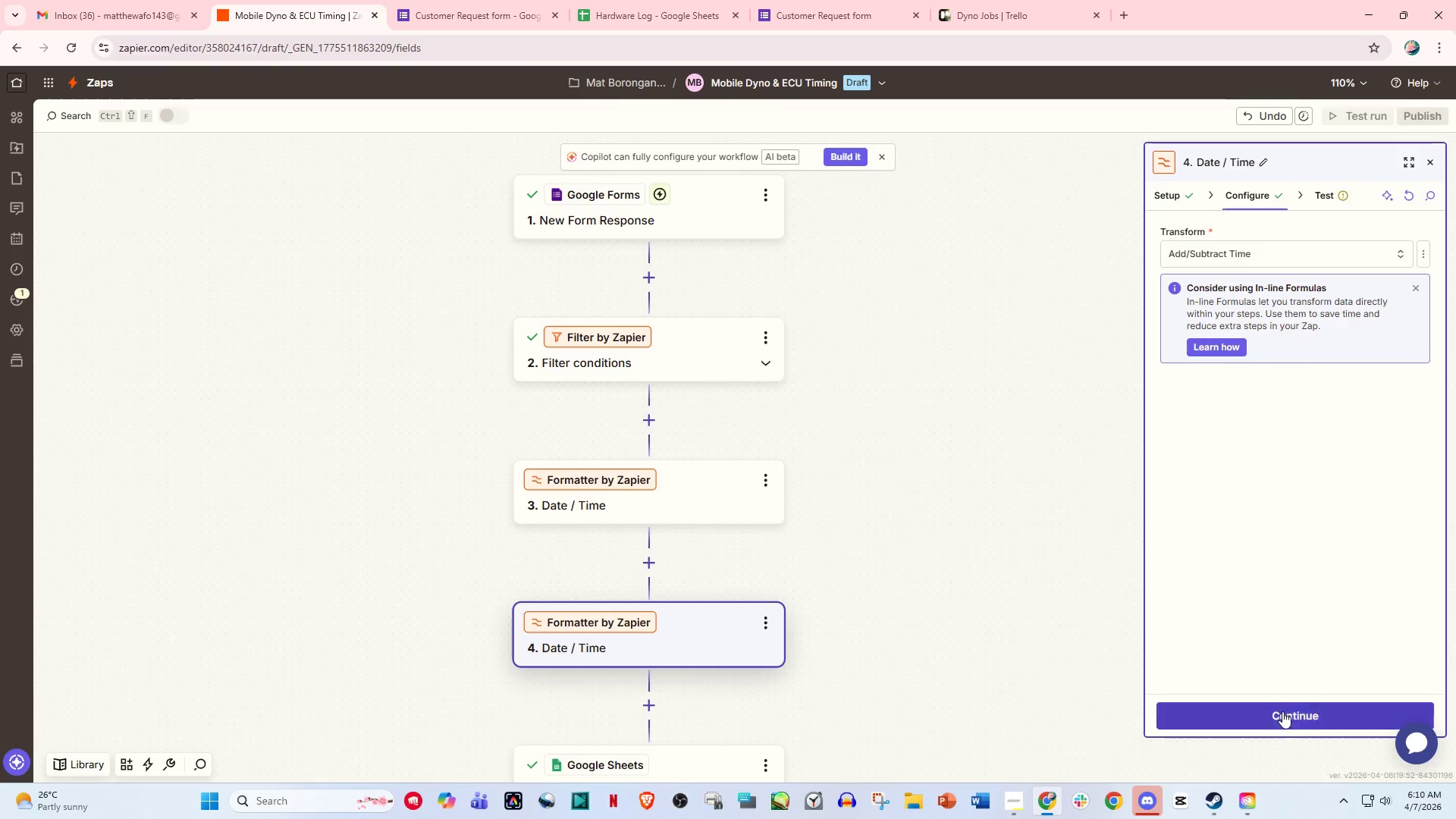 
left_click_drag(start_coordinate=[1282, 725], to_coordinate=[1044, 606])
 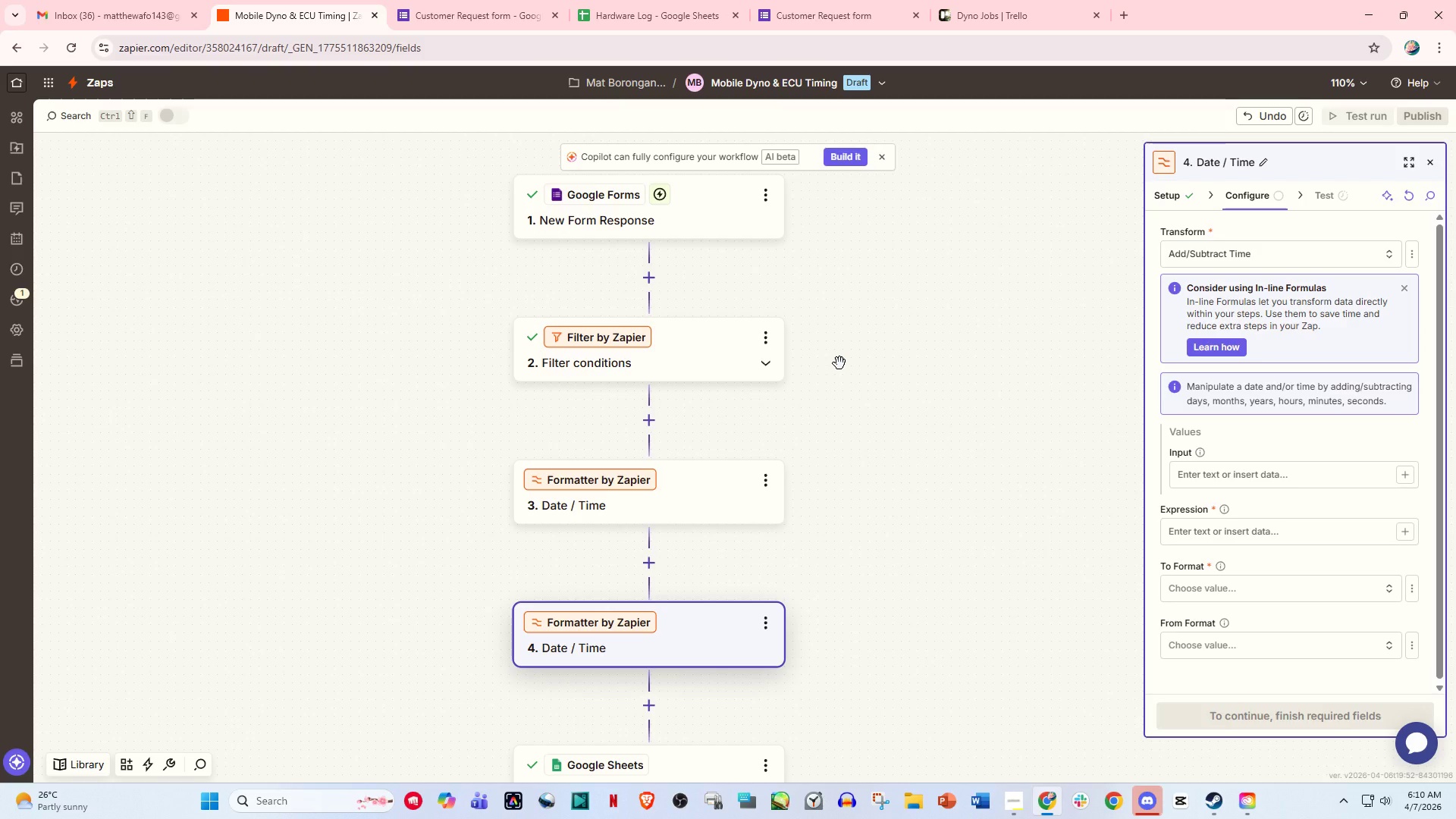 
hold_key(key=ControlLeft, duration=0.56)
 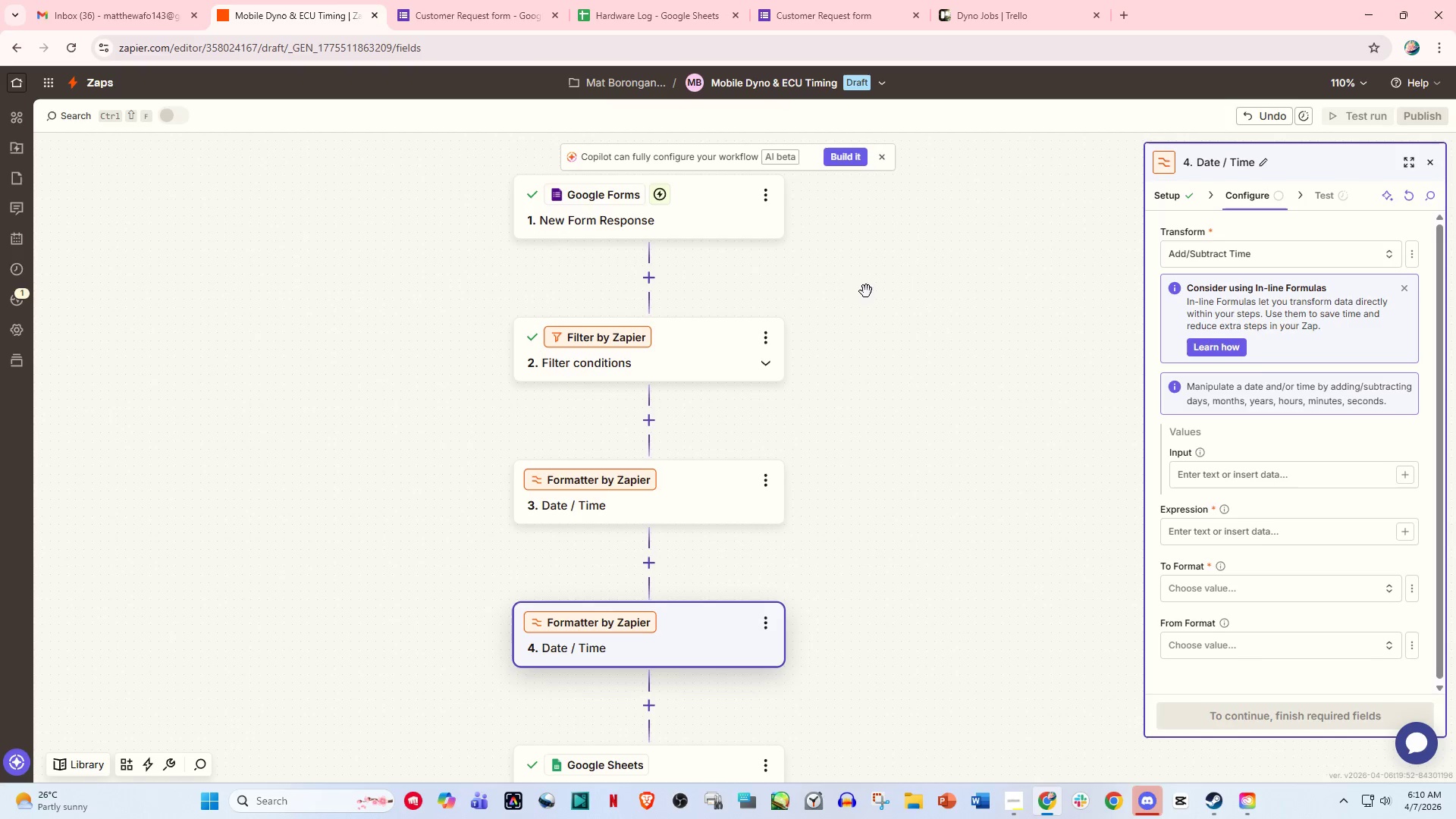 
wait(10.34)
 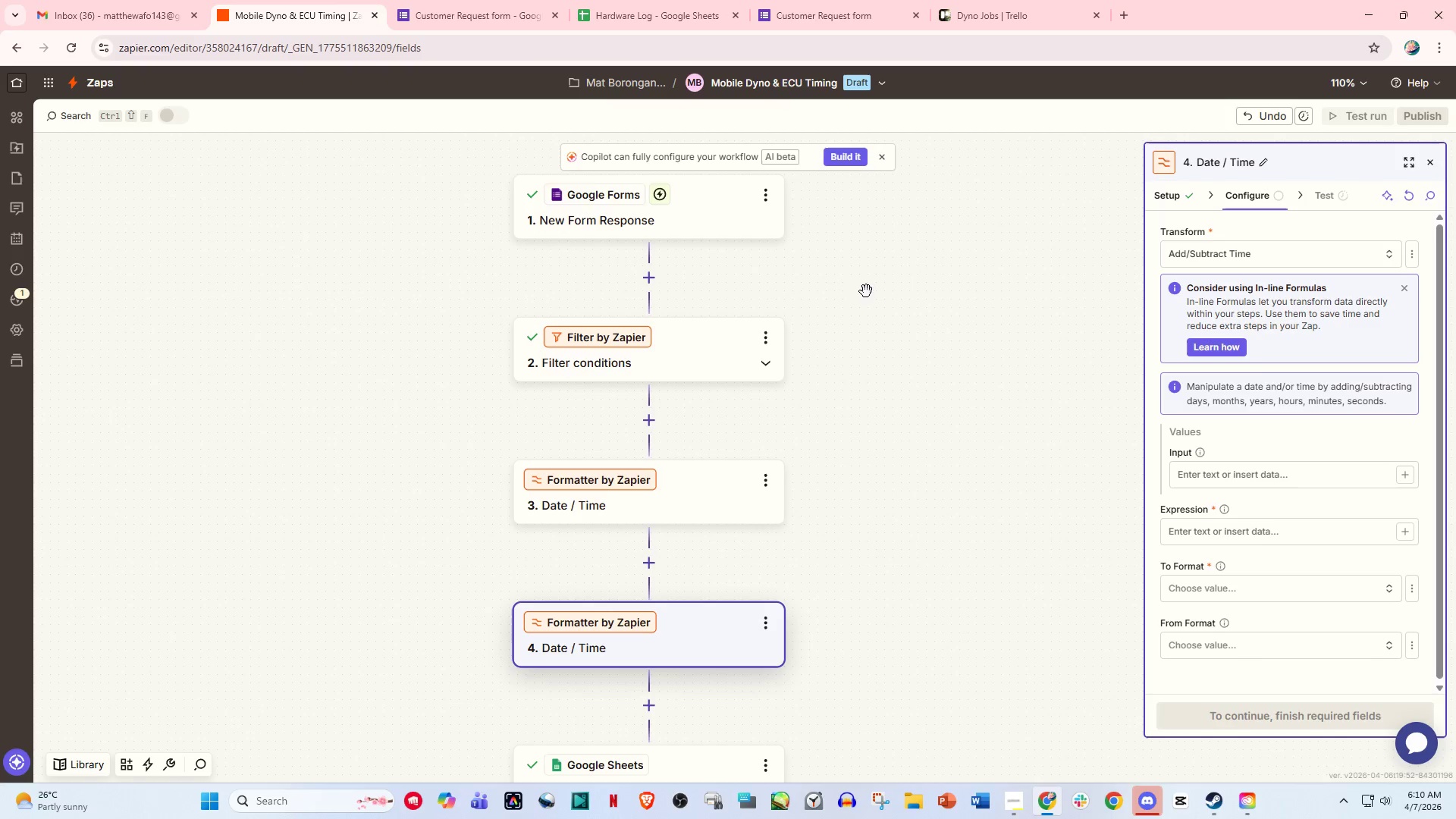 
left_click([1212, 479])
 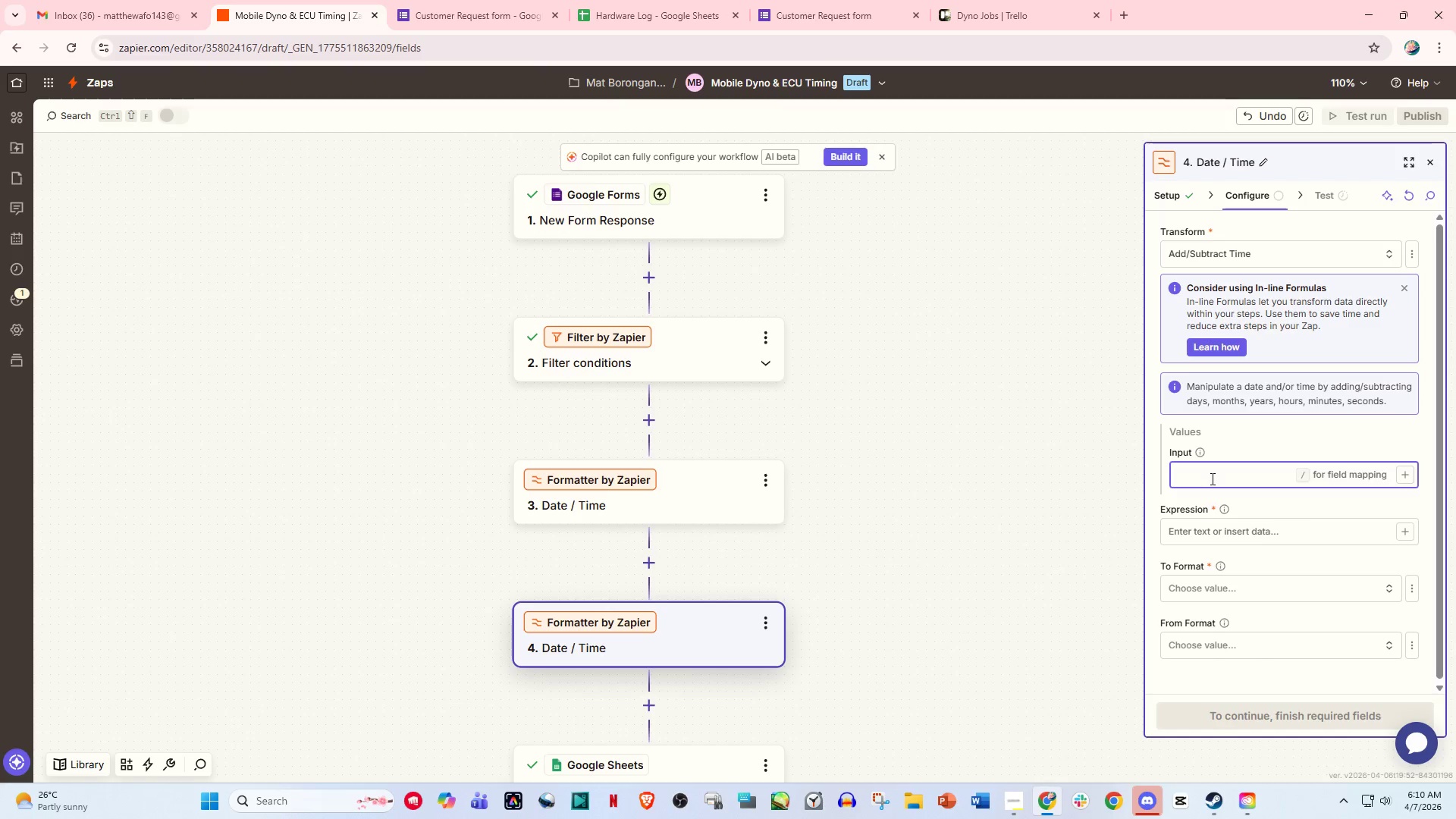 
key(Slash)
 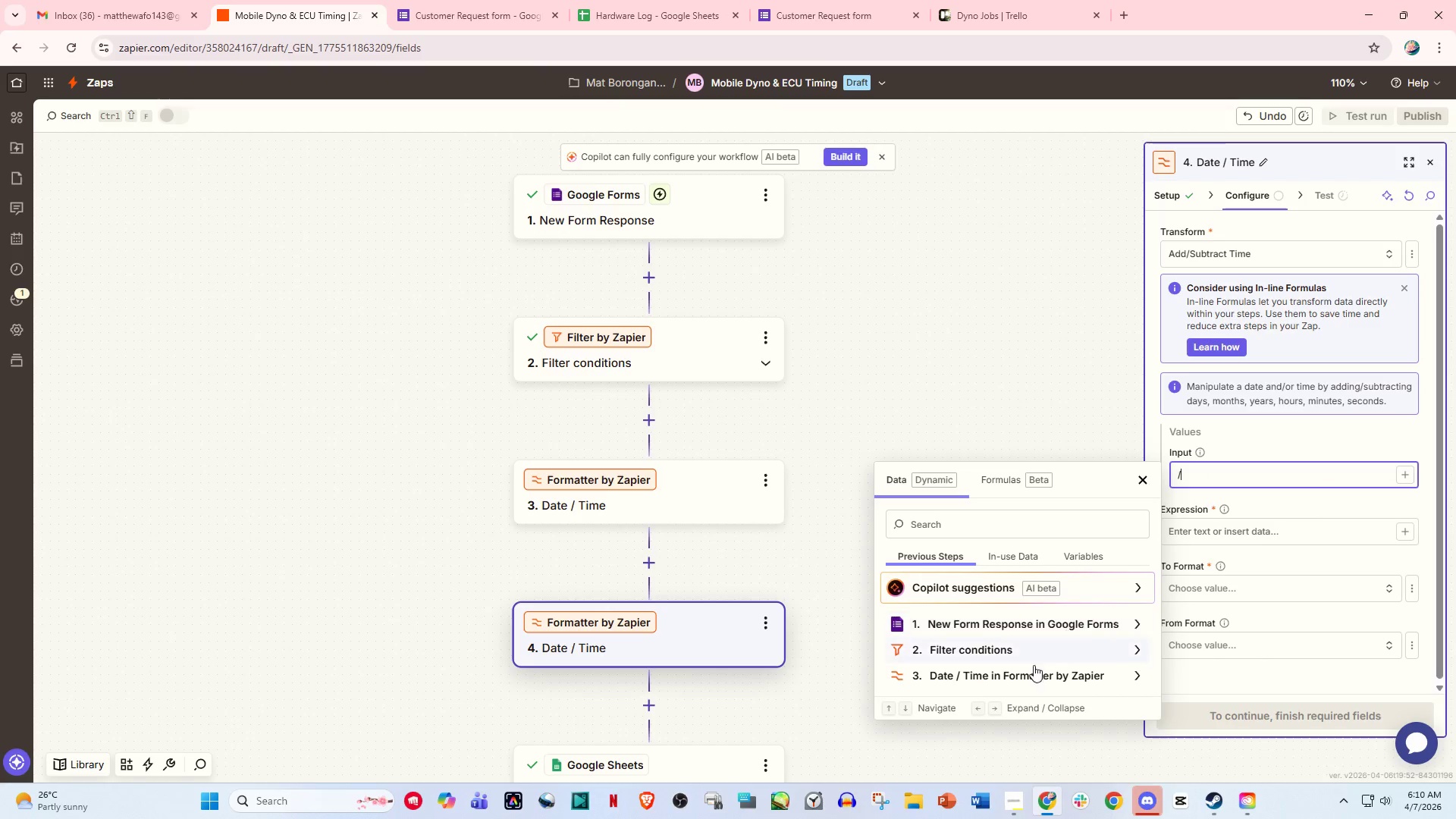 
left_click([1030, 670])
 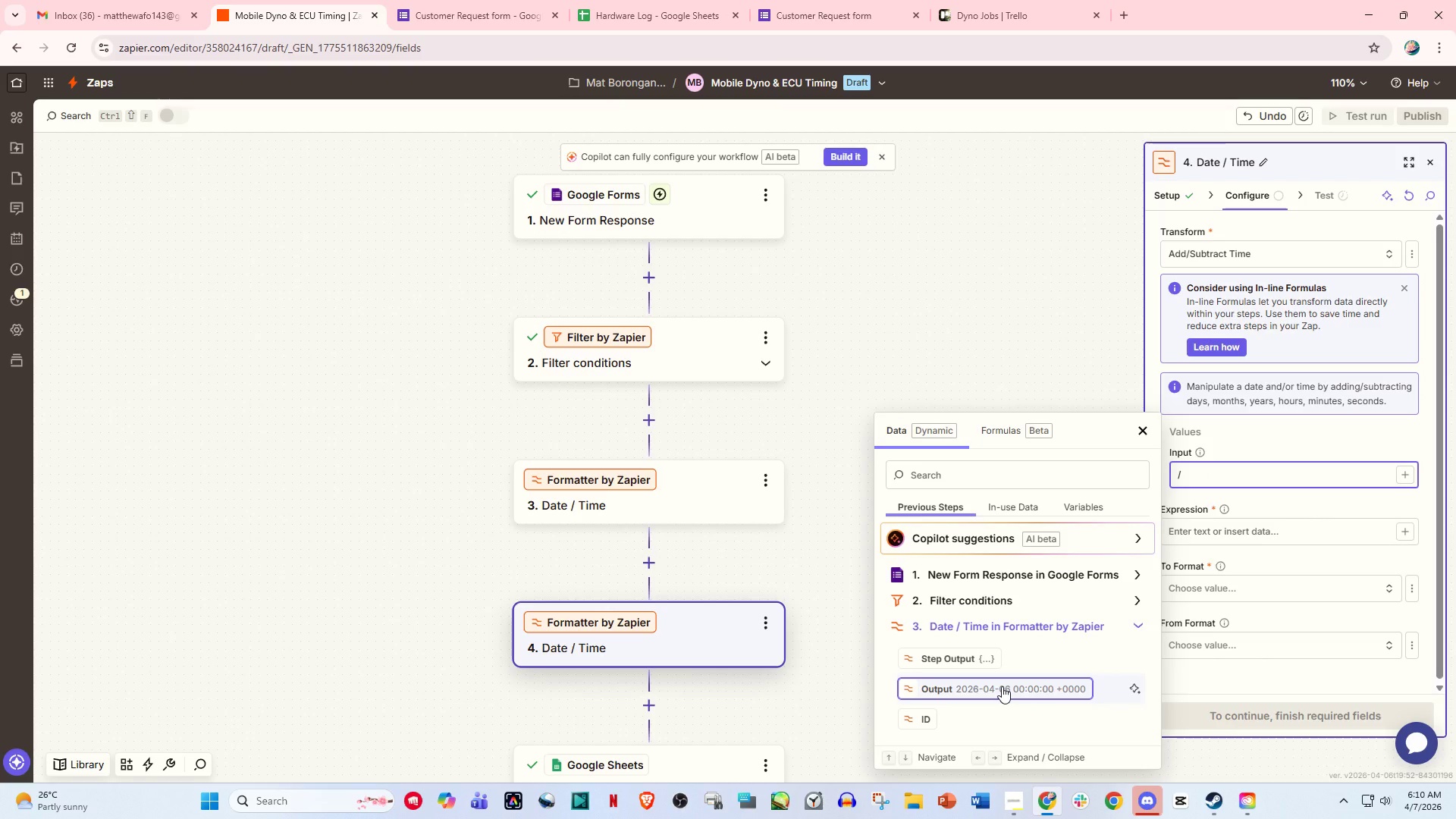 
left_click([1002, 686])
 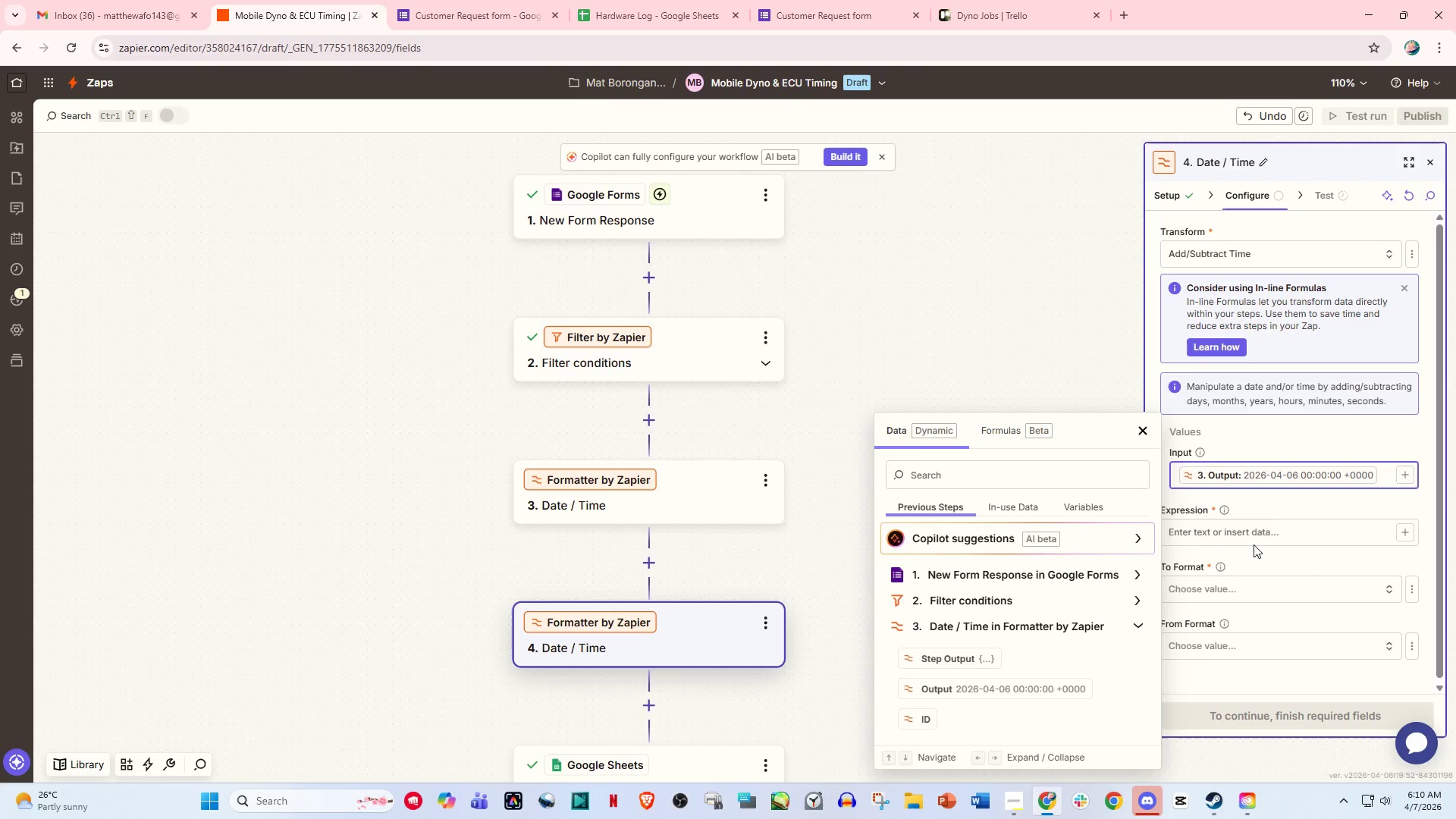 
left_click([1254, 539])
 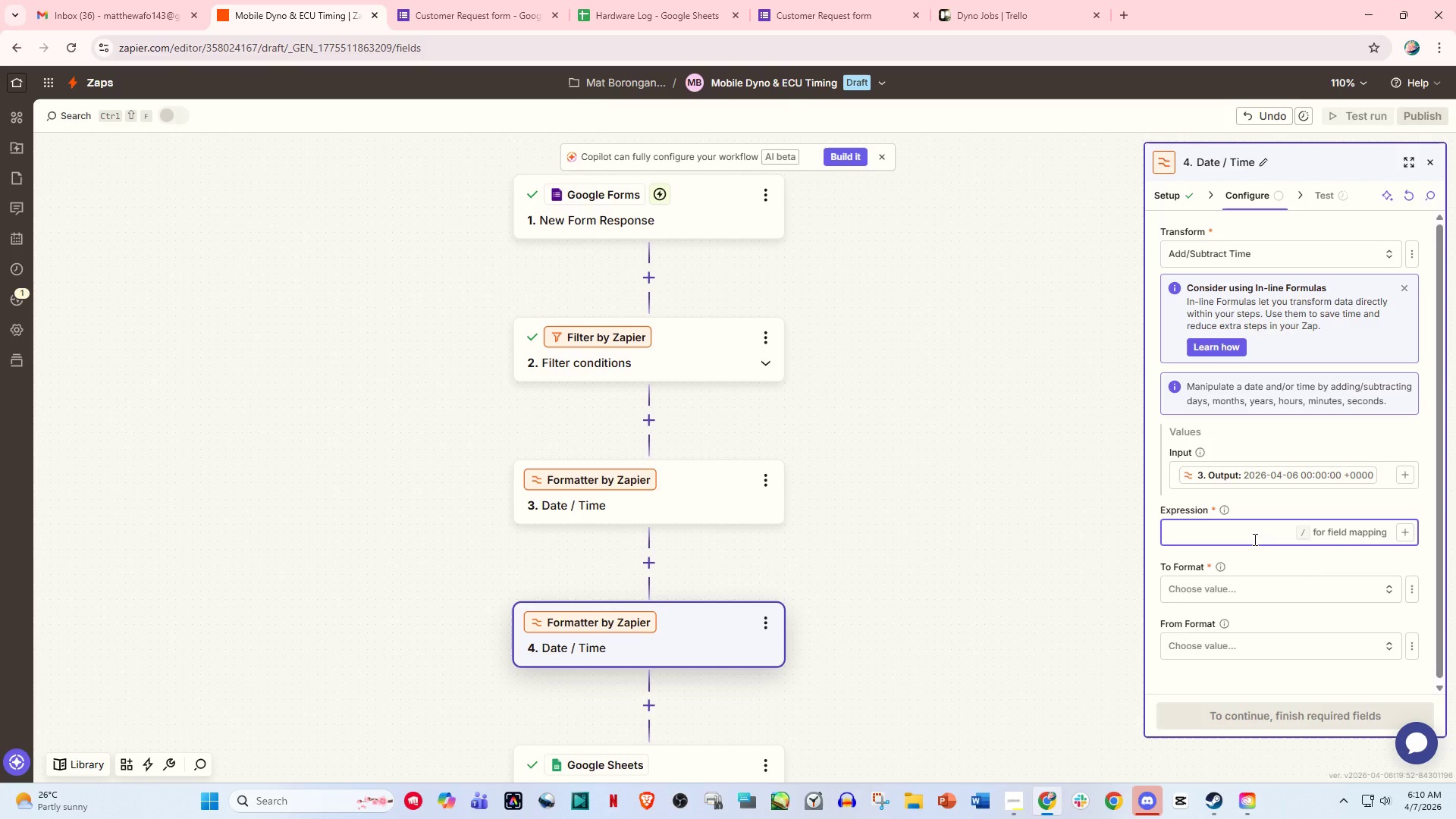 
wait(5.19)
 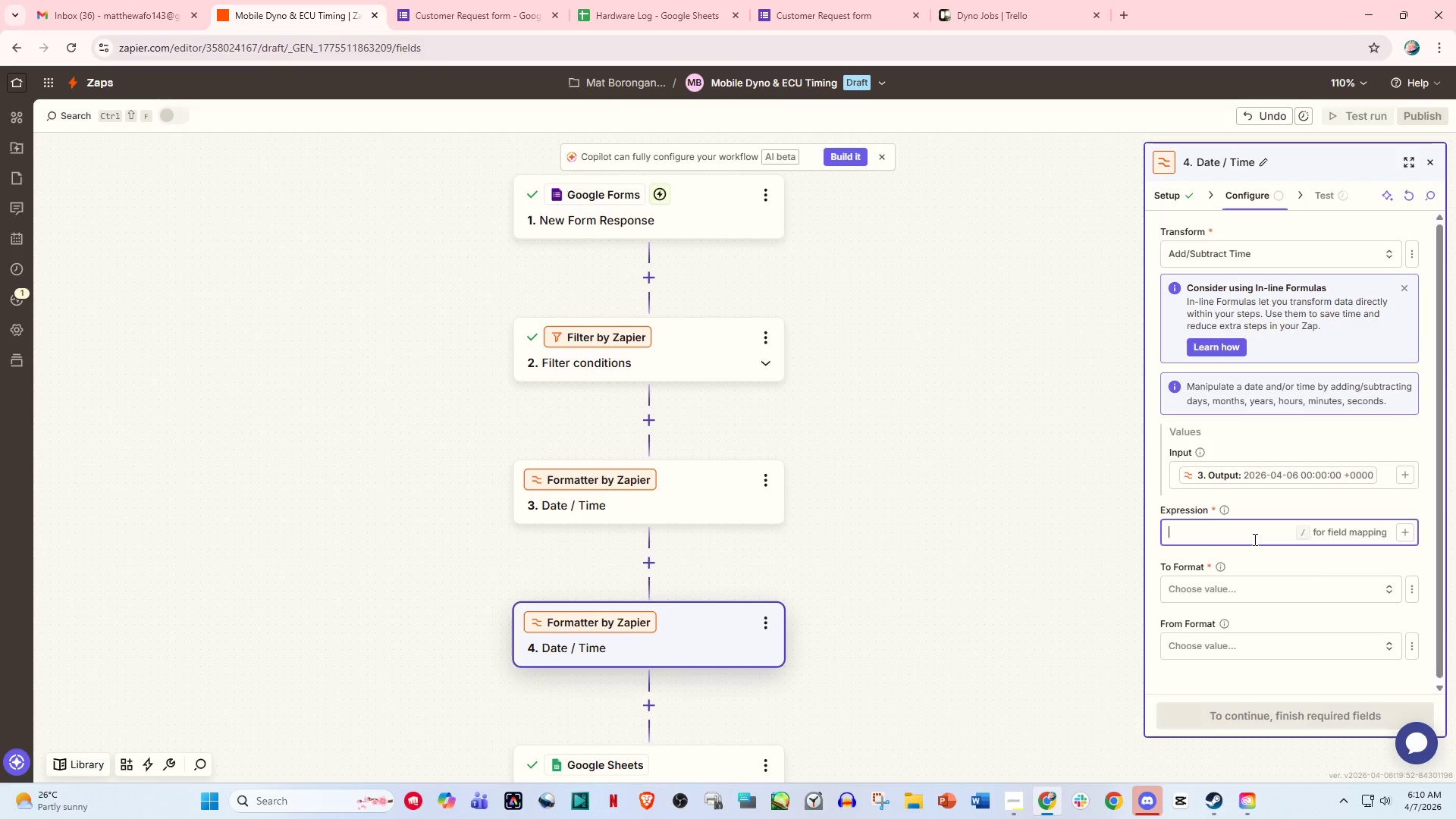 
type(-90 minutes)
 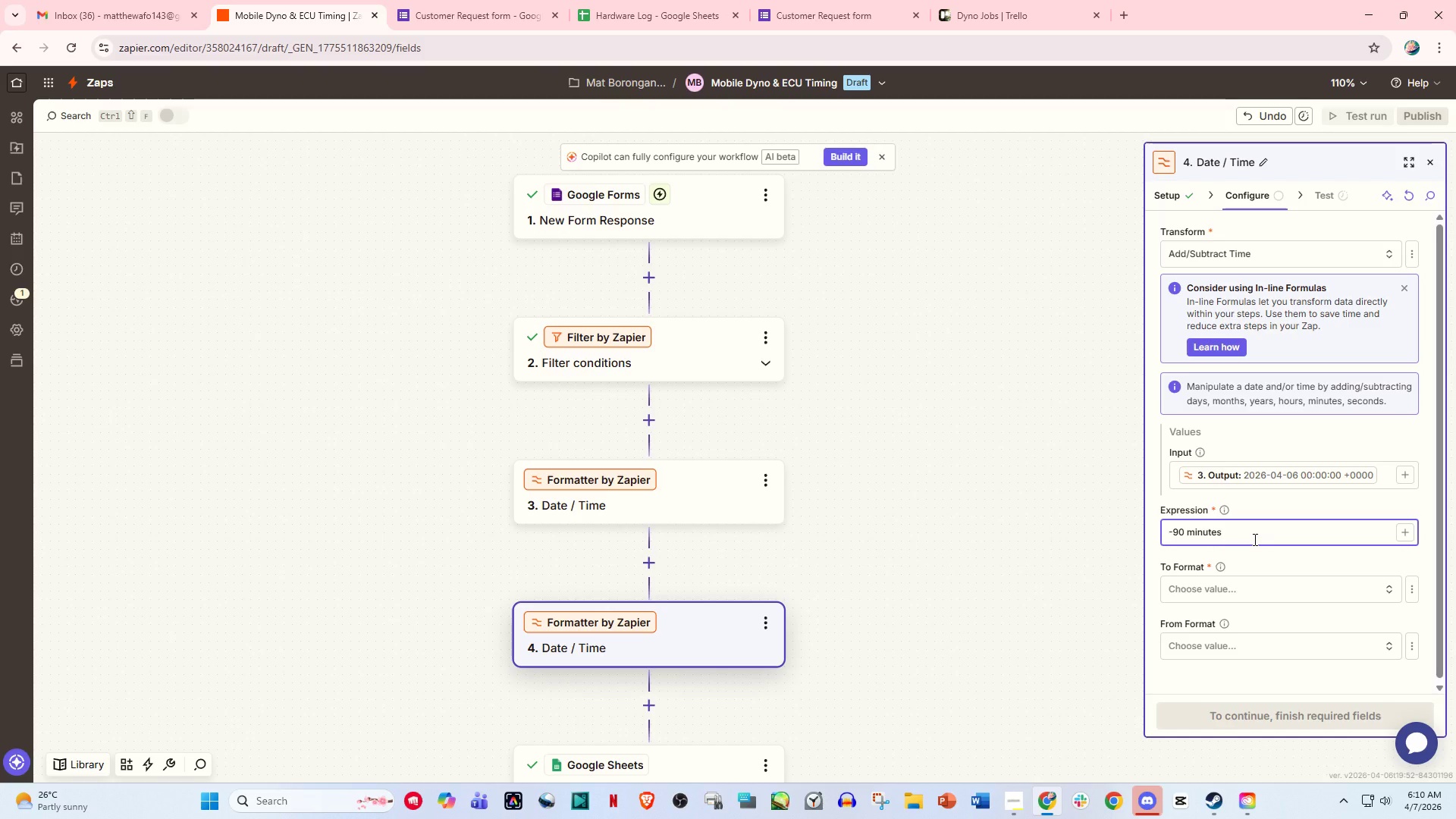 
wait(9.94)
 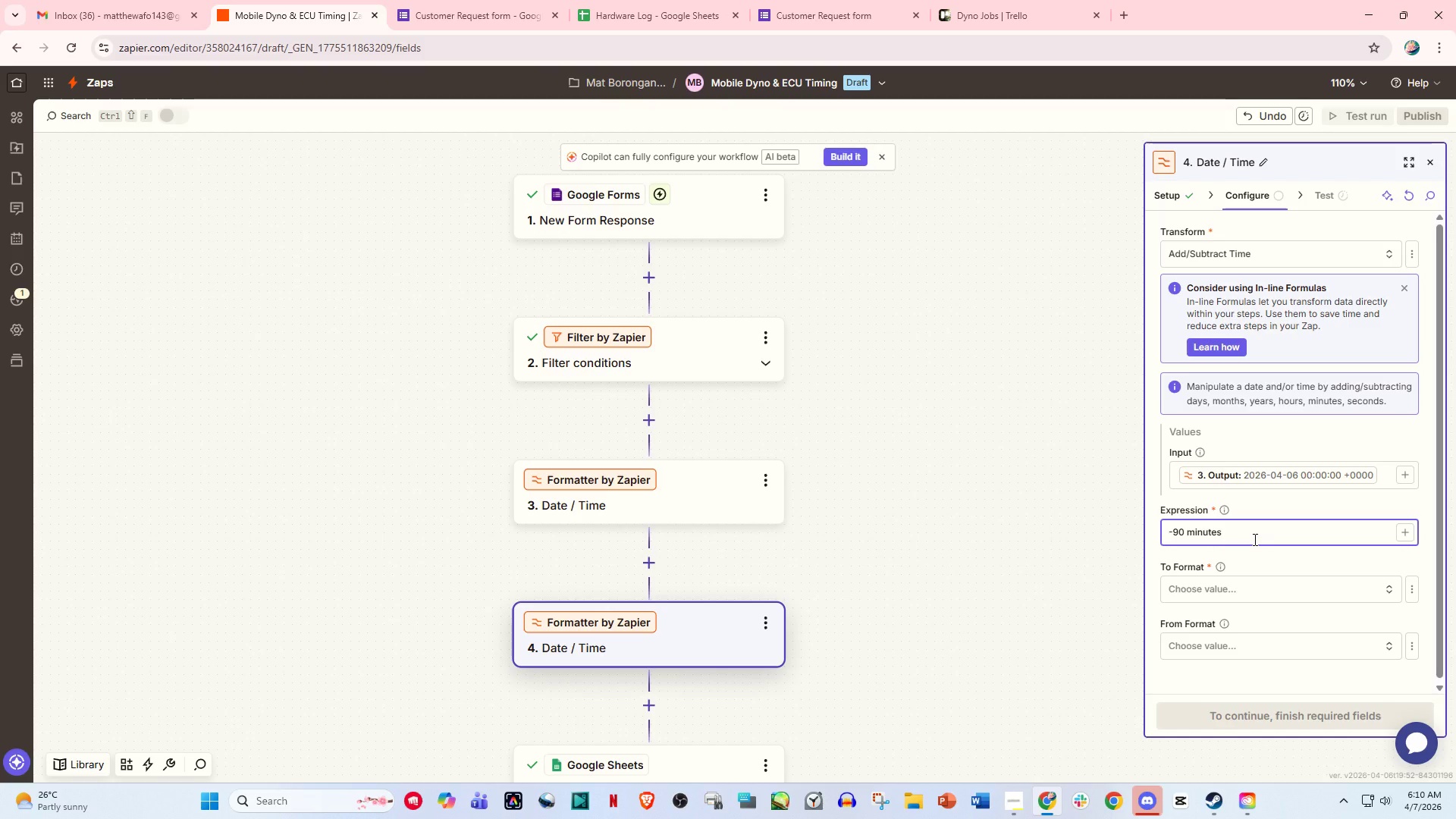 
left_click([1257, 586])
 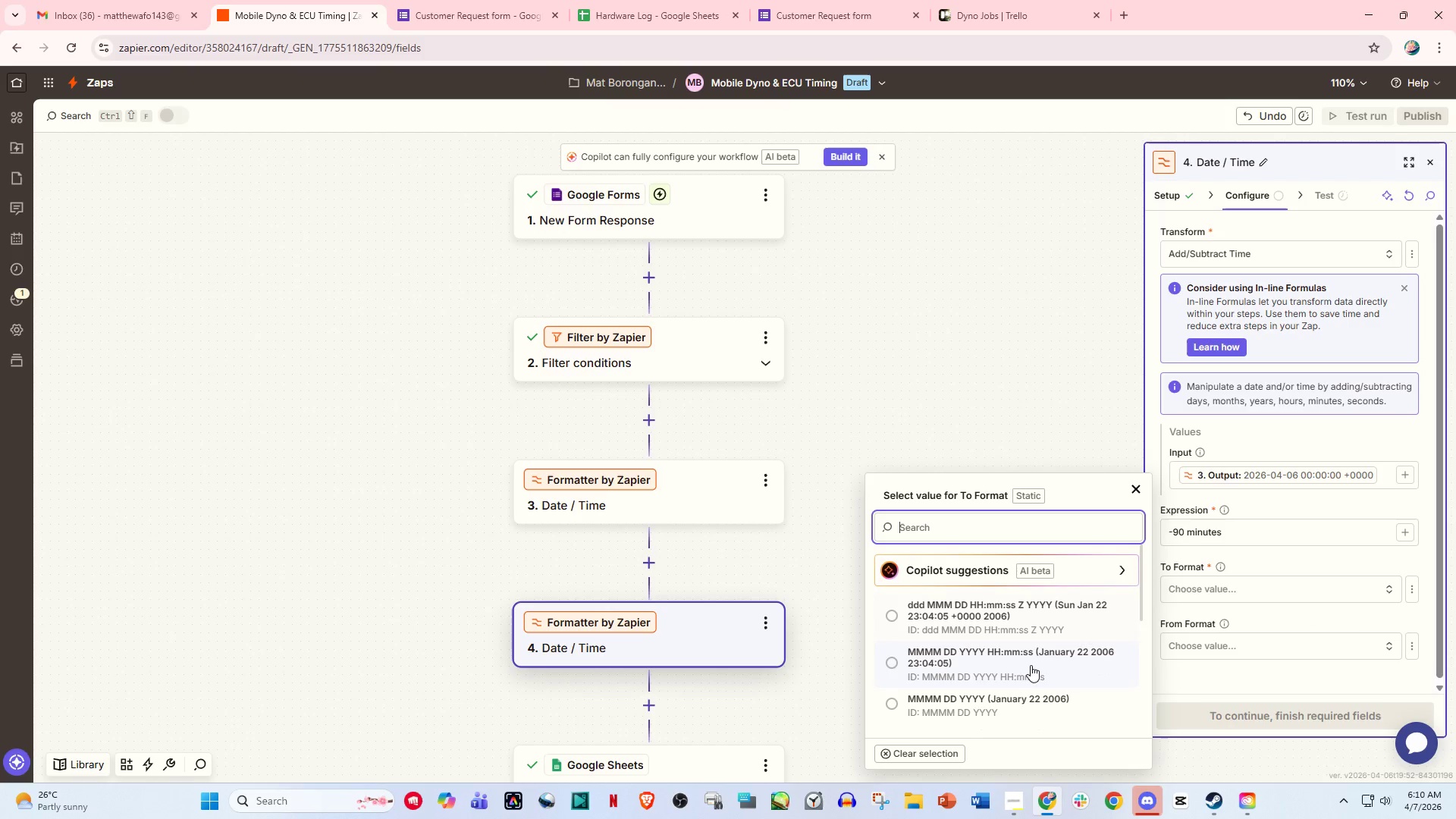 
scroll: coordinate [1043, 662], scroll_direction: down, amount: 1.0
 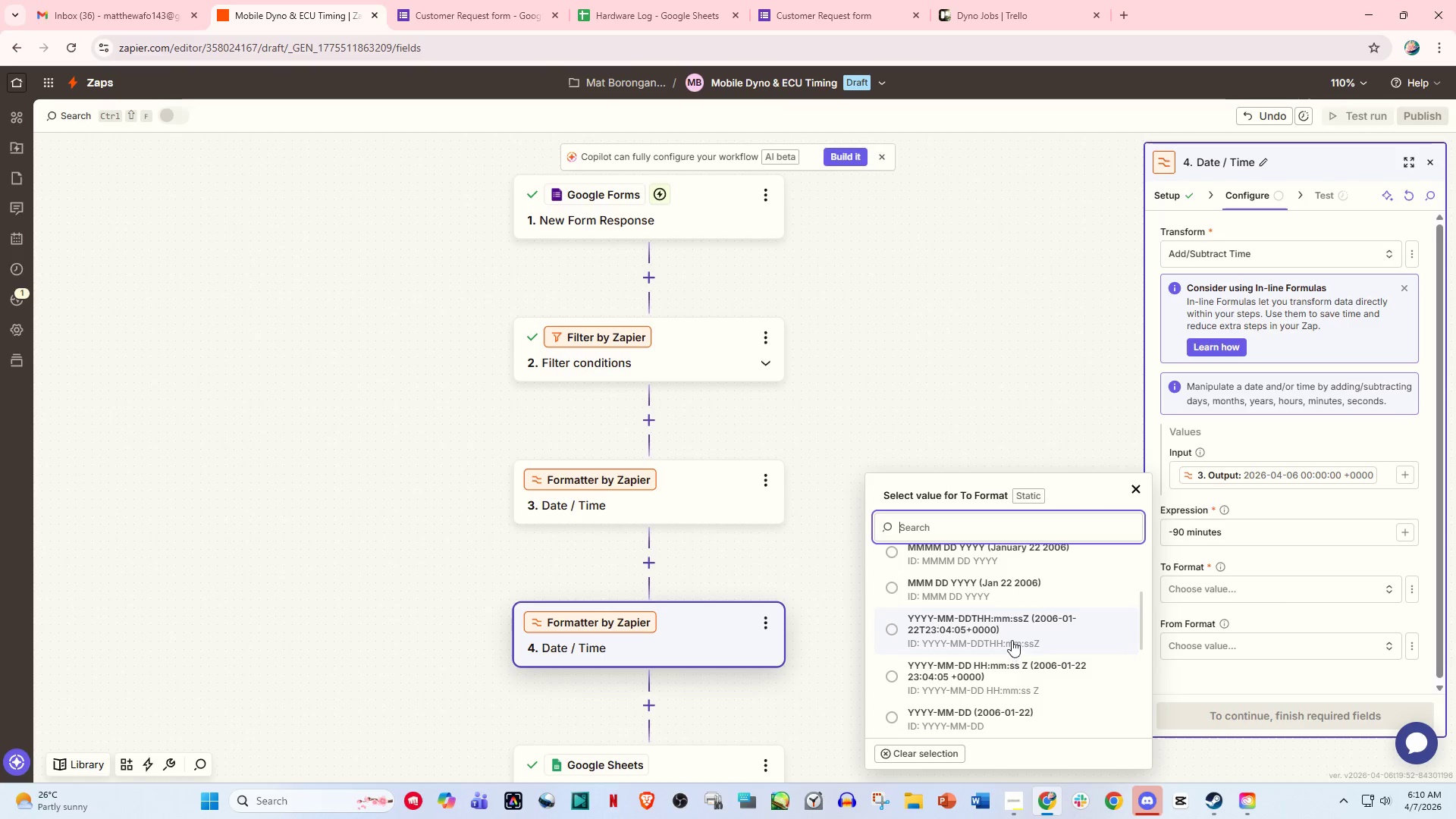 
left_click([1012, 640])
 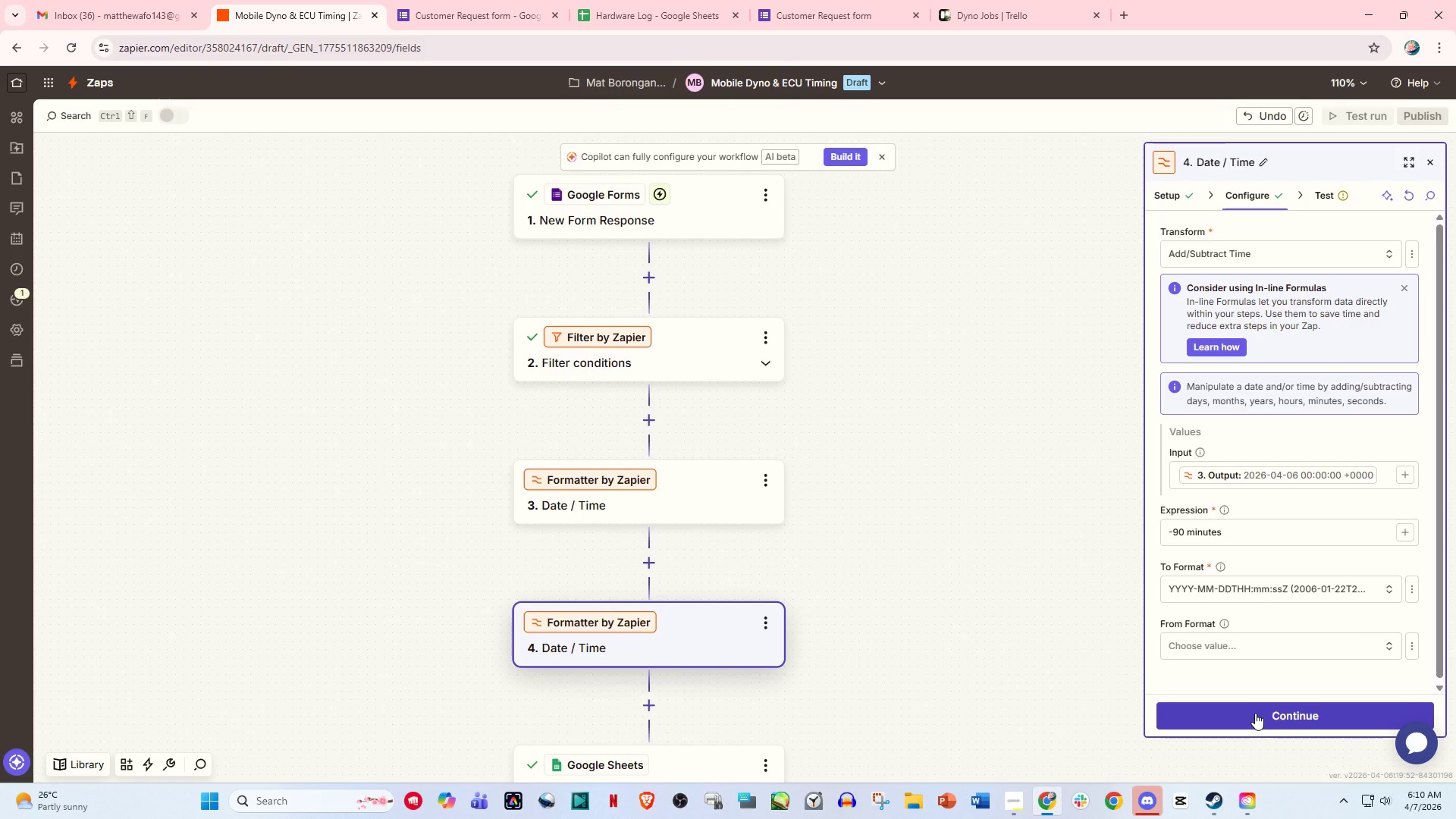 
wait(5.92)
 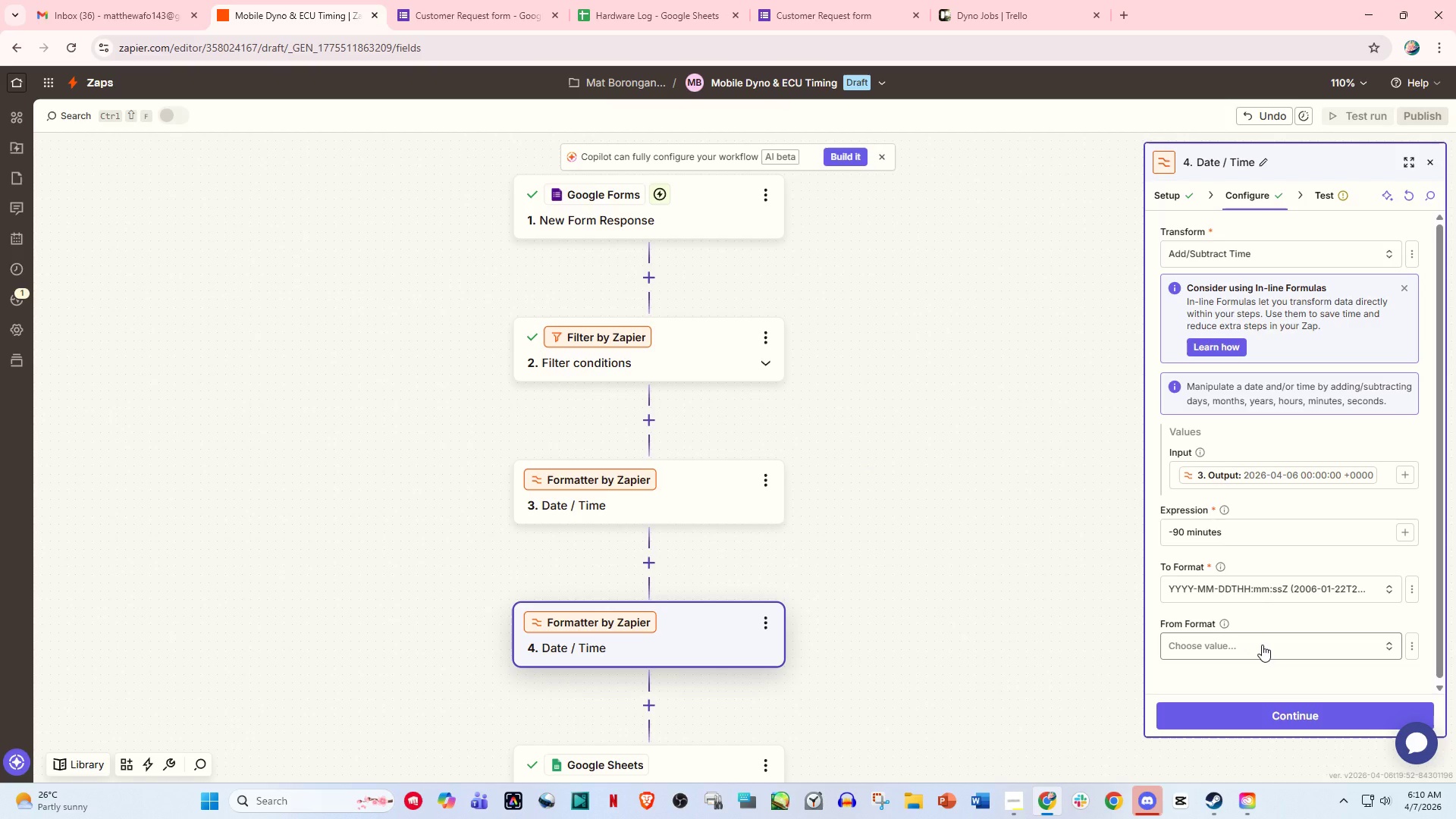 
left_click([1351, 706])
 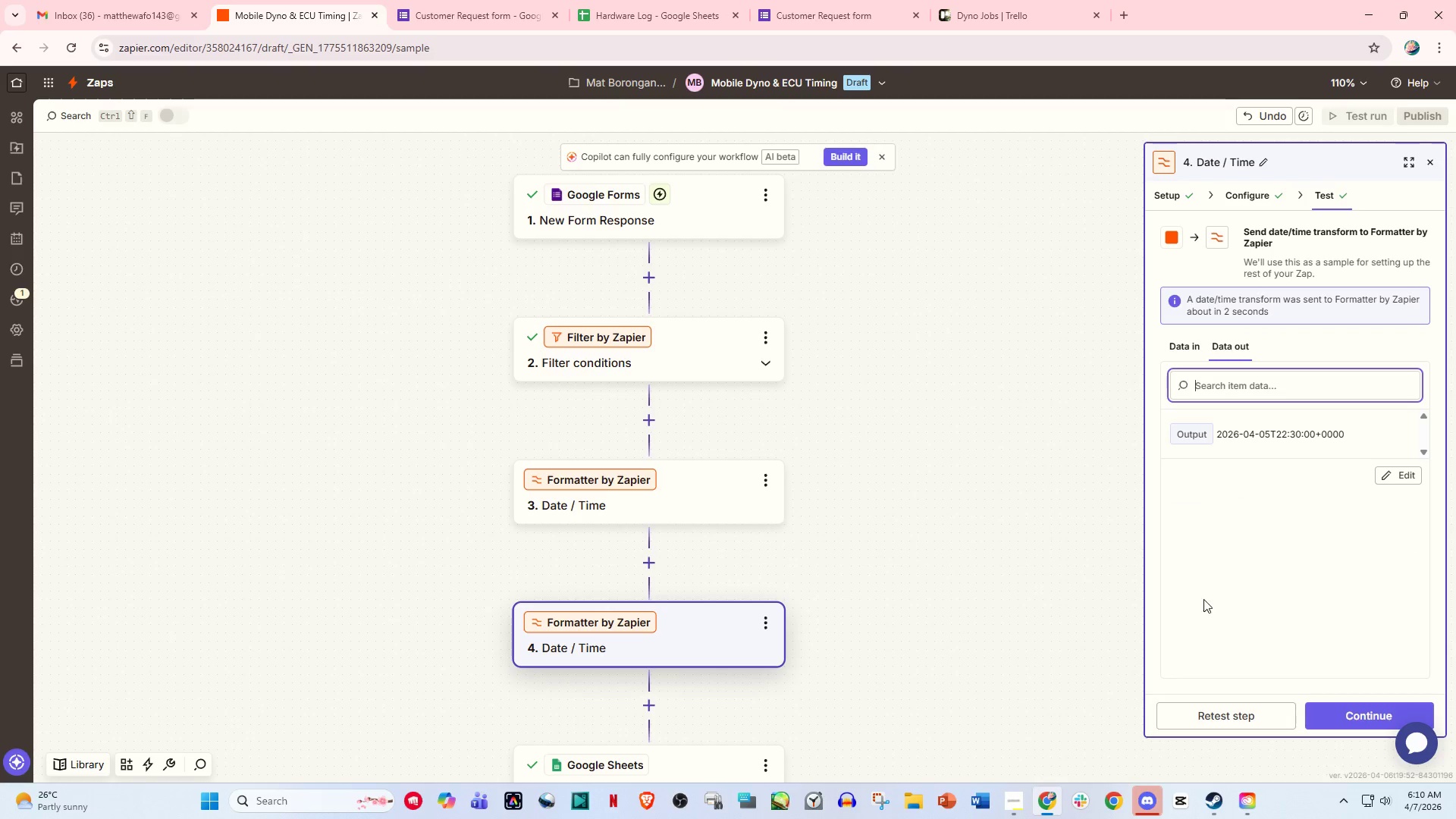 
scroll: coordinate [698, 565], scroll_direction: down, amount: 5.0
 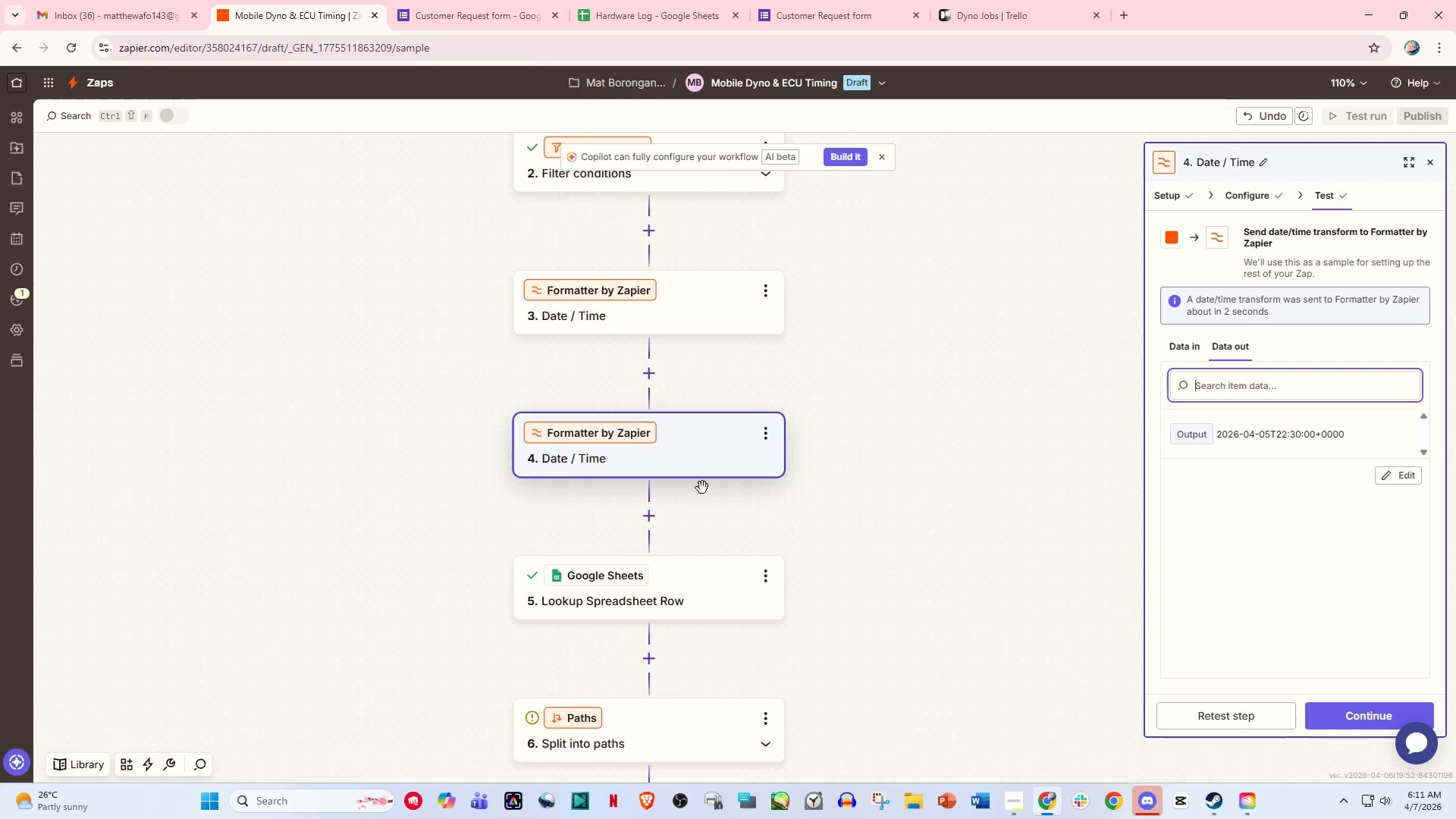 
wait(11.96)
 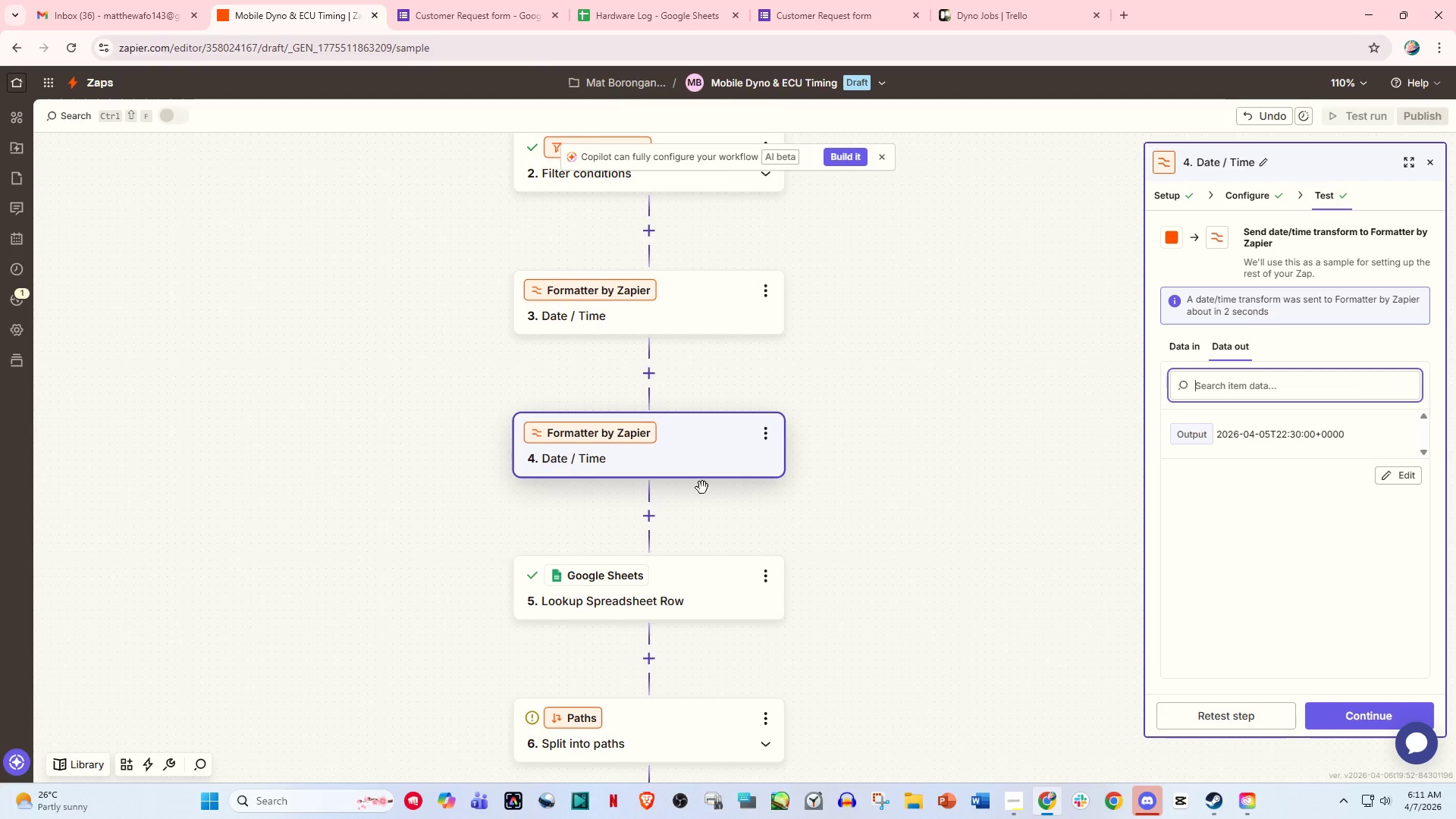 
left_click([657, 513])
 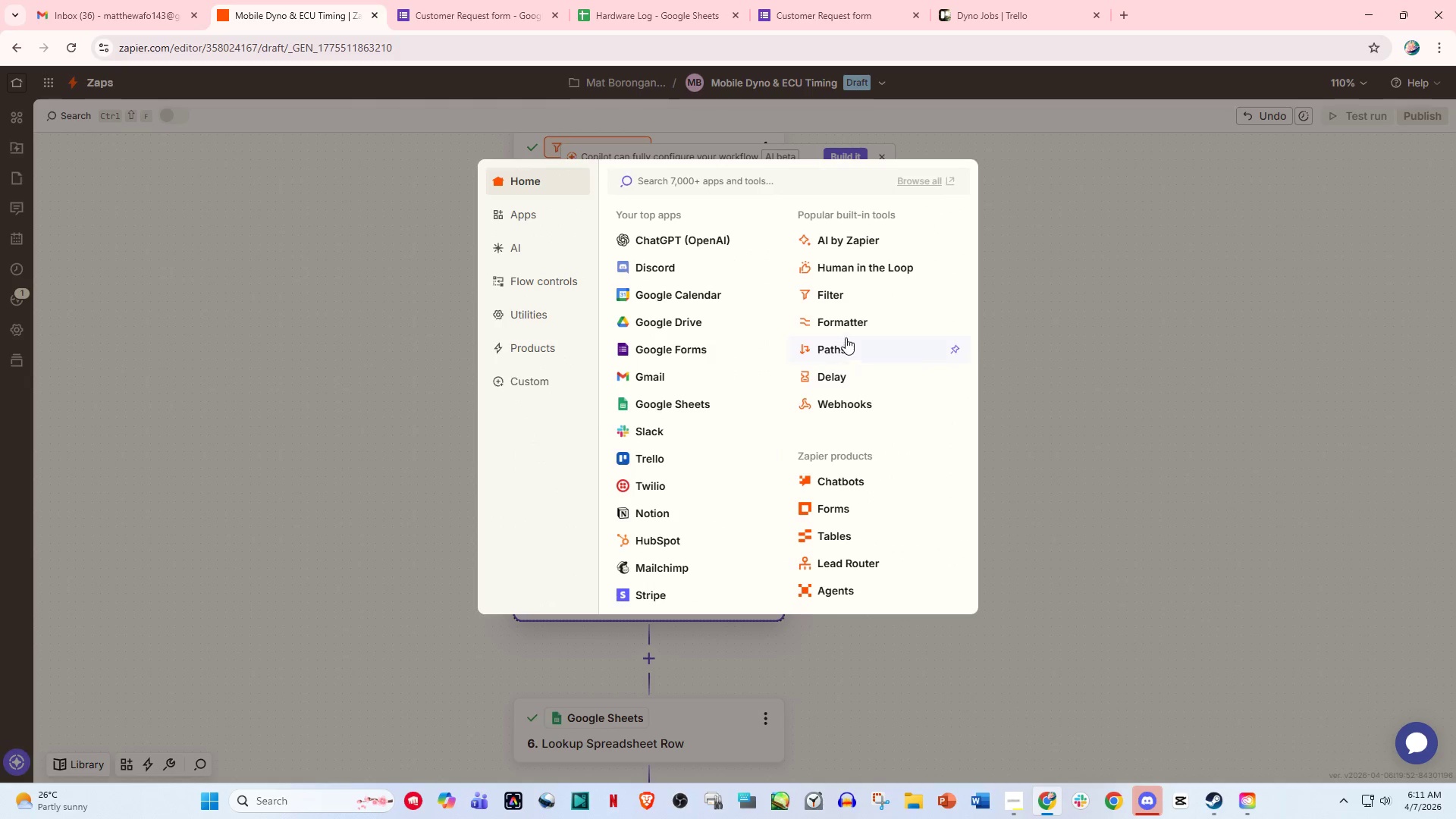 
left_click([857, 319])
 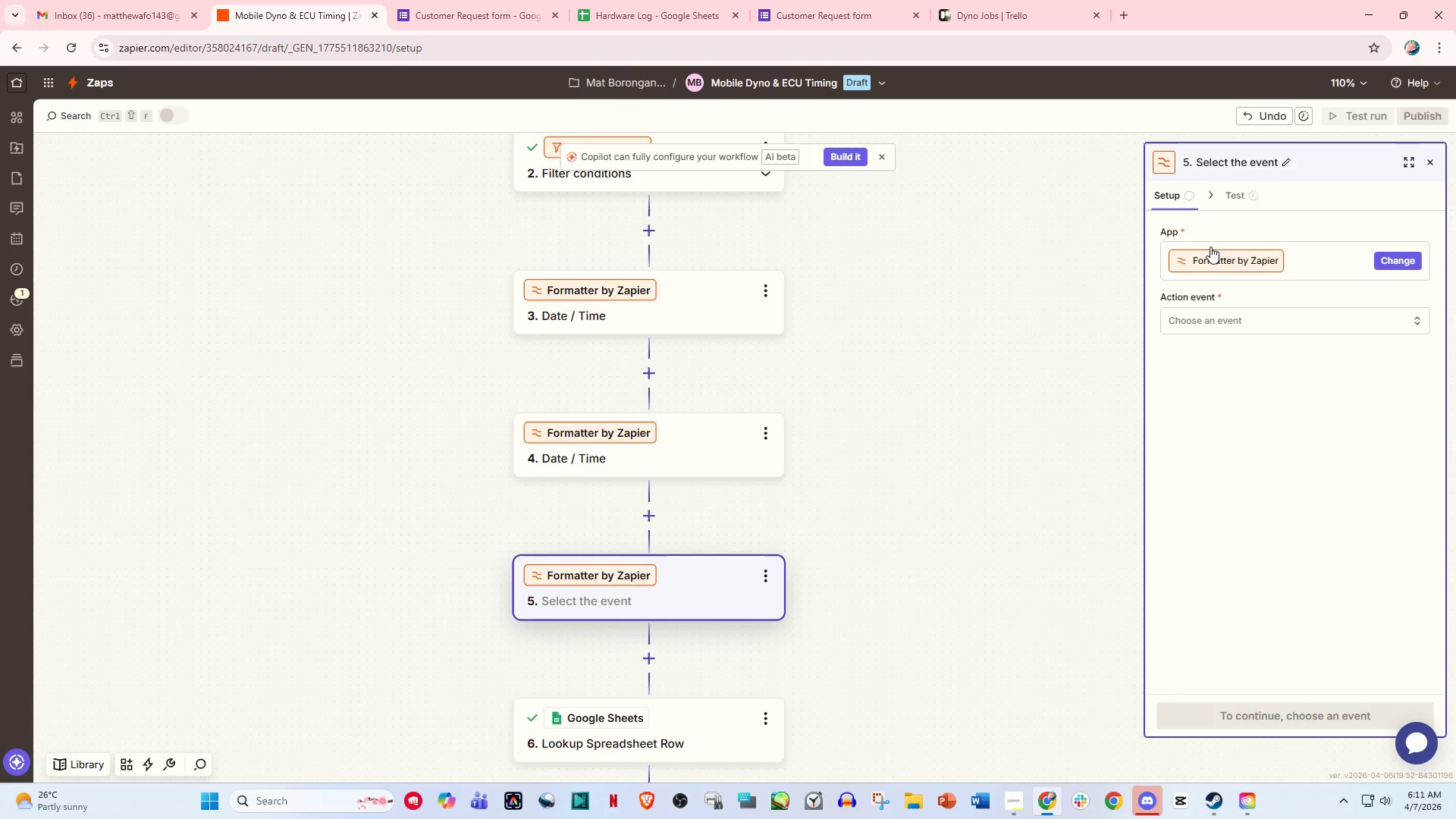 
left_click([1228, 320])
 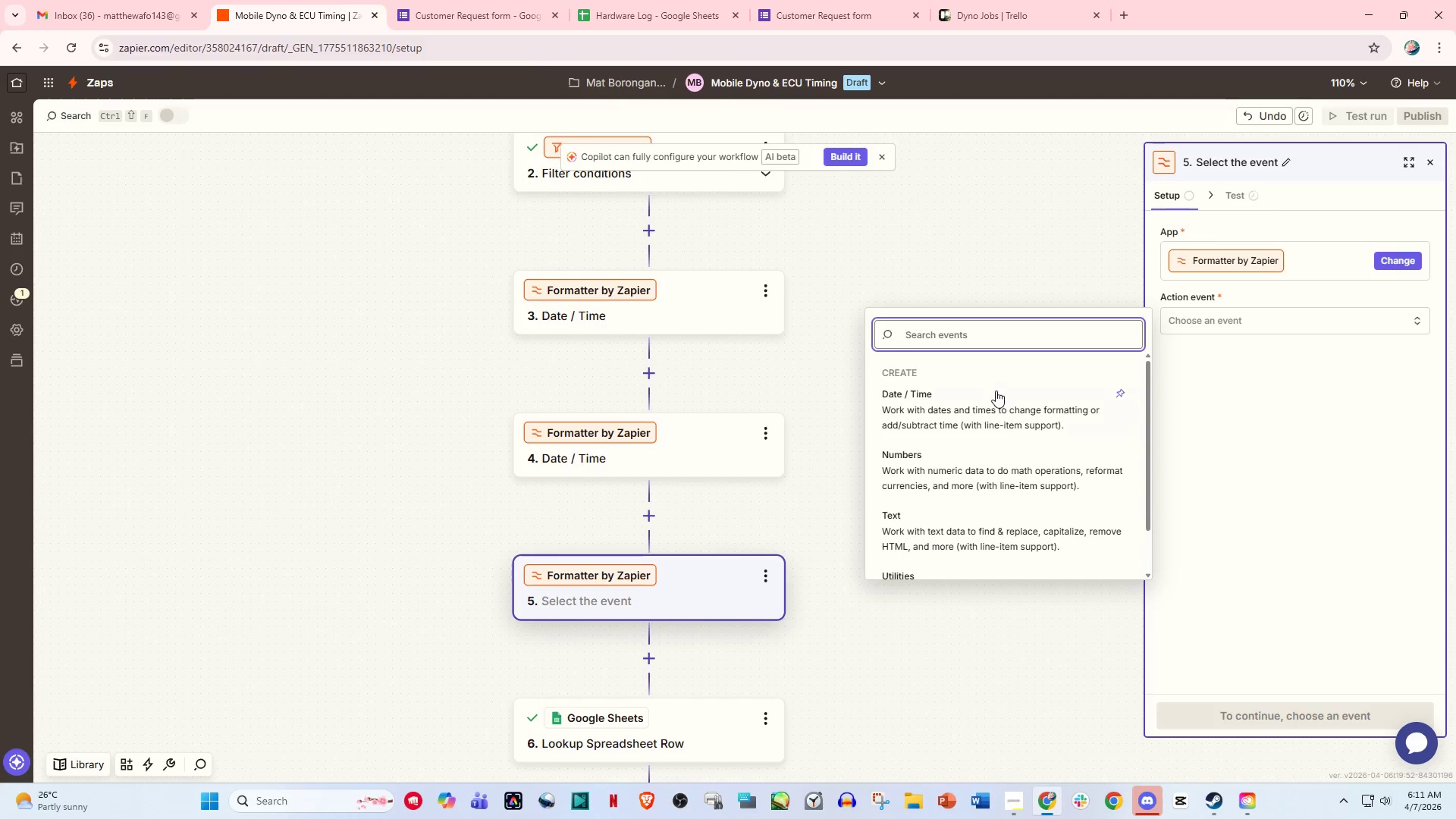 
left_click([984, 406])
 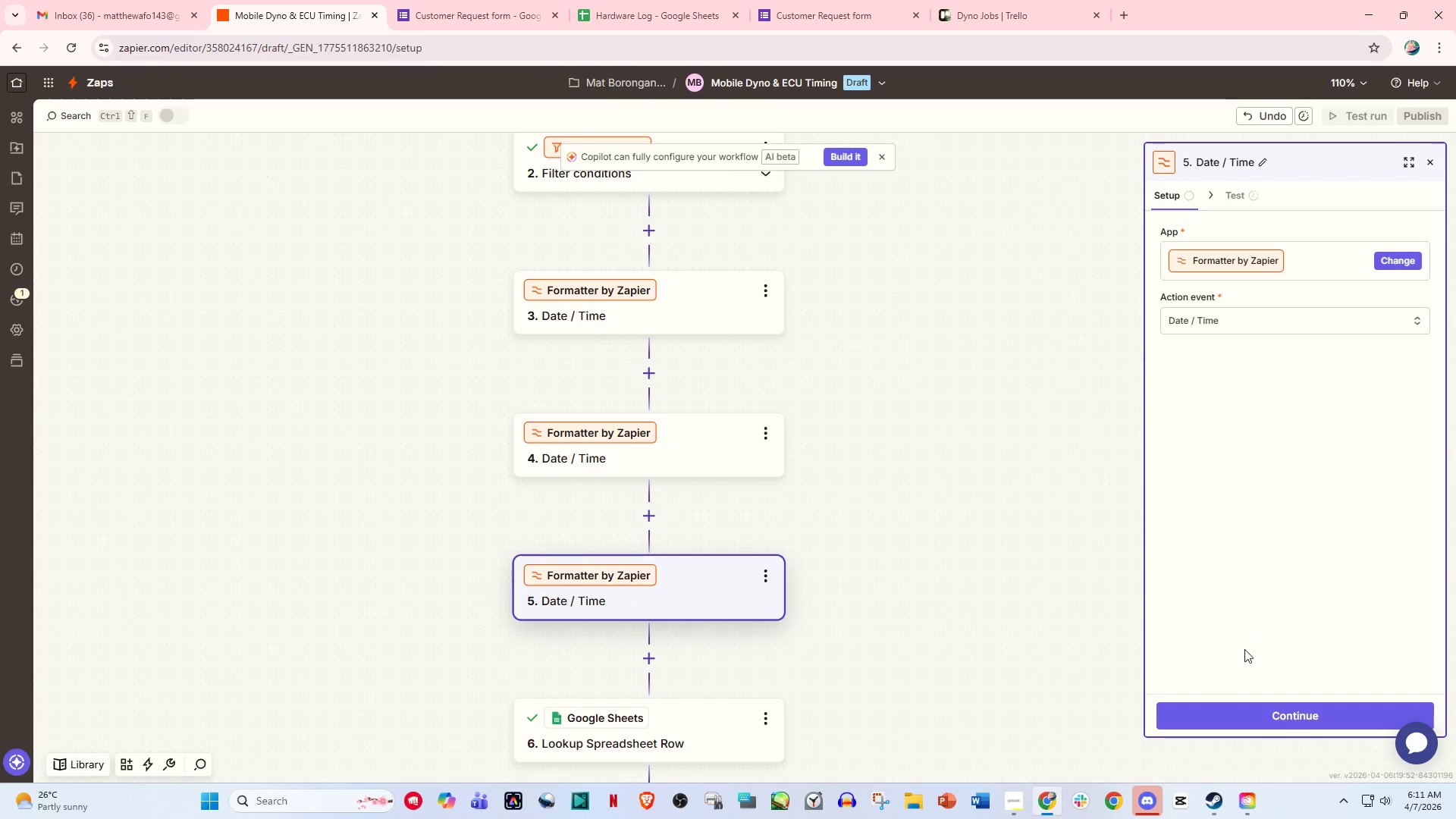 
left_click([1289, 715])
 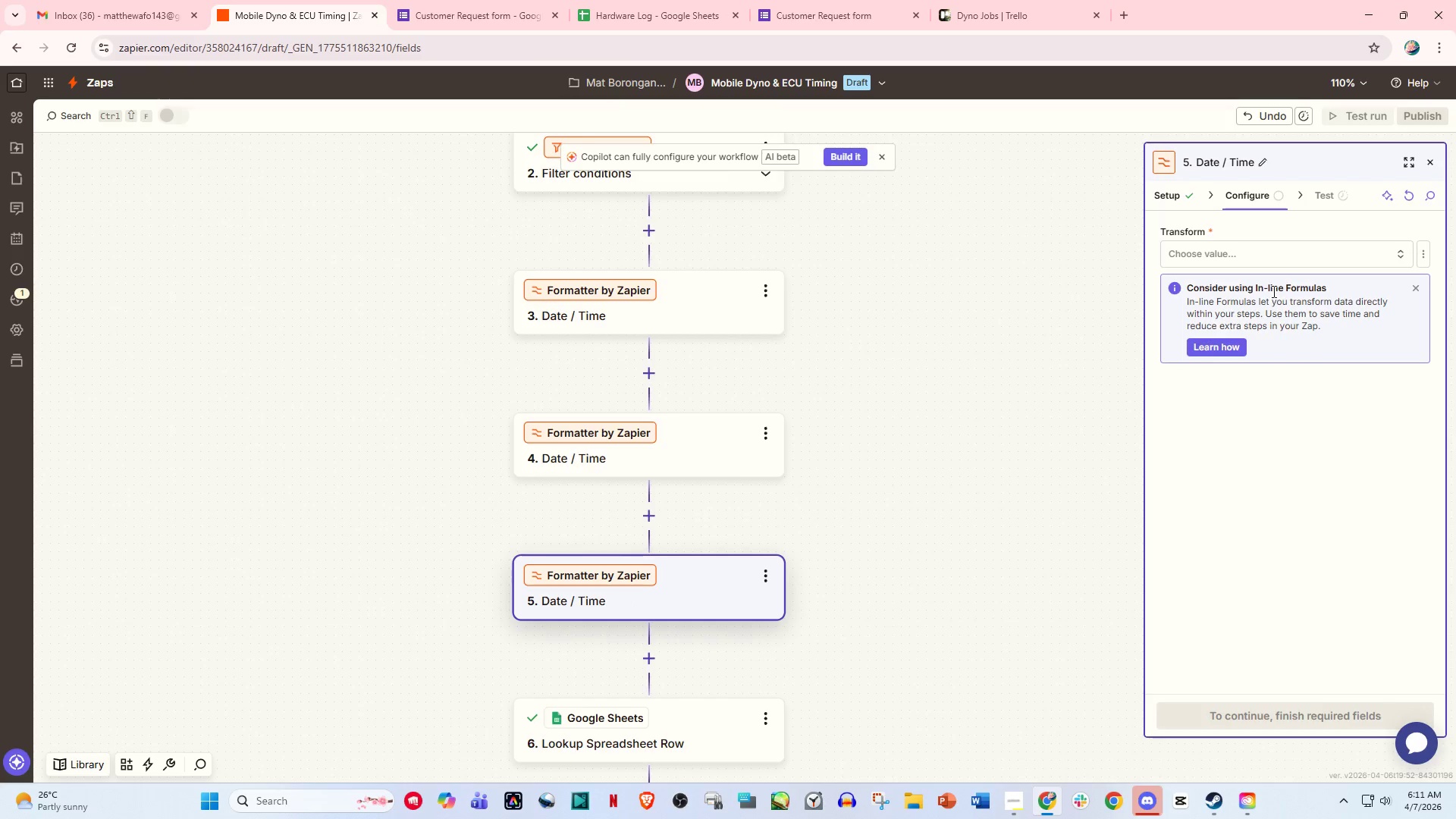 
left_click([1260, 257])
 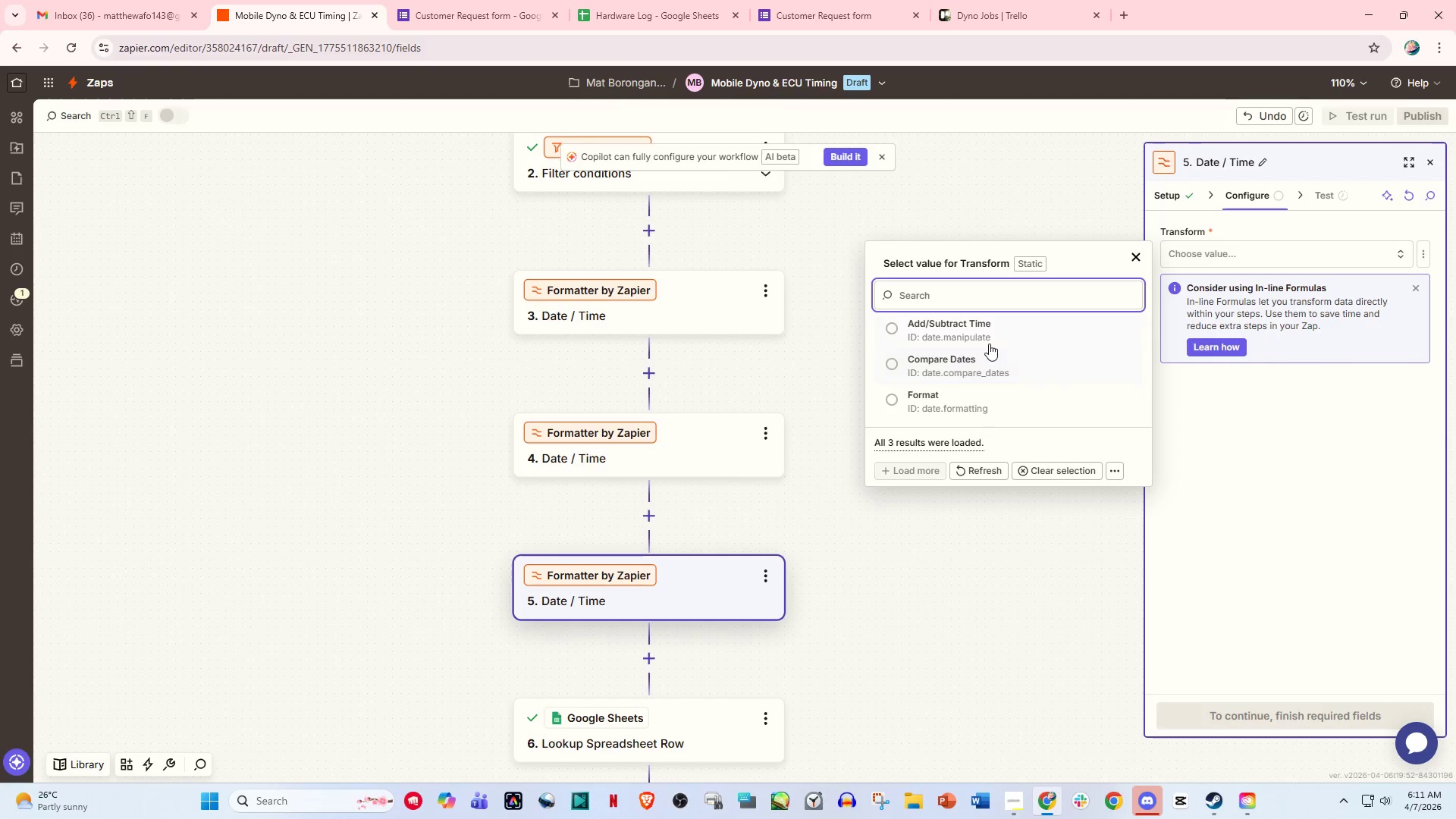 
left_click([984, 325])
 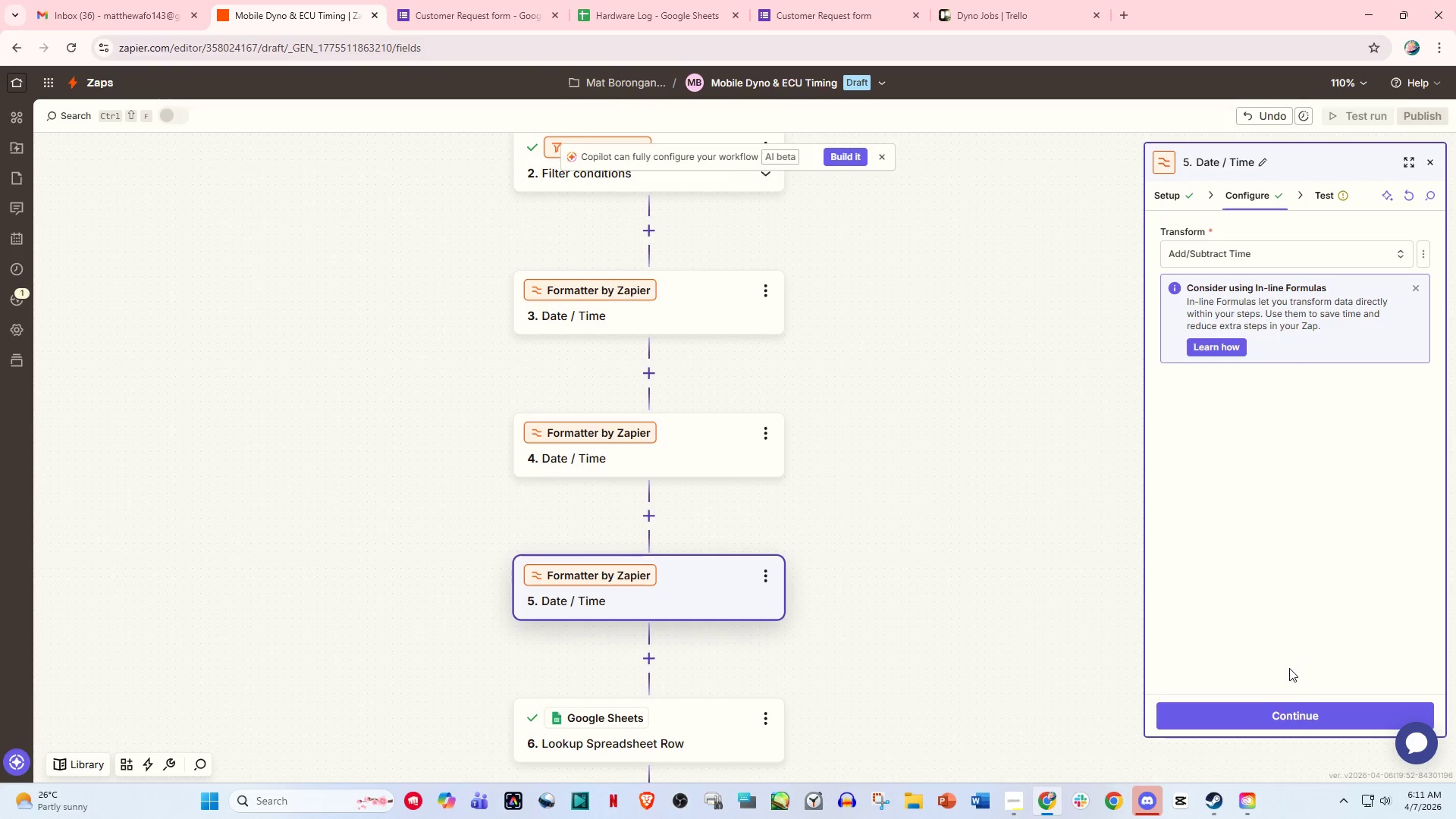 
left_click([1292, 713])
 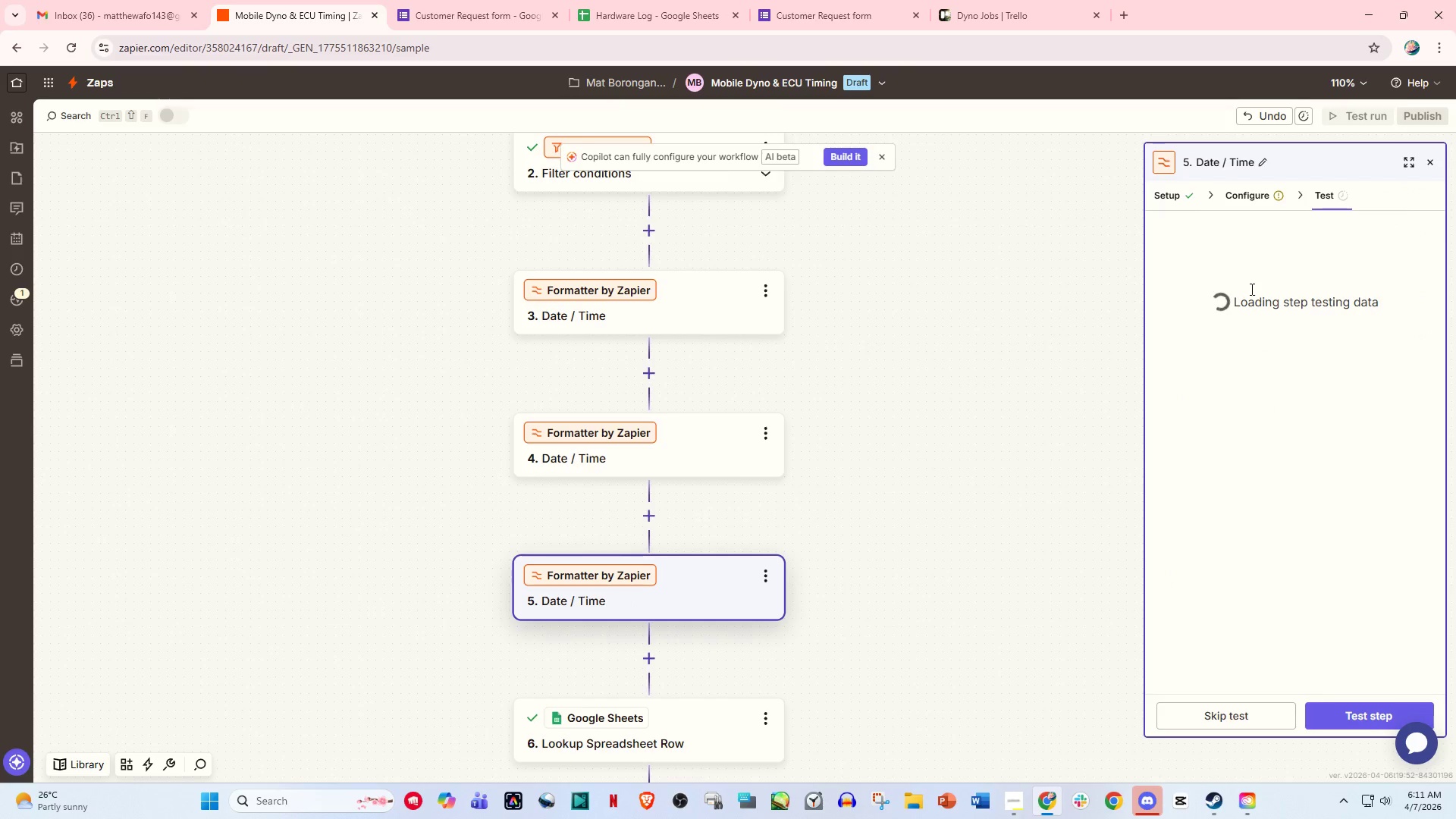 
left_click([1248, 201])
 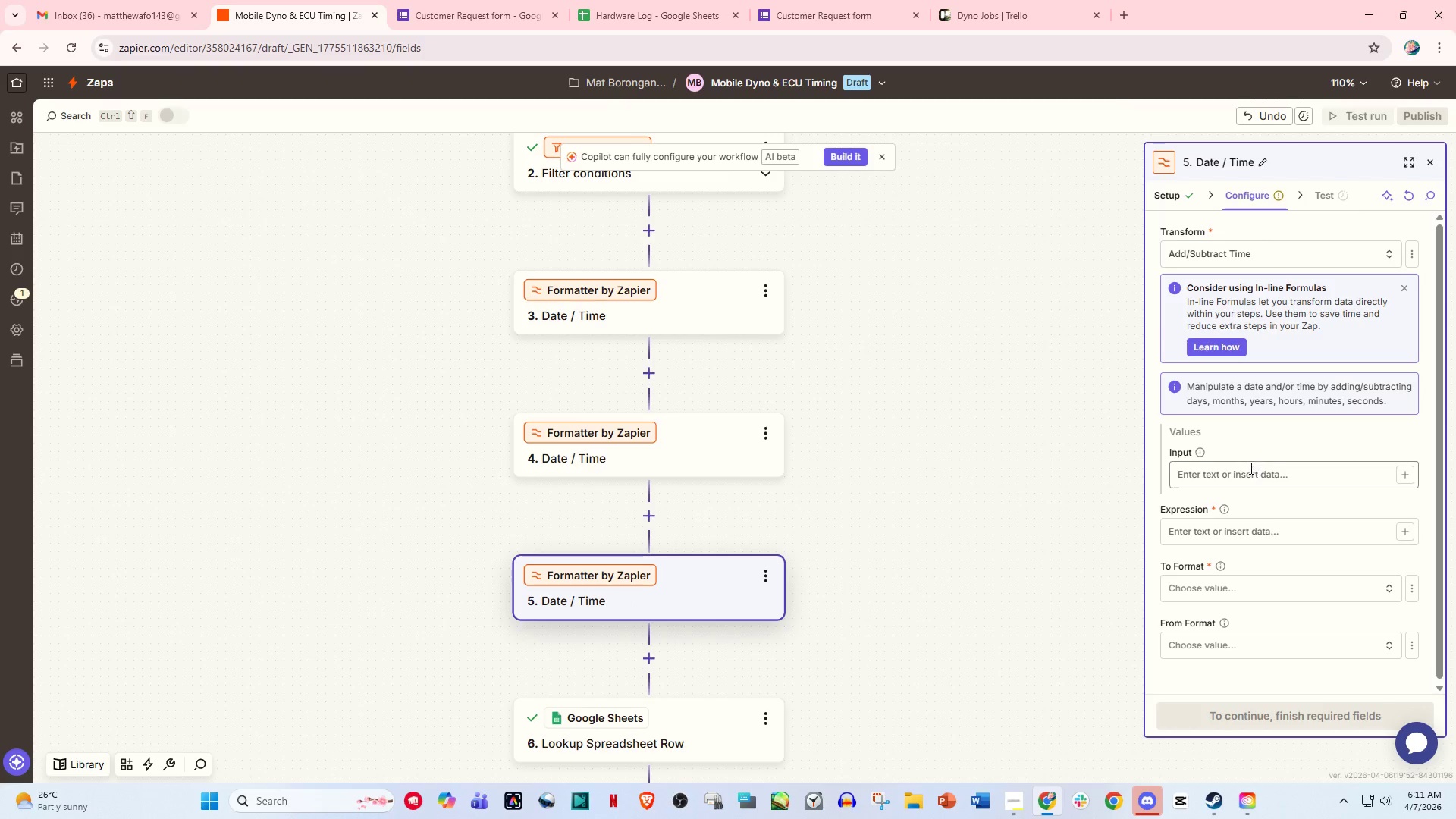 
left_click([1250, 472])
 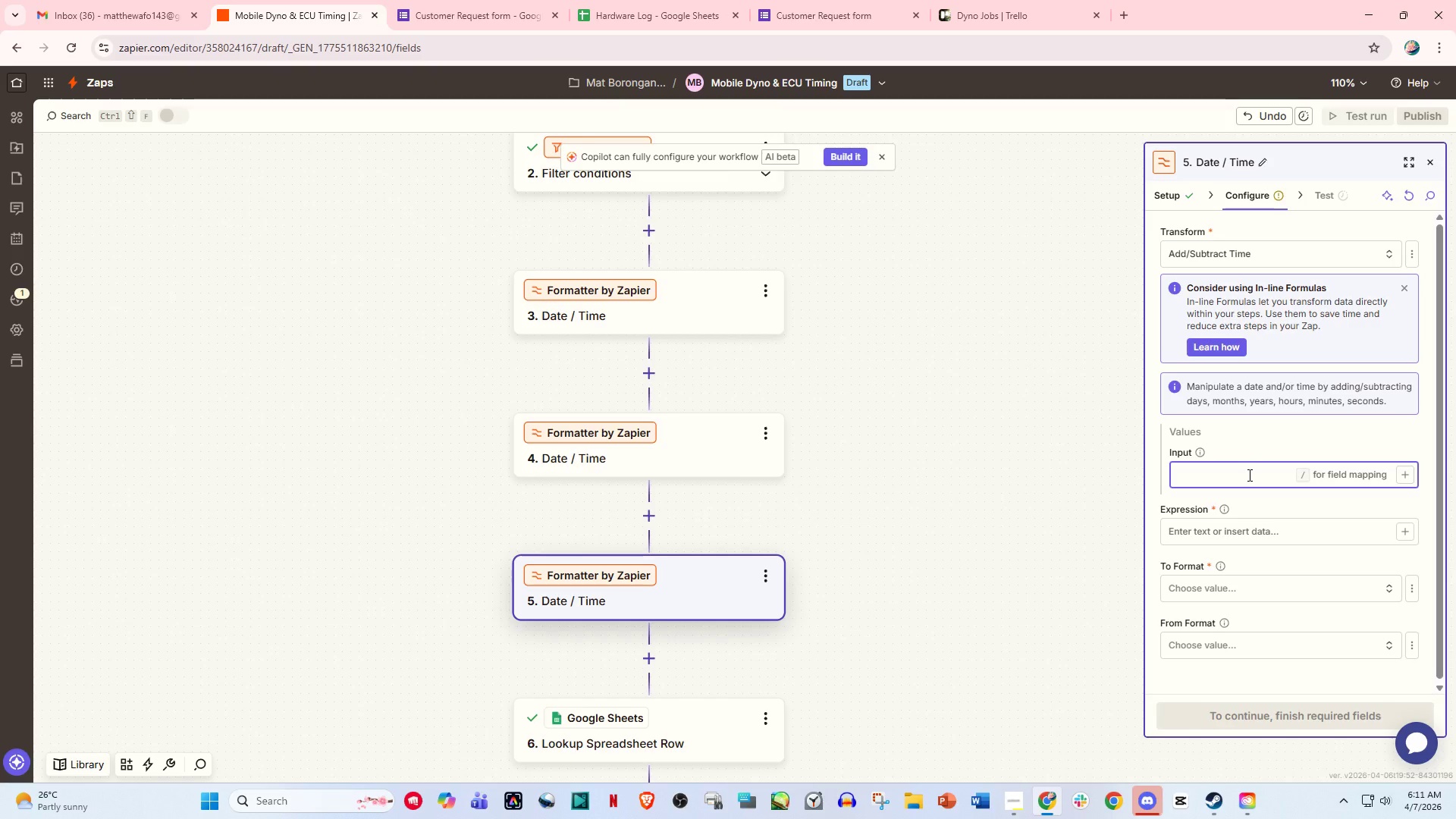 
key(Slash)
 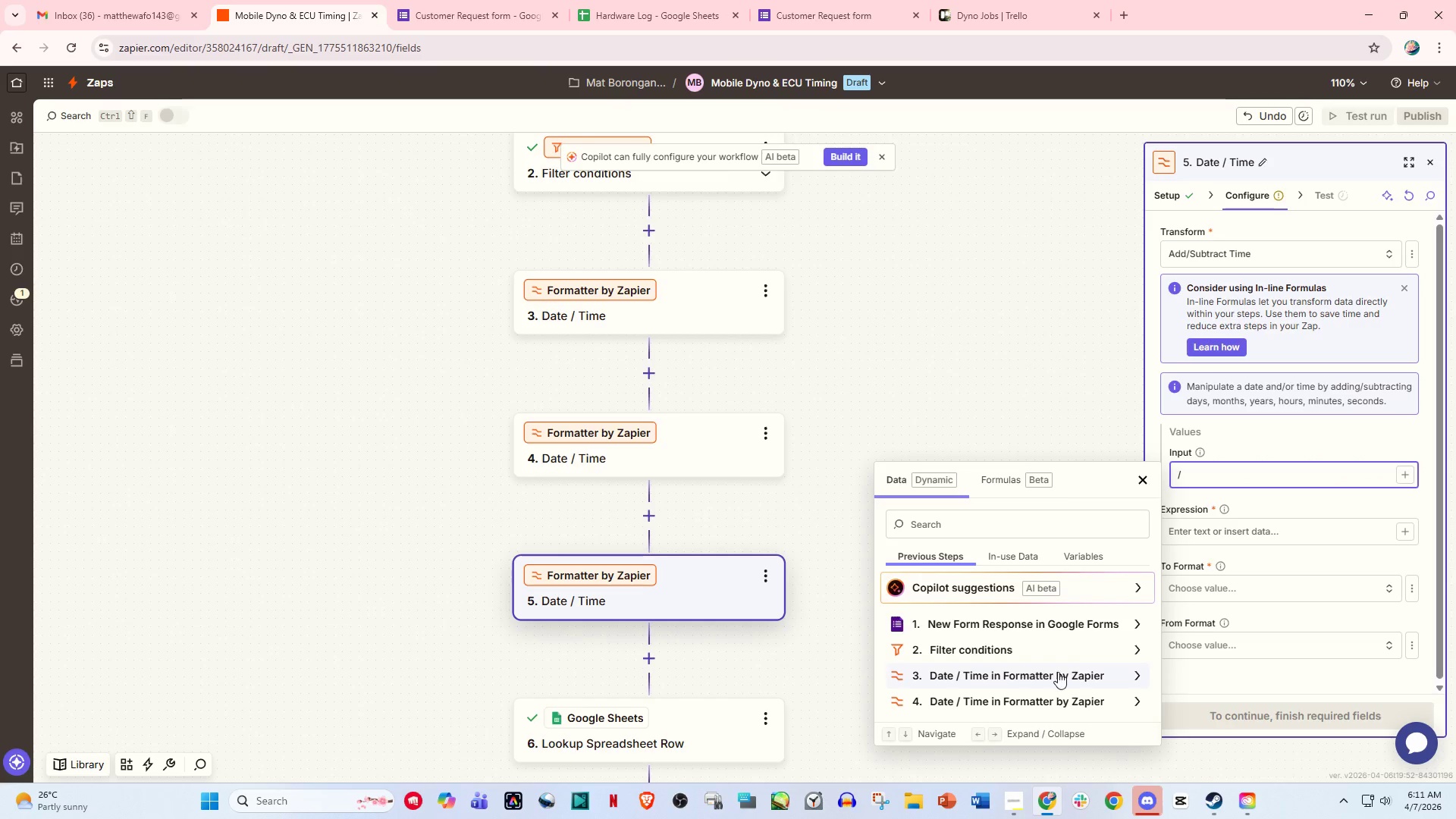 
left_click([1060, 672])
 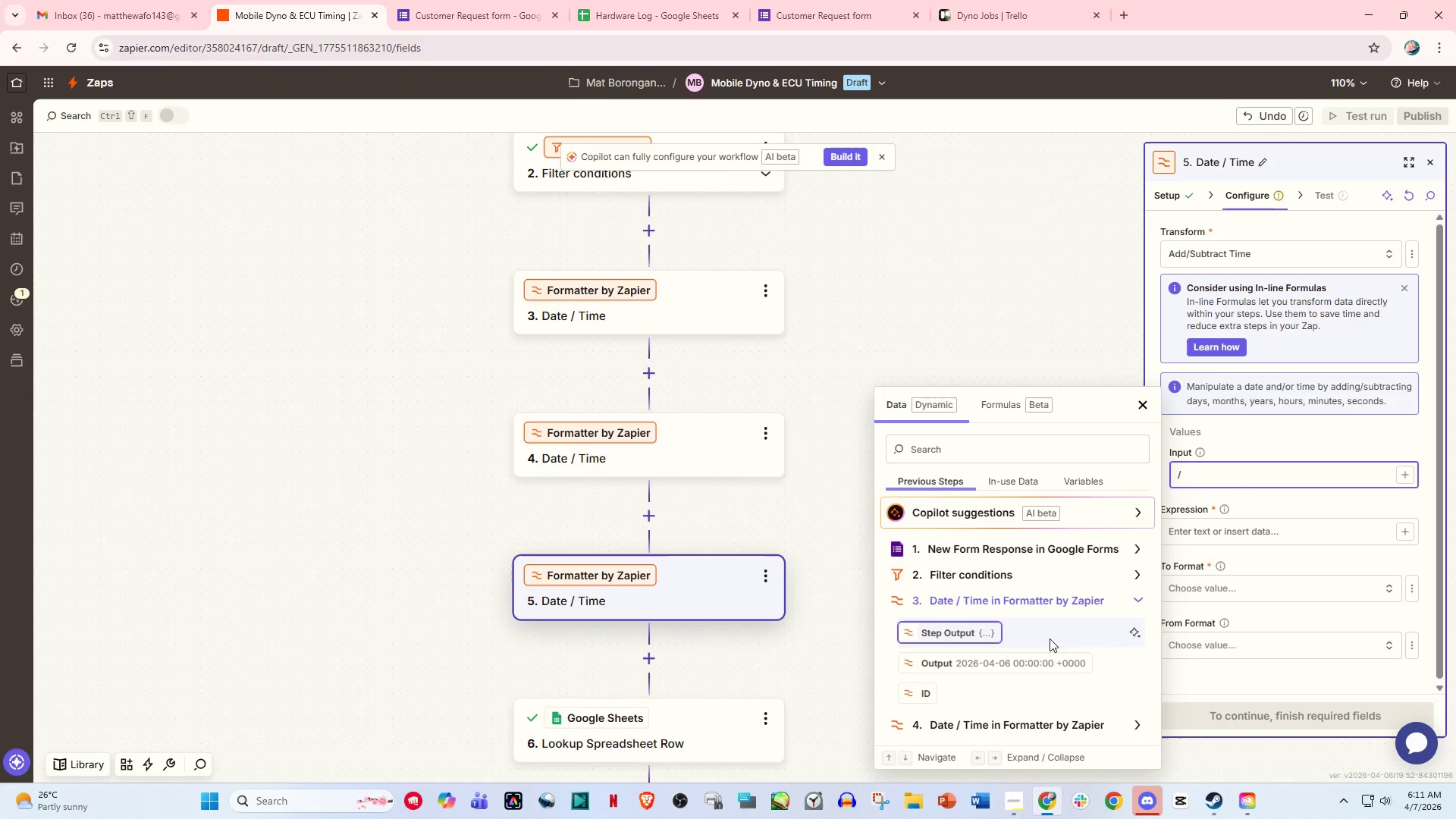 
left_click([1023, 670])
 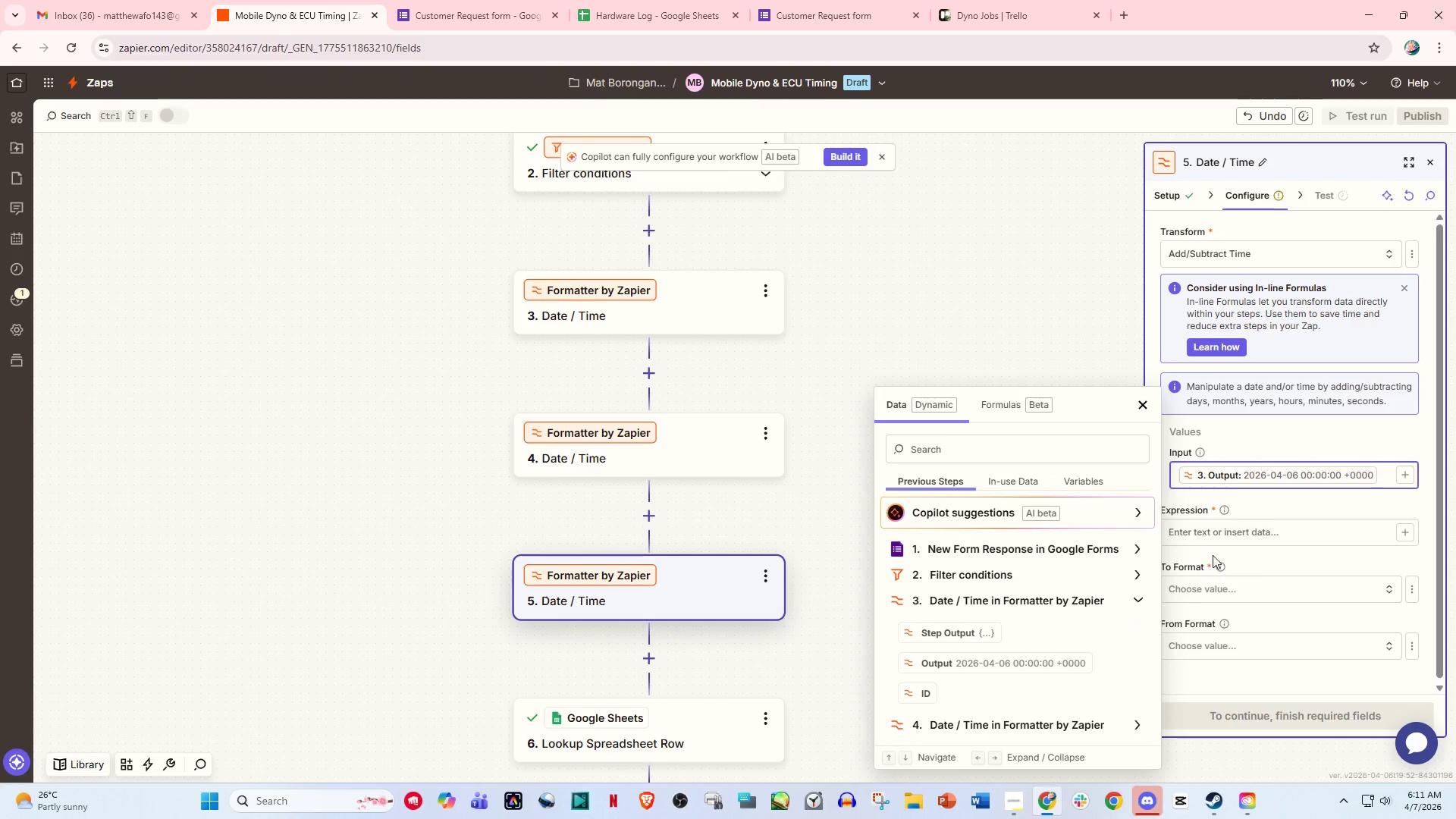 
left_click([1224, 540])
 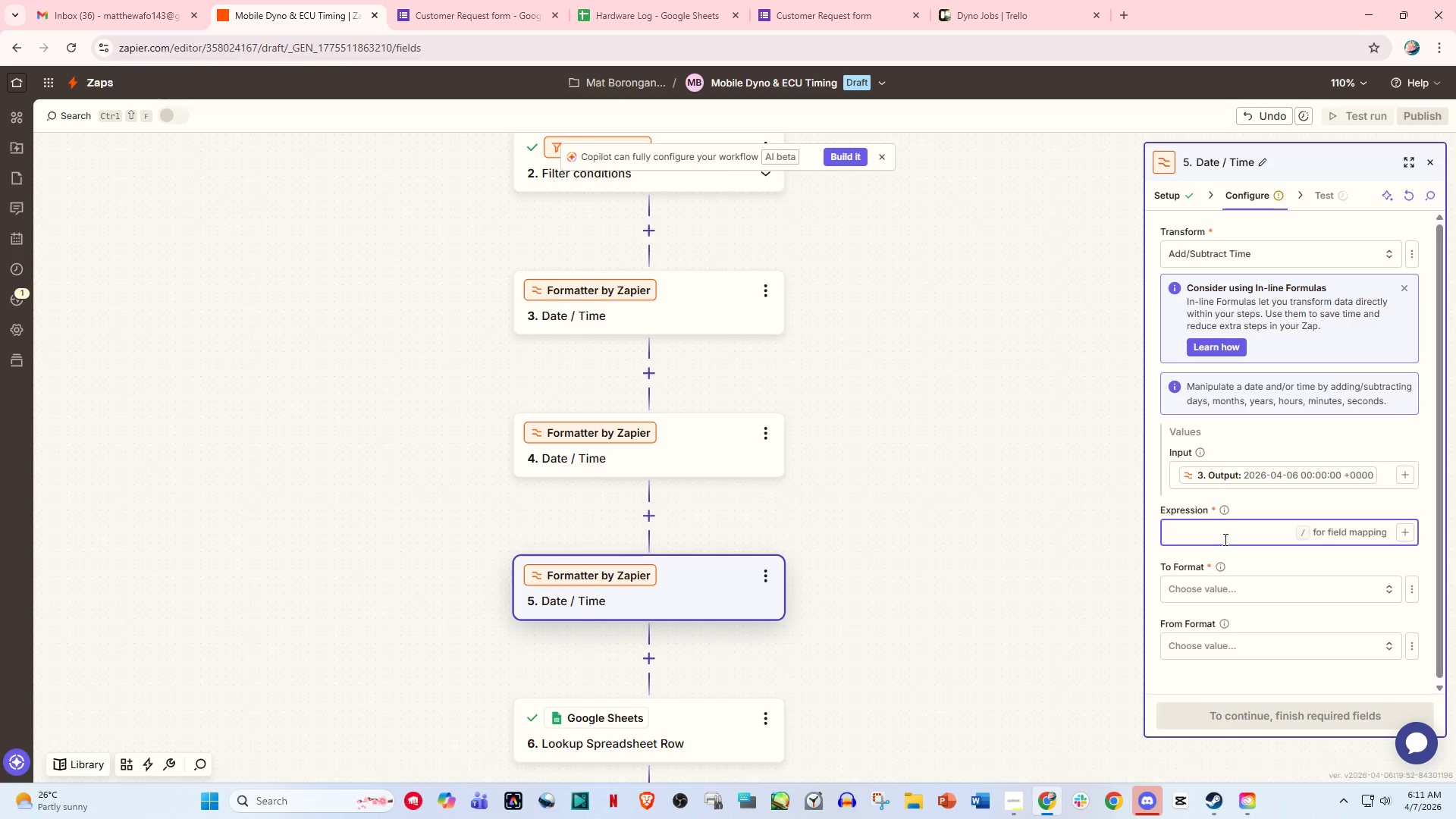 
type(+90 minutes)
 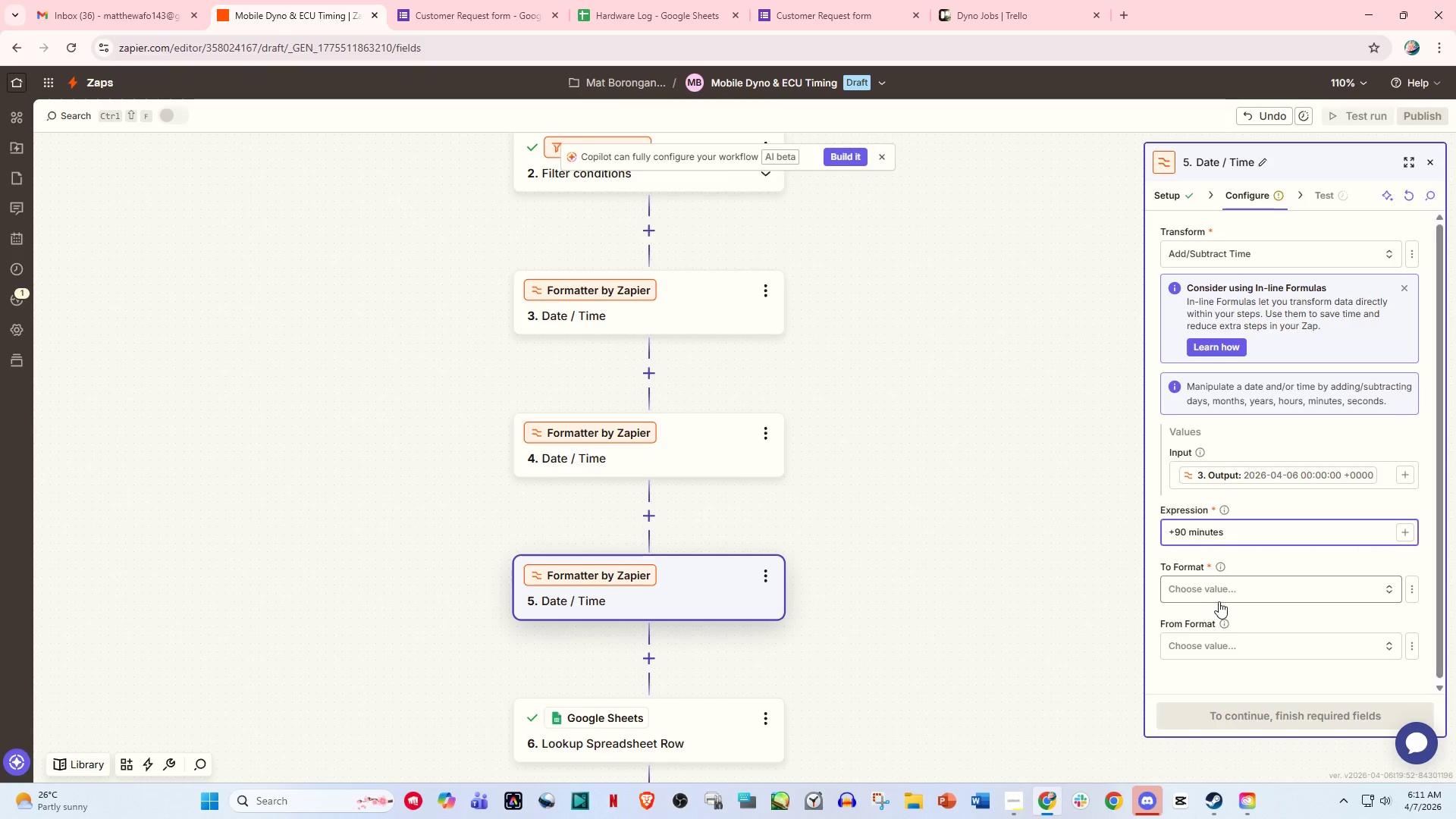 
left_click([1222, 597])
 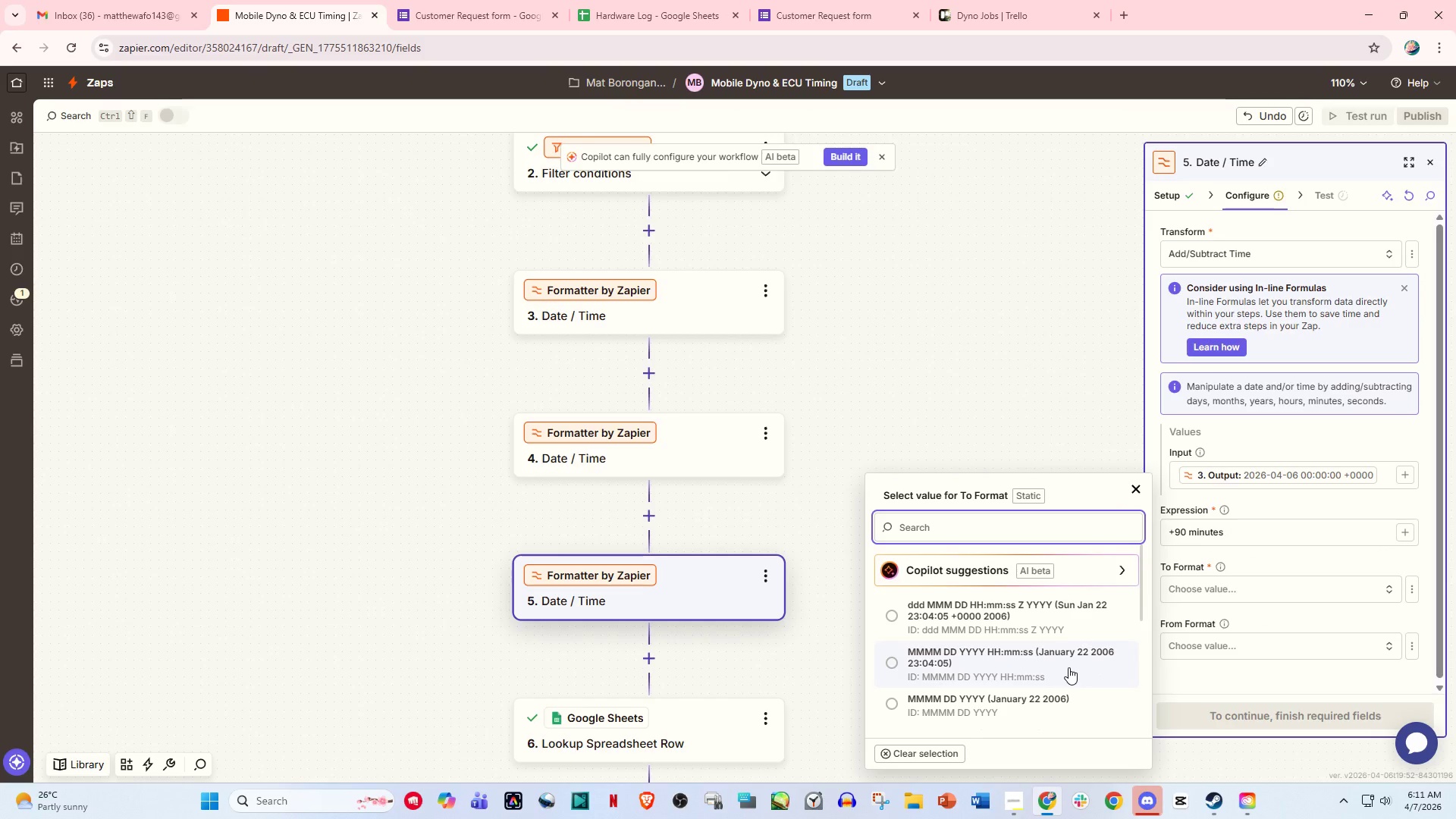 
scroll: coordinate [1071, 665], scroll_direction: down, amount: 1.0
 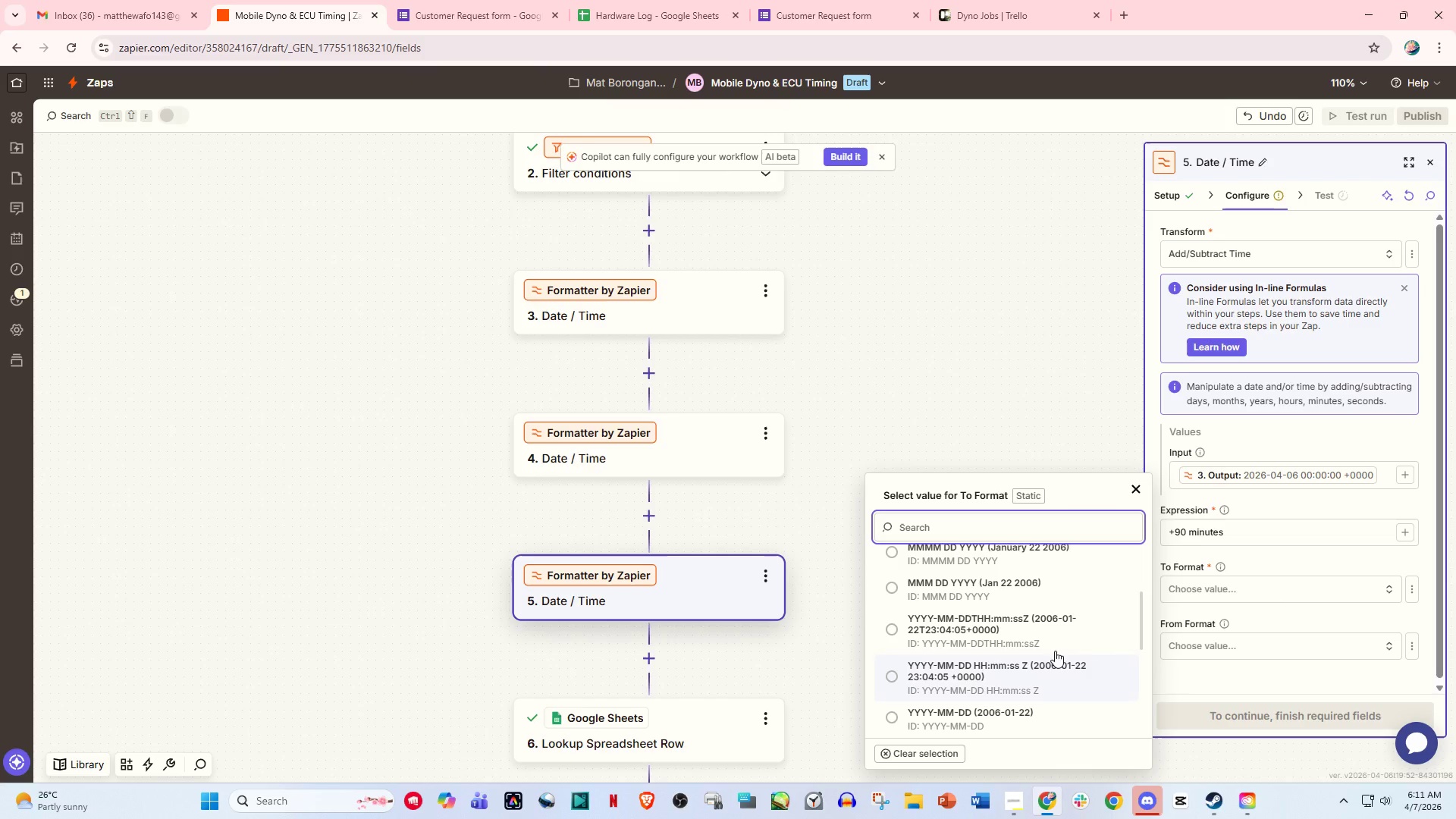 
left_click([1047, 642])
 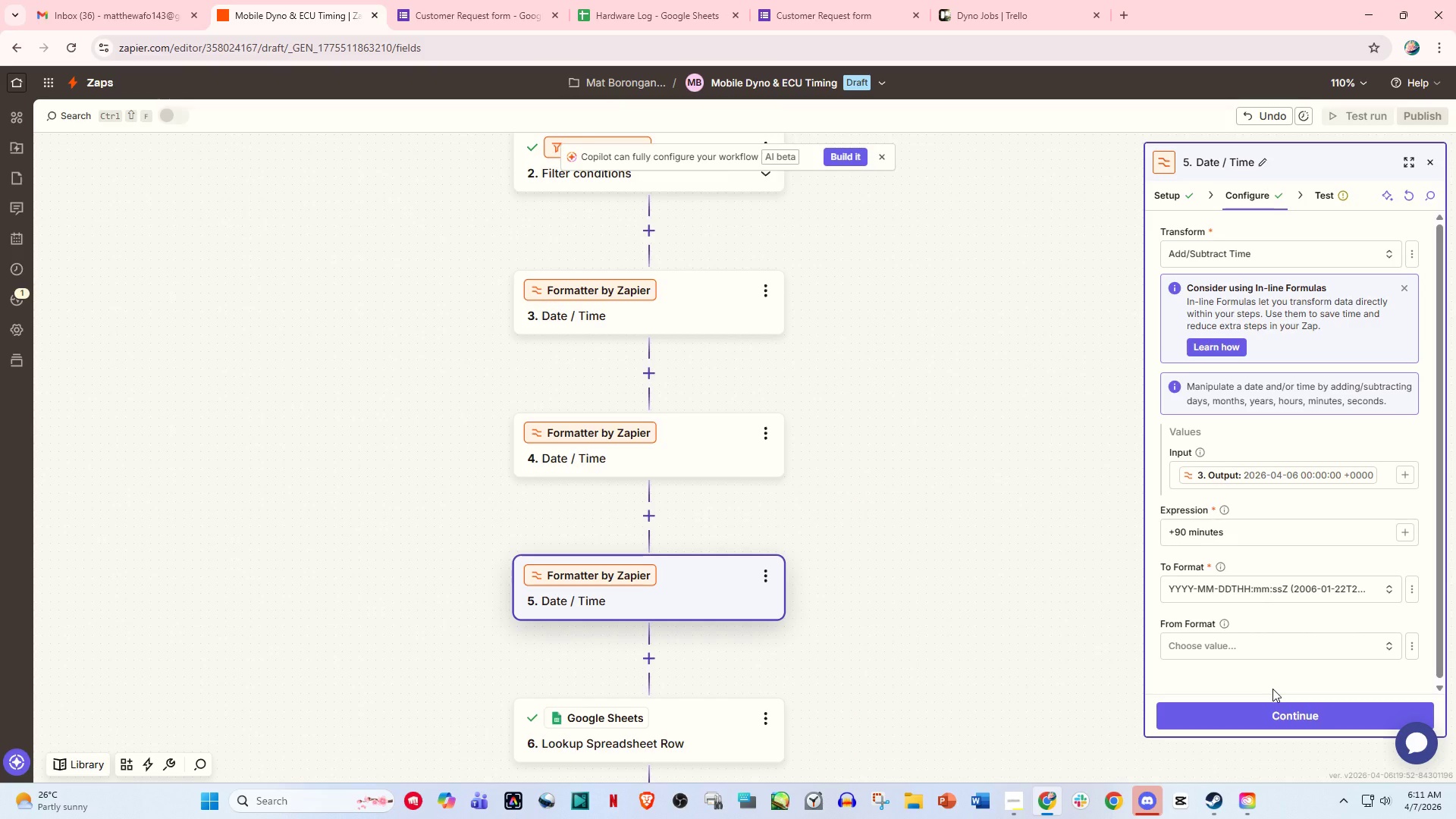 
scroll: coordinate [1289, 645], scroll_direction: down, amount: 3.0
 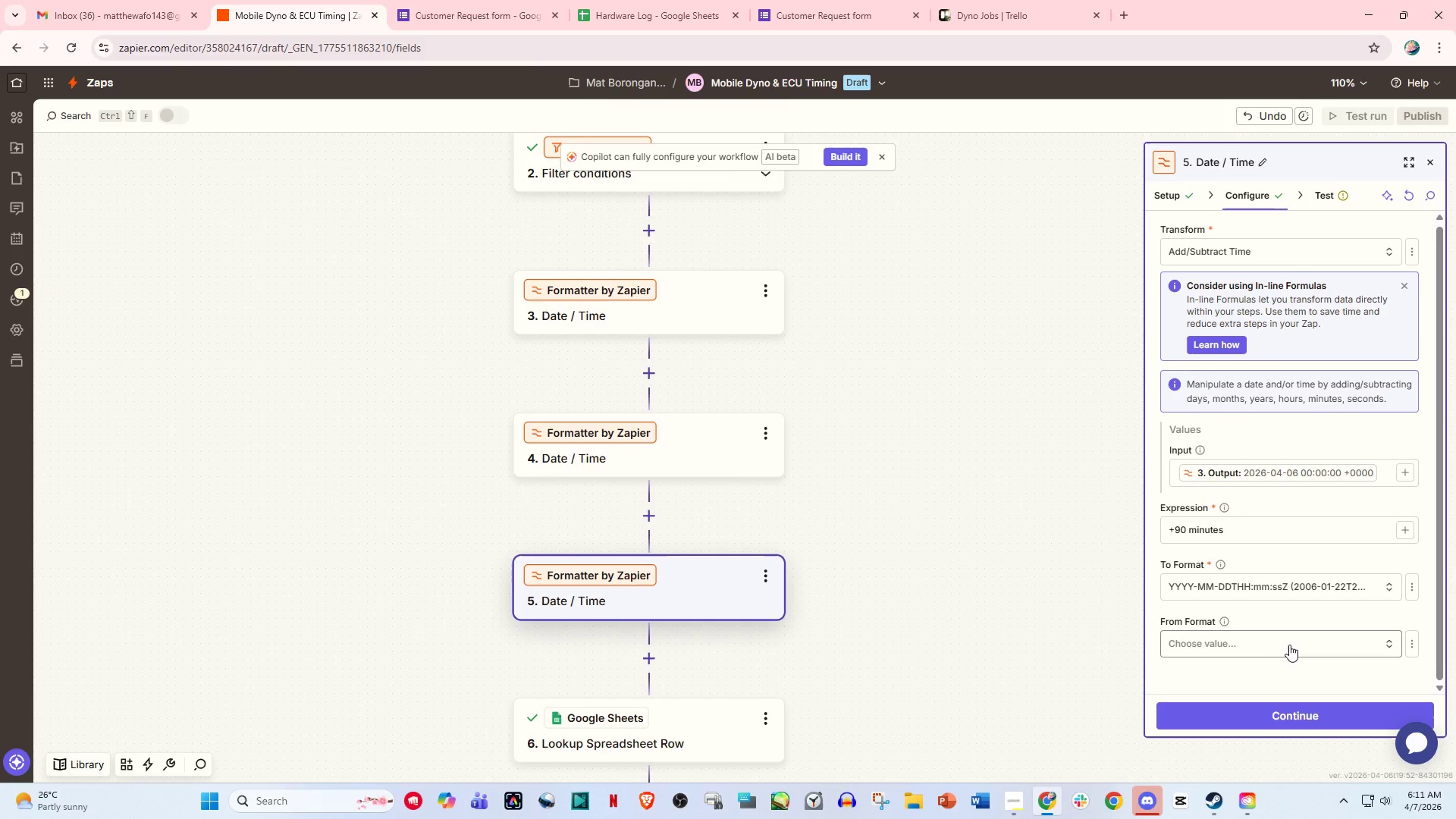 
wait(6.53)
 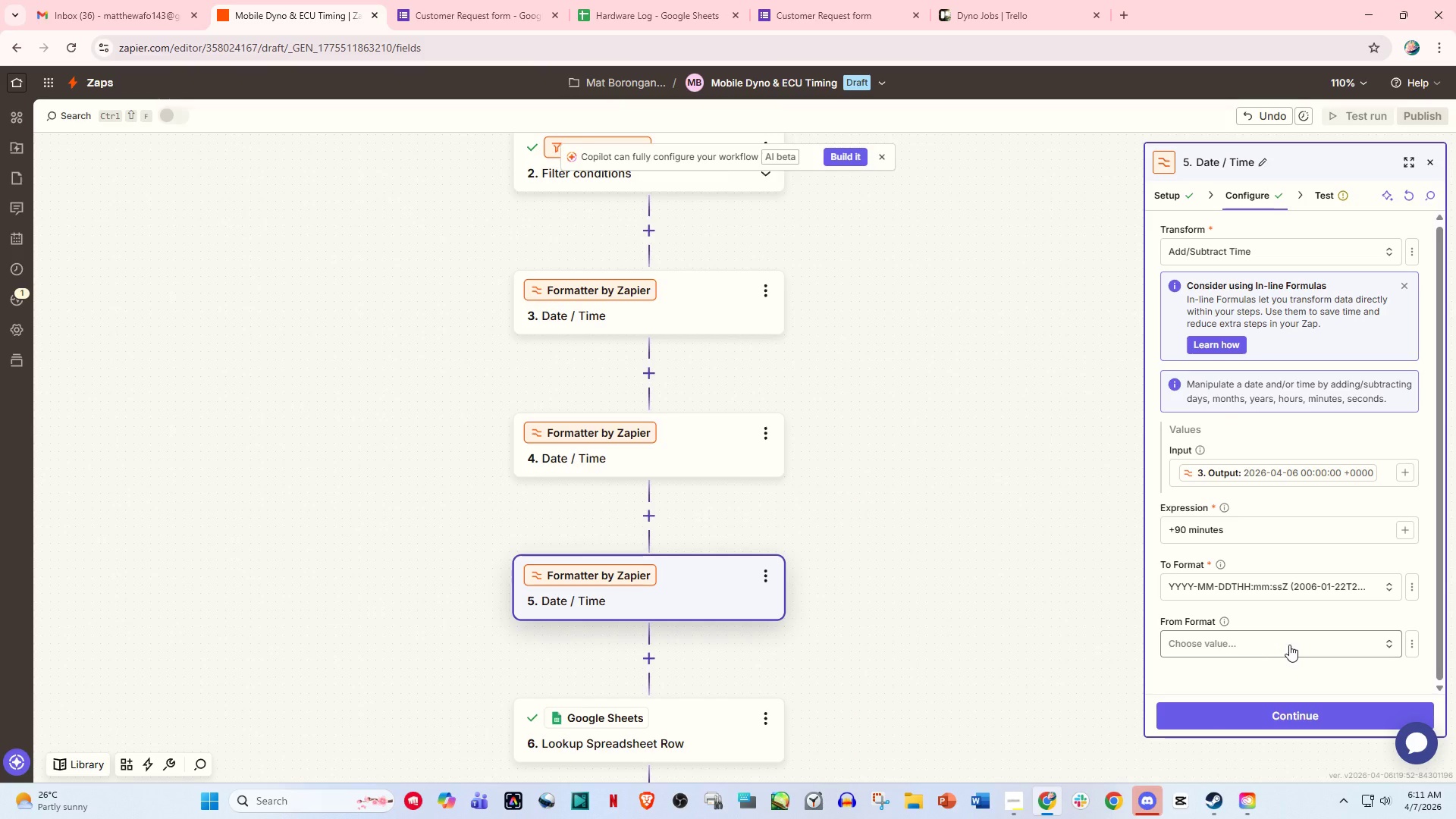 
left_click([1316, 717])
 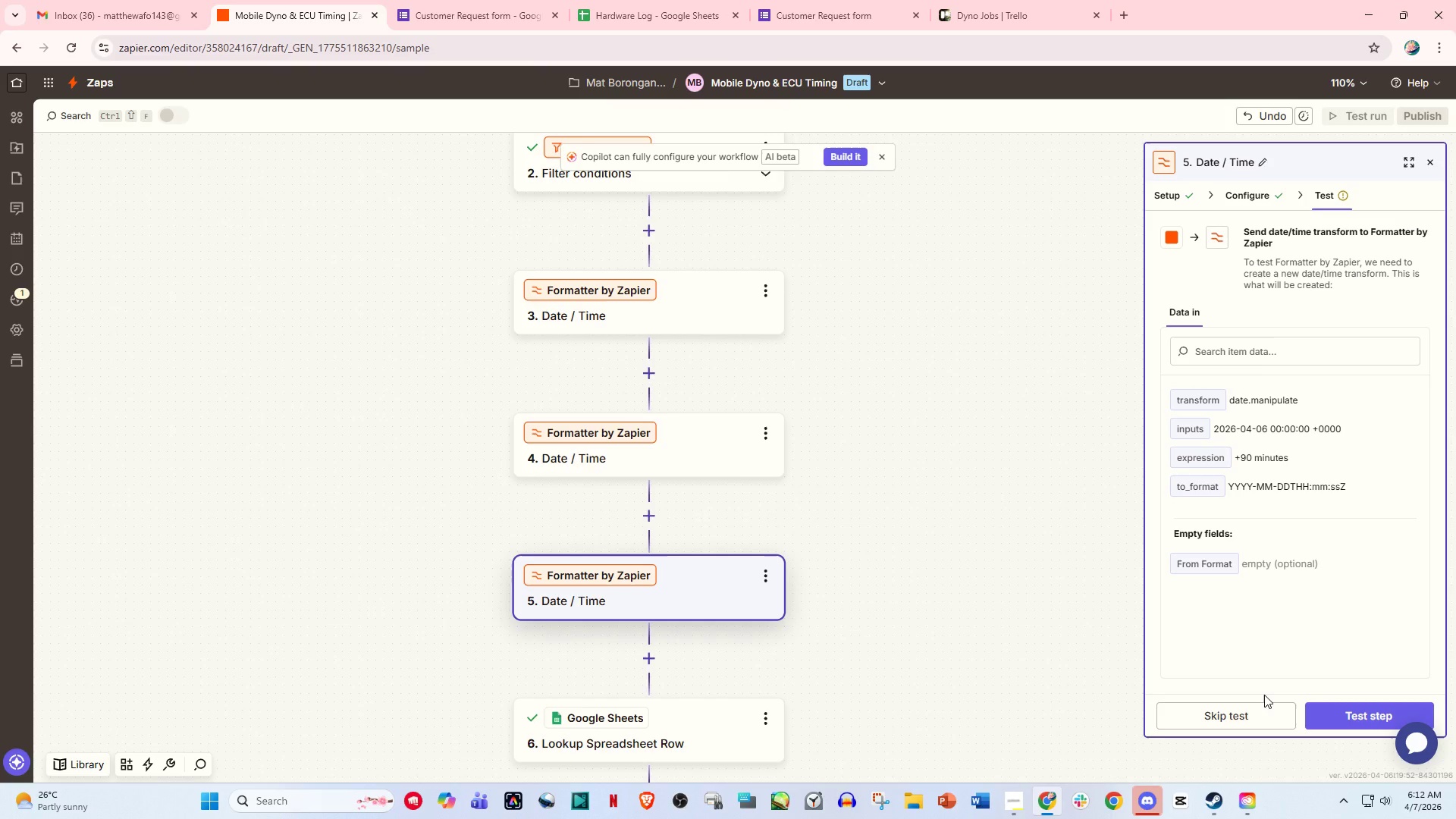 
wait(15.67)
 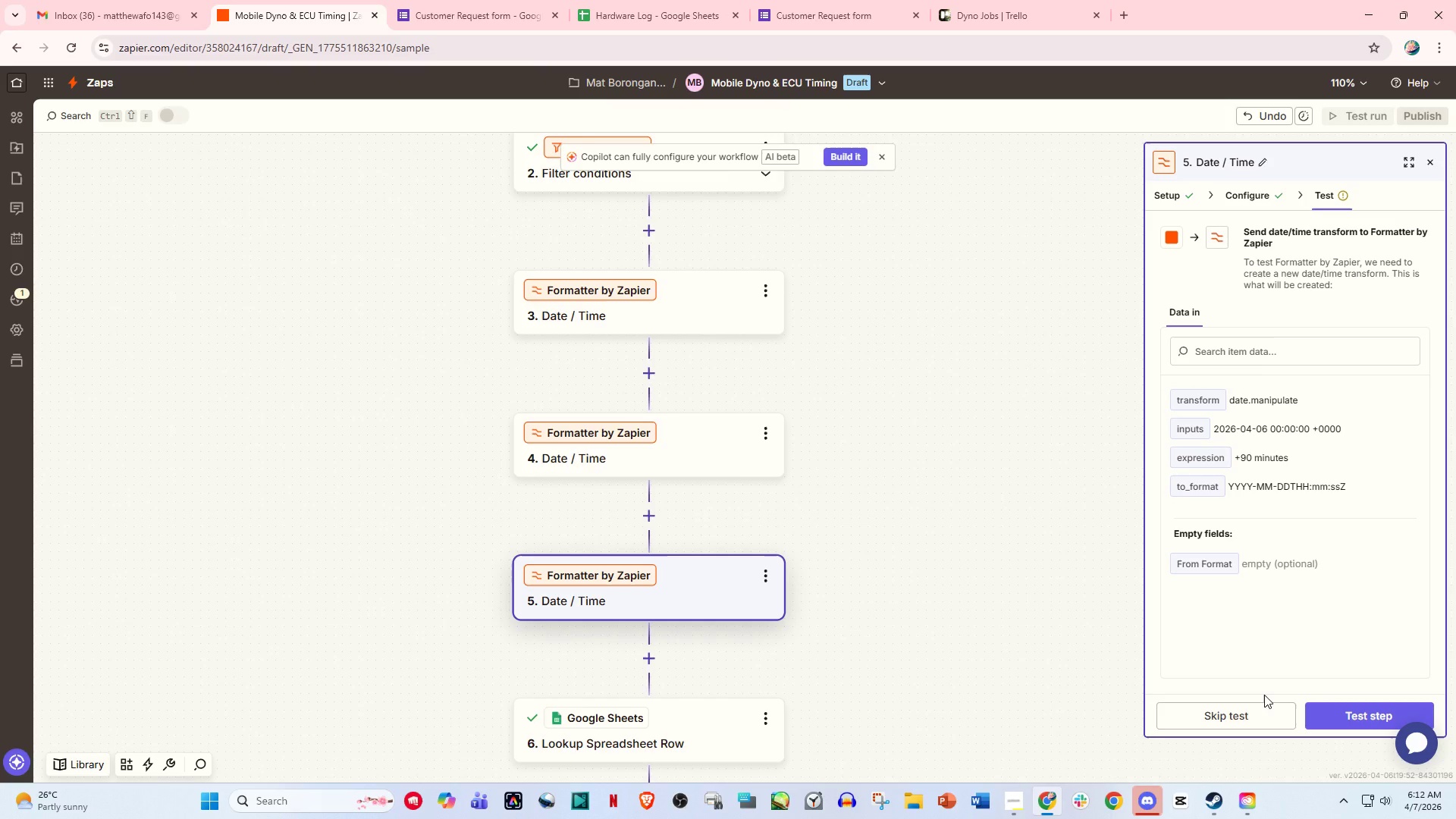 
left_click([1359, 721])
 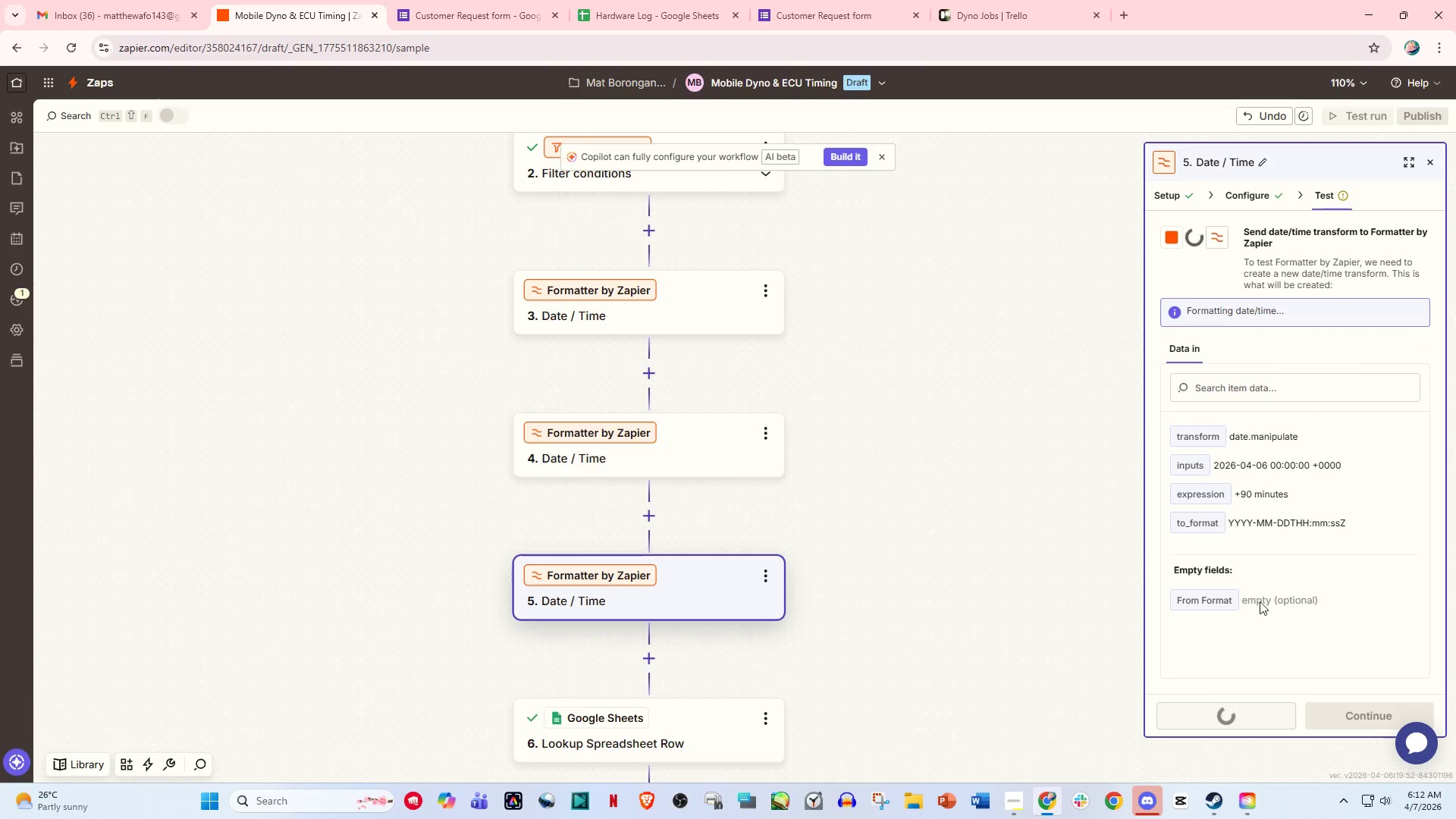 
scroll: coordinate [774, 556], scroll_direction: down, amount: 19.0
 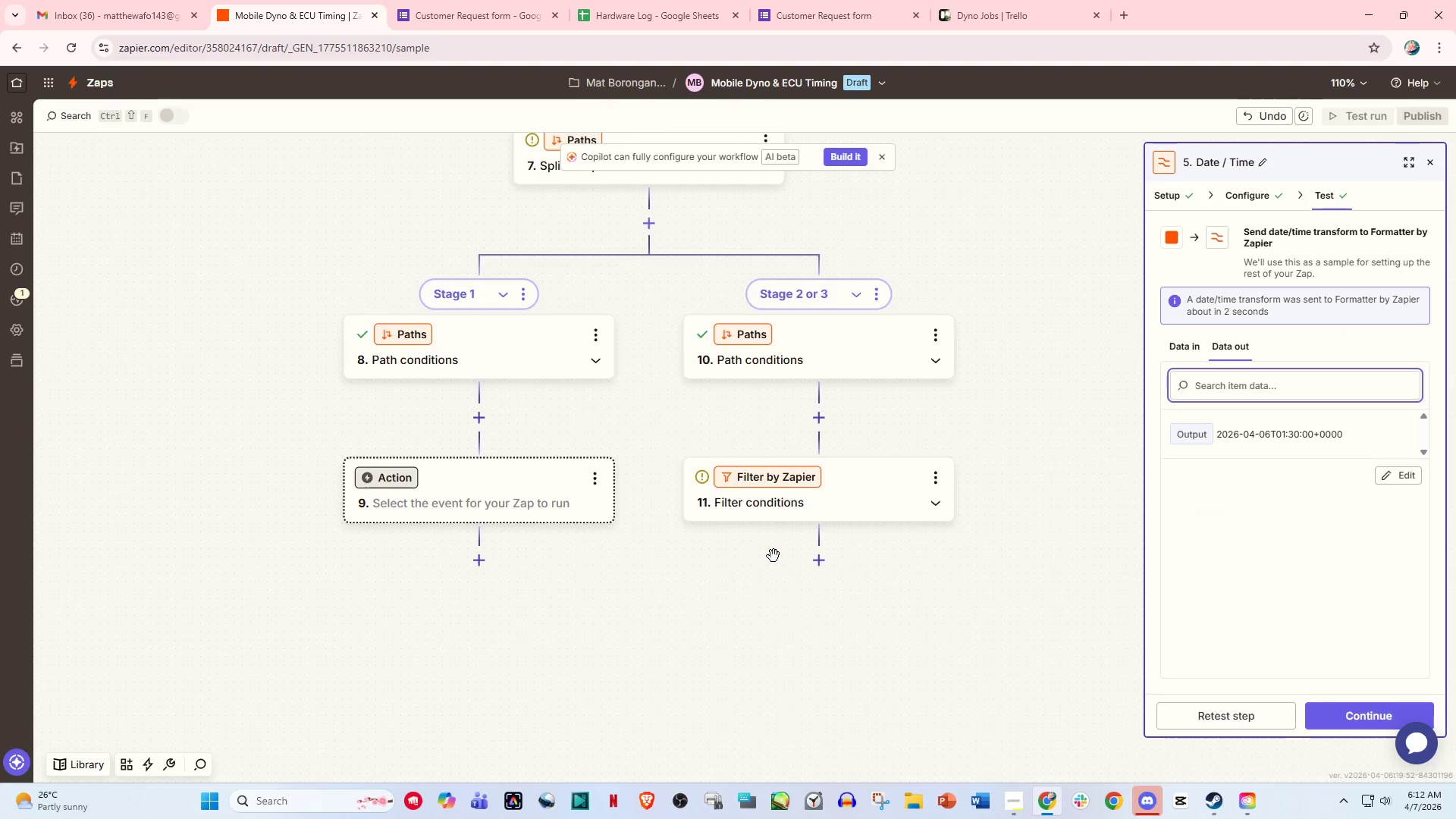 
scroll: coordinate [774, 556], scroll_direction: up, amount: 11.0